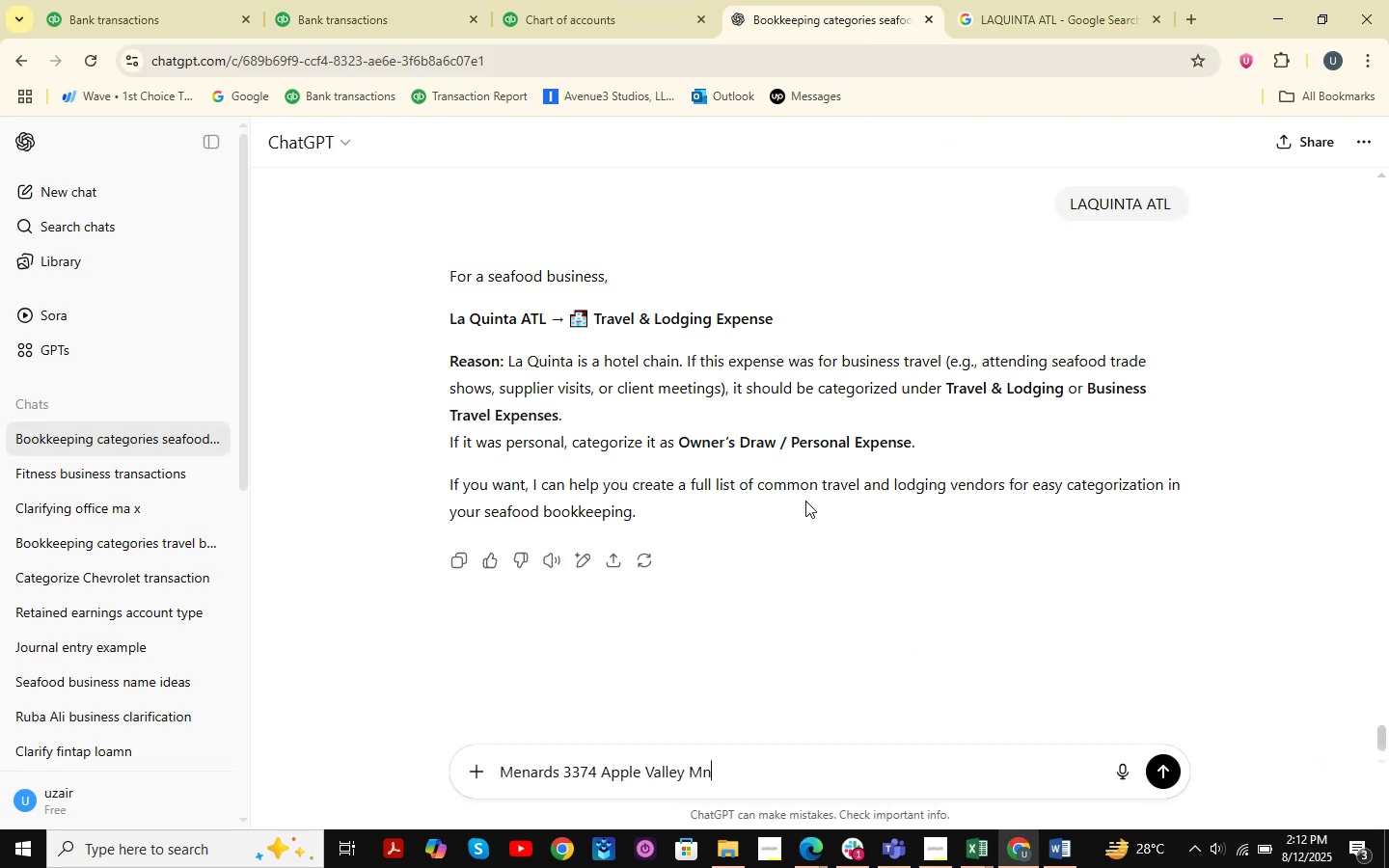 
left_click_drag(start_coordinate=[805, 501], to_coordinate=[810, 499])
 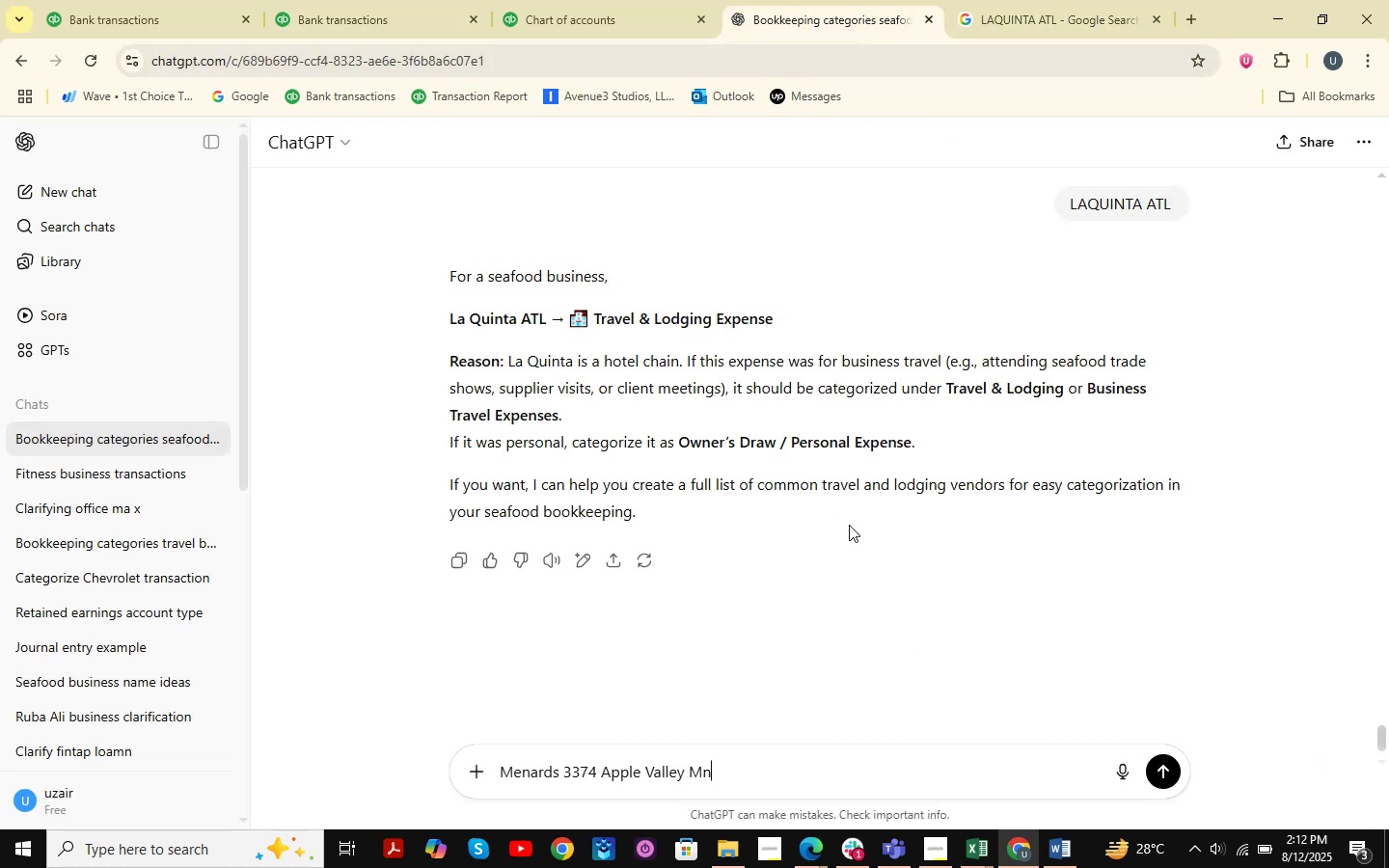 
key(NumpadEnter)
 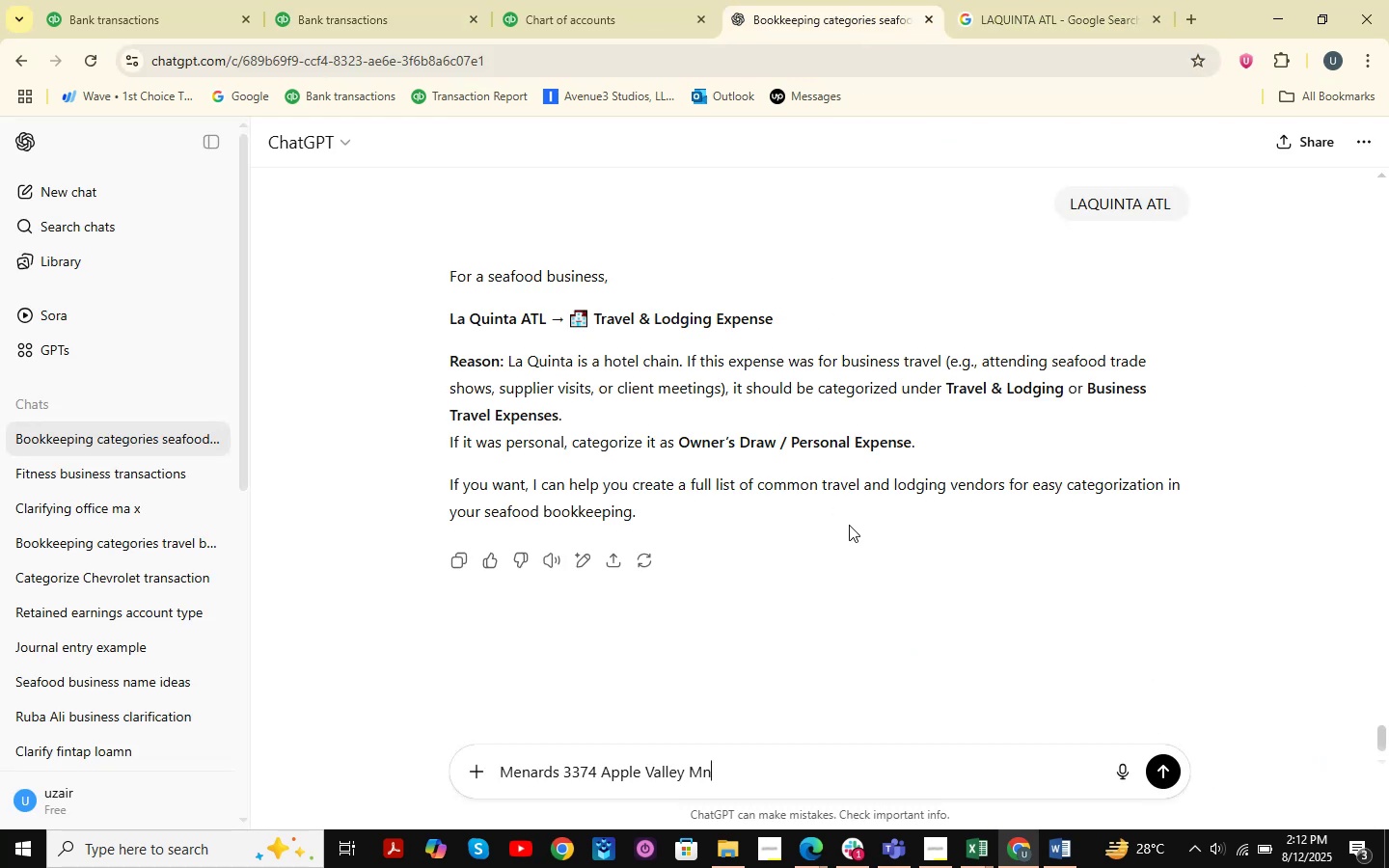 
key(NumpadEnter)
 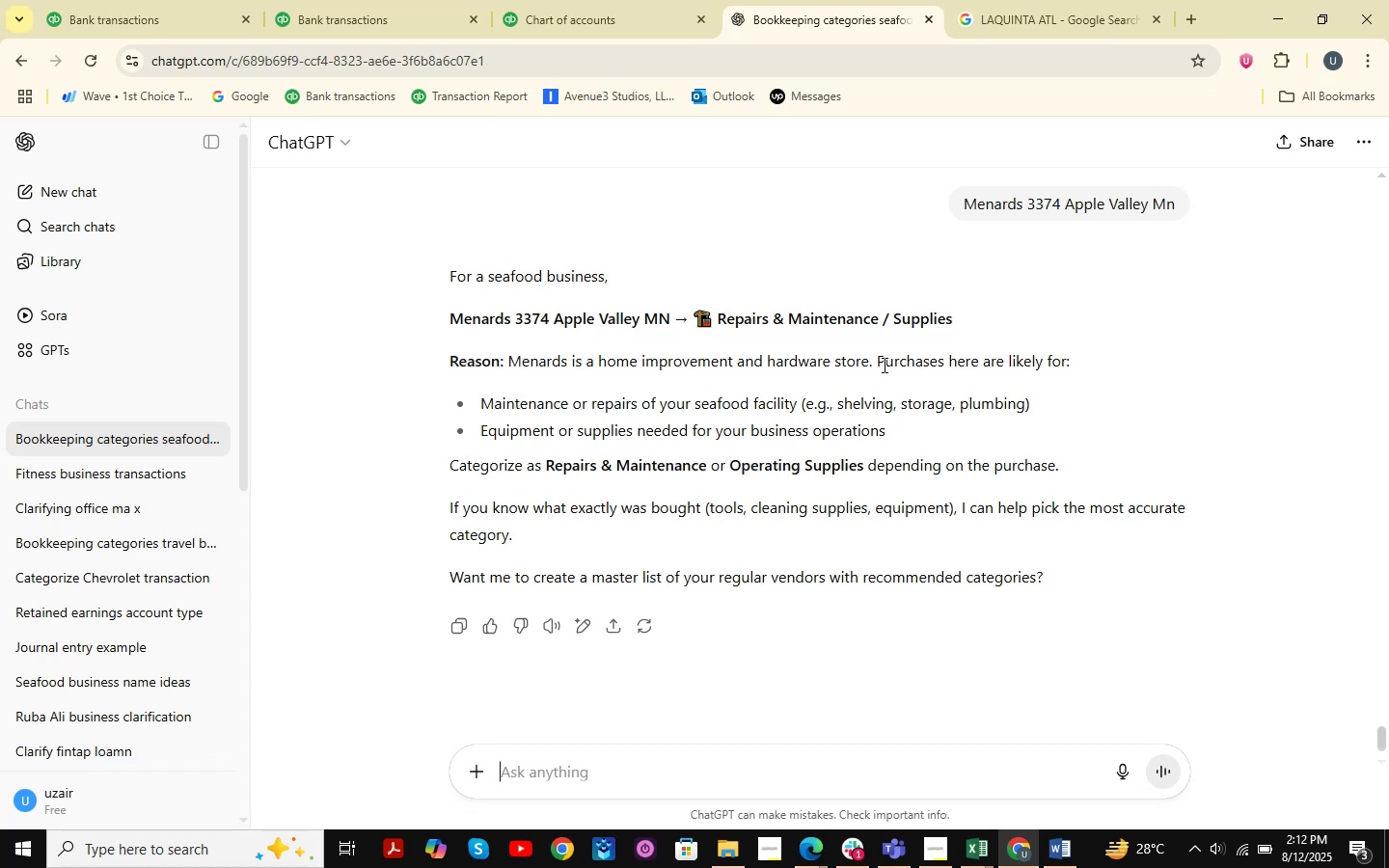 
wait(28.56)
 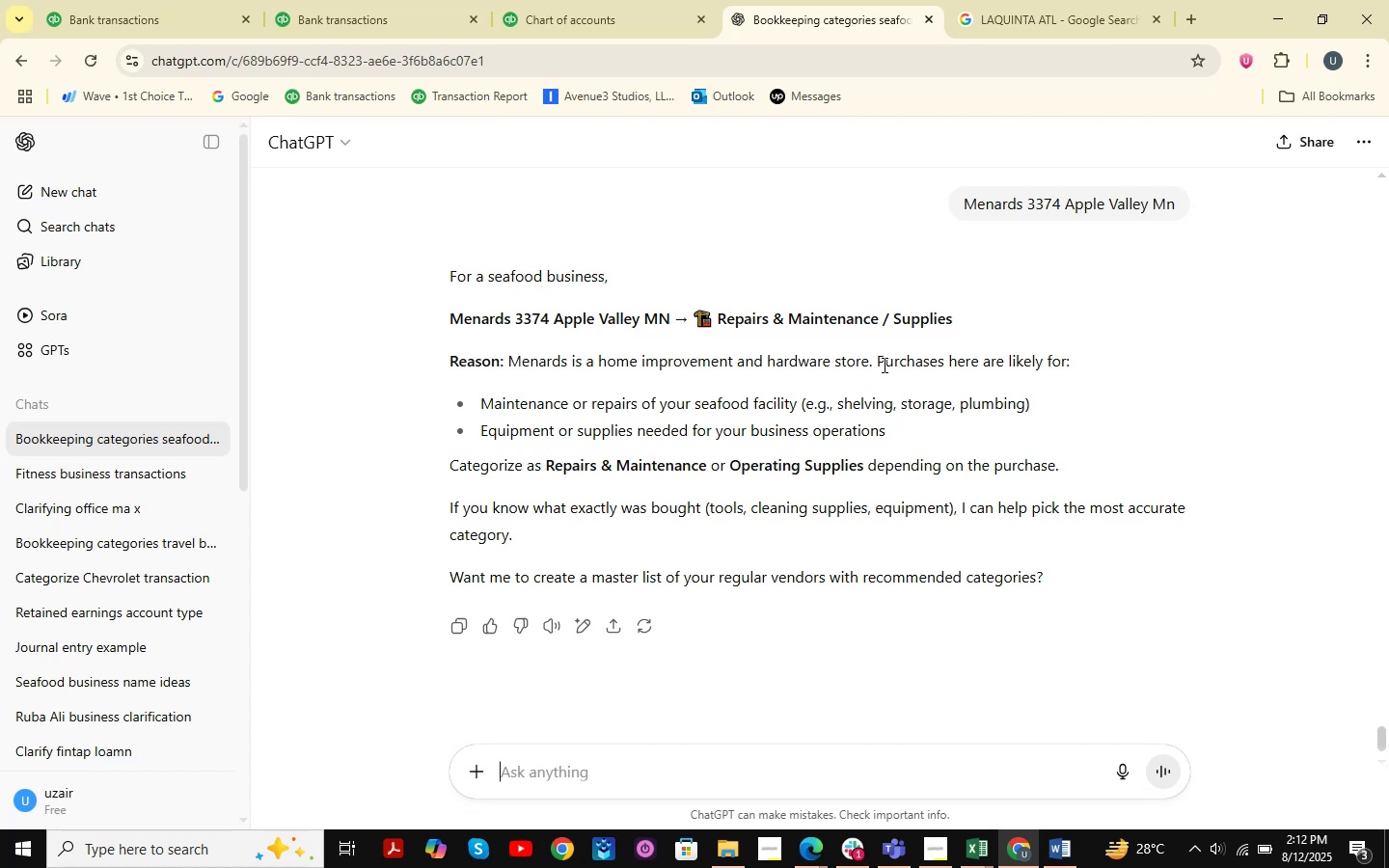 
scroll: coordinate [555, 310], scroll_direction: down, amount: 9.0
 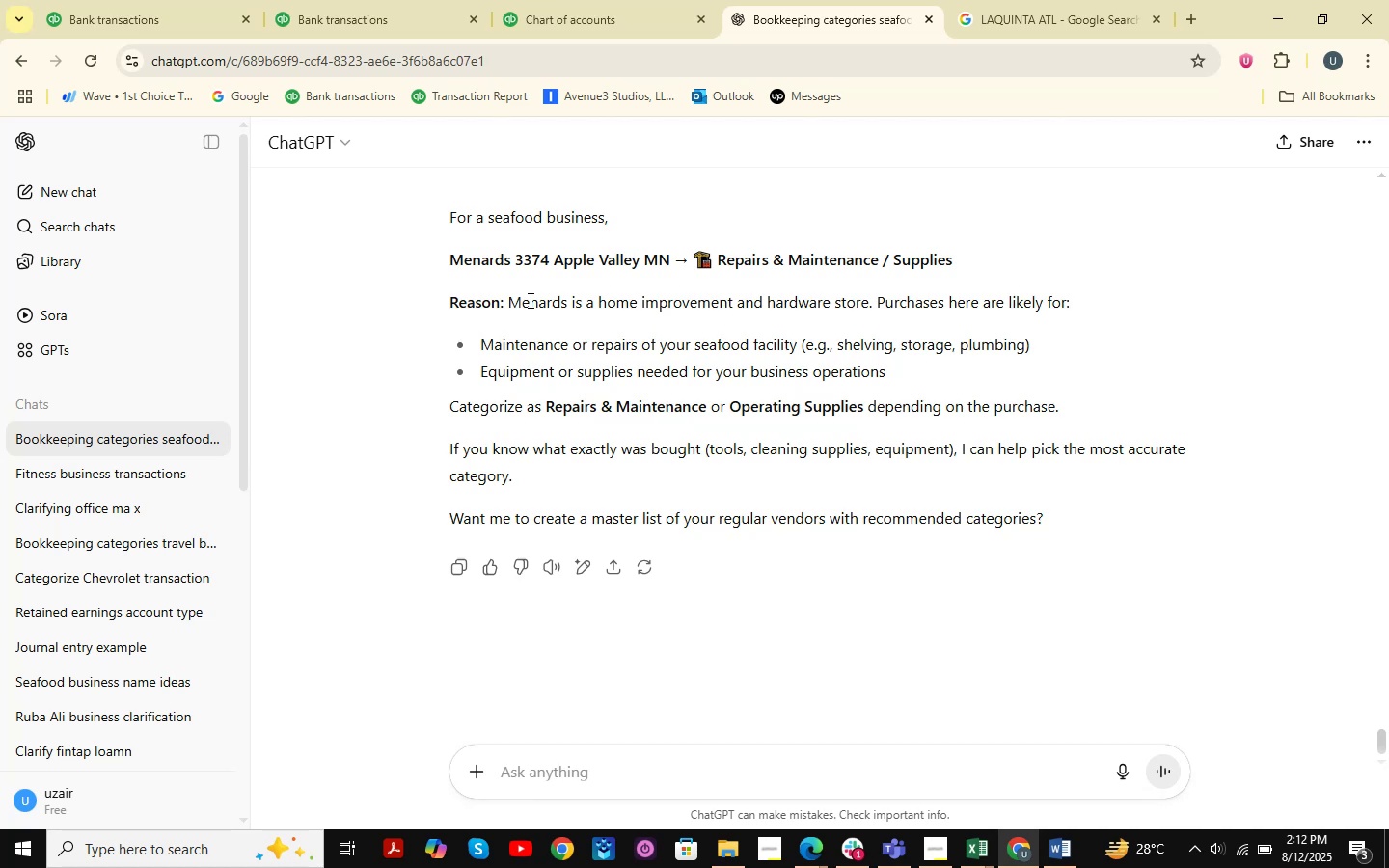 
wait(7.25)
 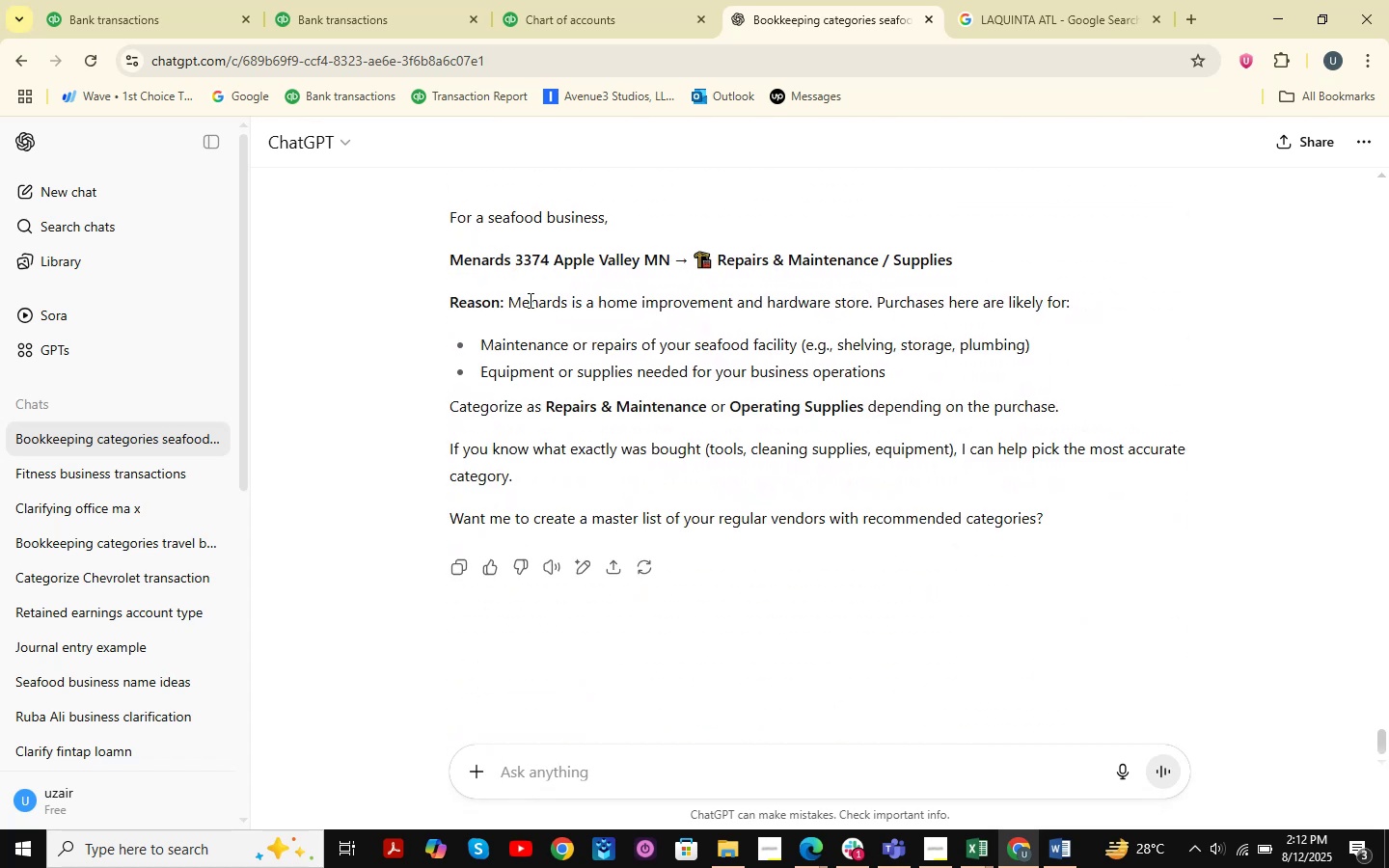 
left_click([317, 0])
 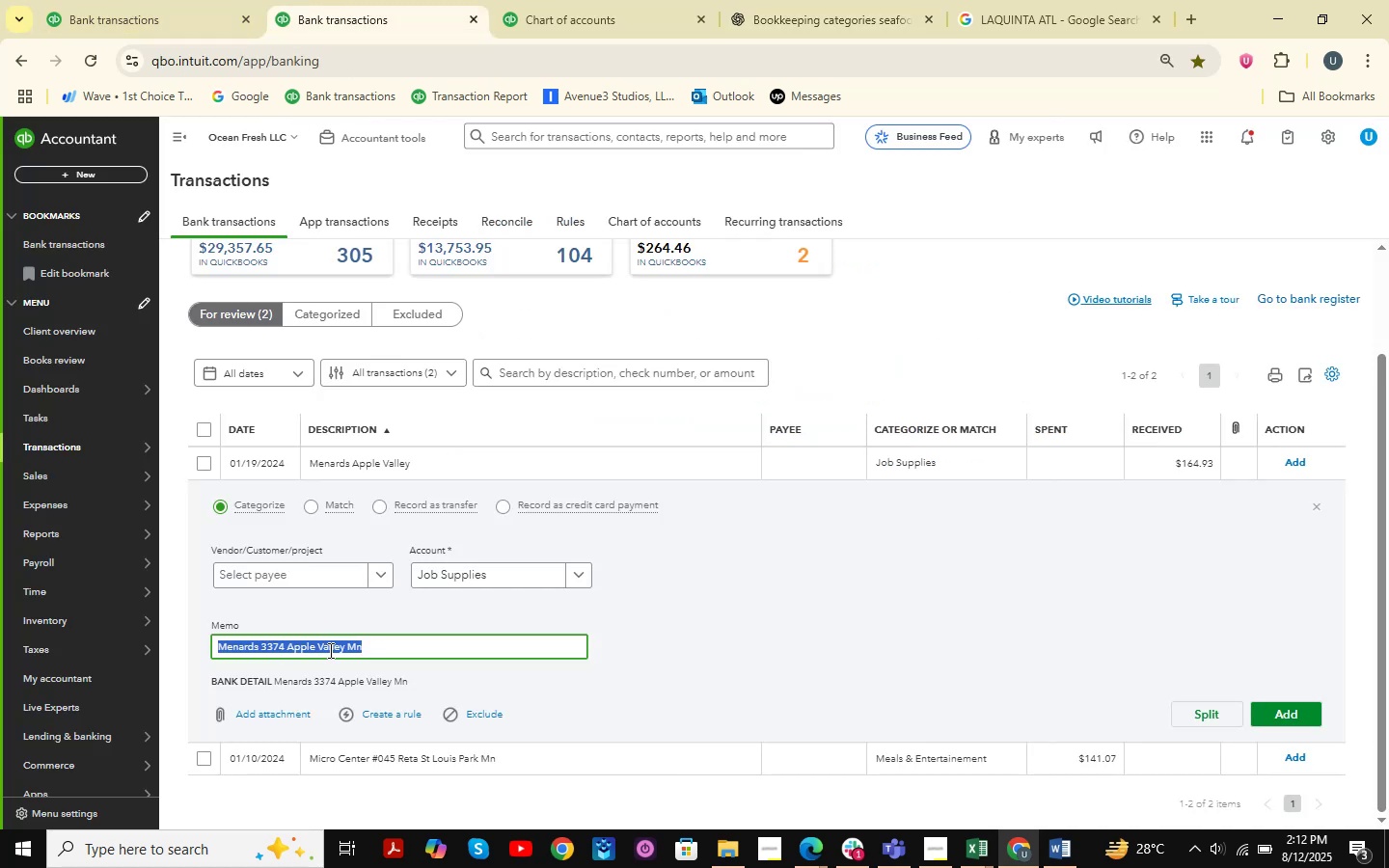 
left_click([256, 651])
 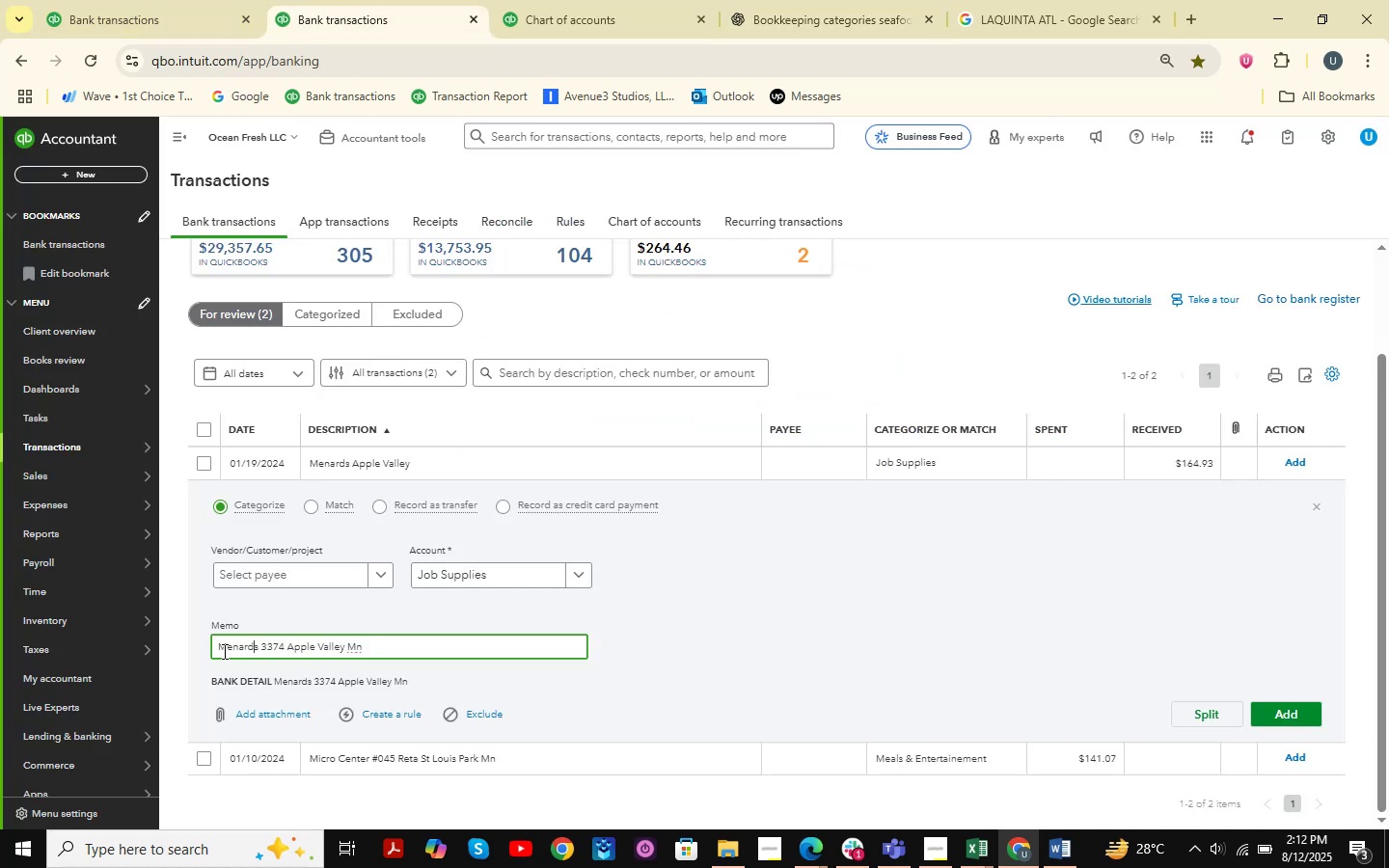 
left_click_drag(start_coordinate=[219, 650], to_coordinate=[259, 658])
 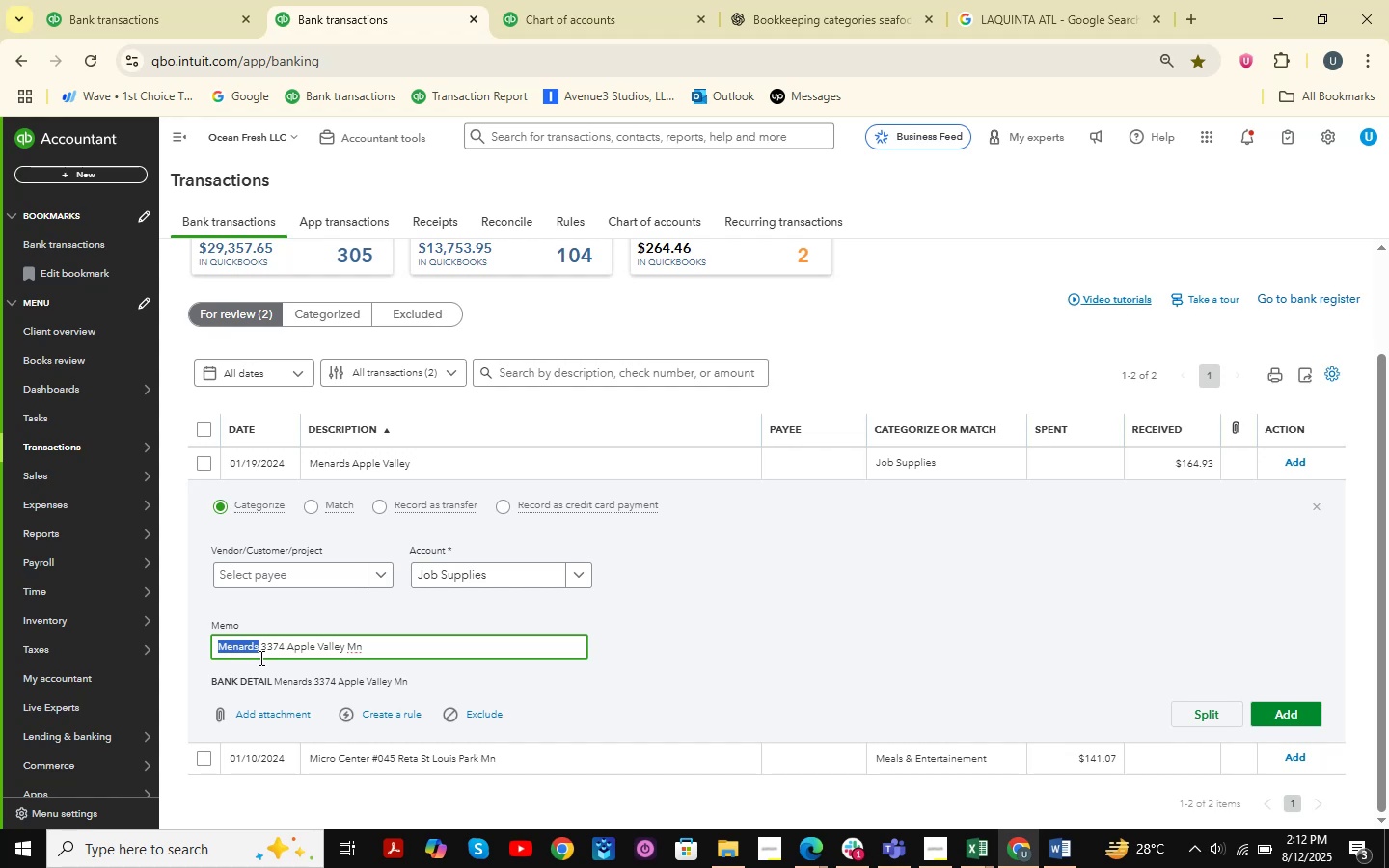 
key(Control+ControlLeft)
 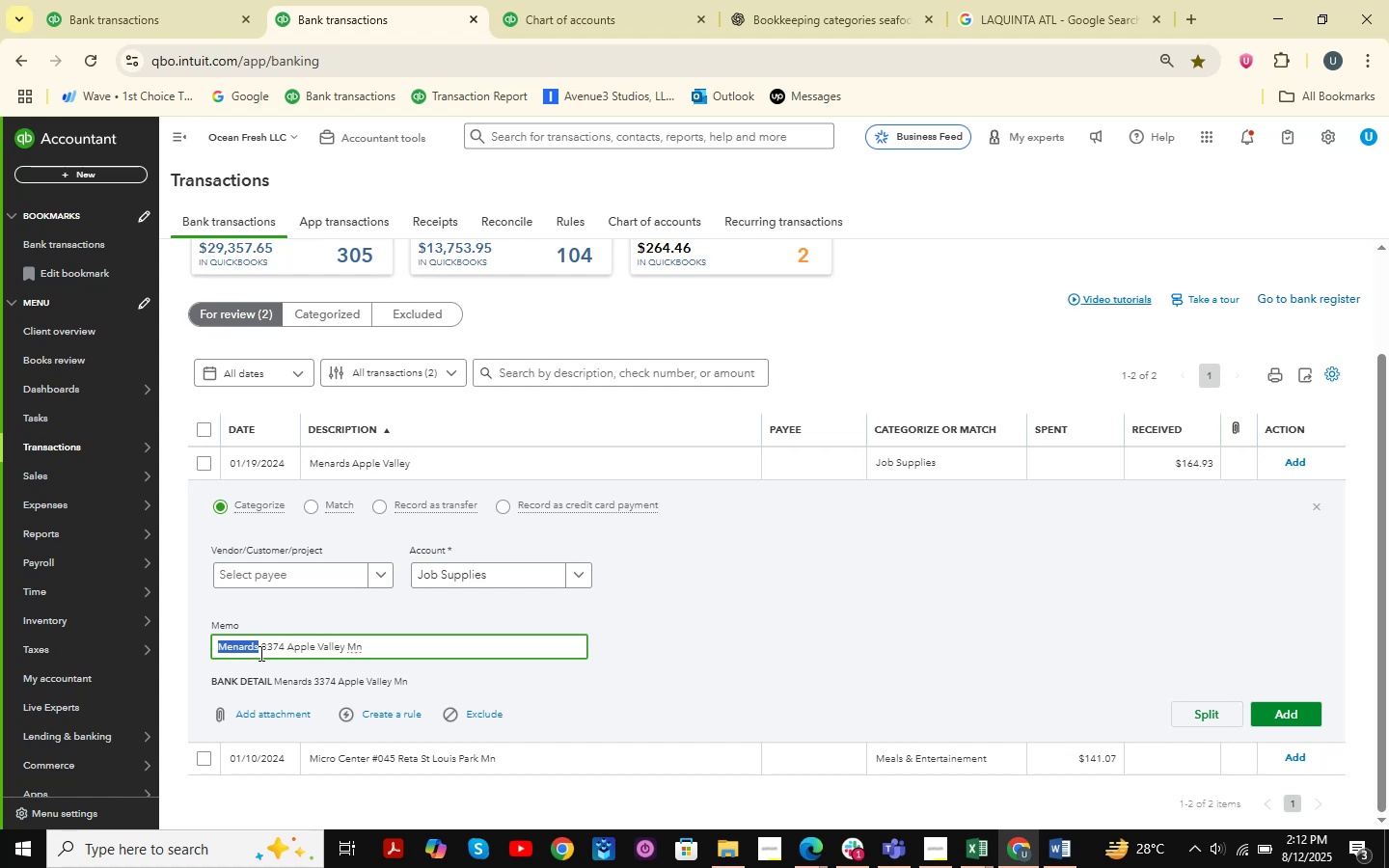 
key(Control+C)
 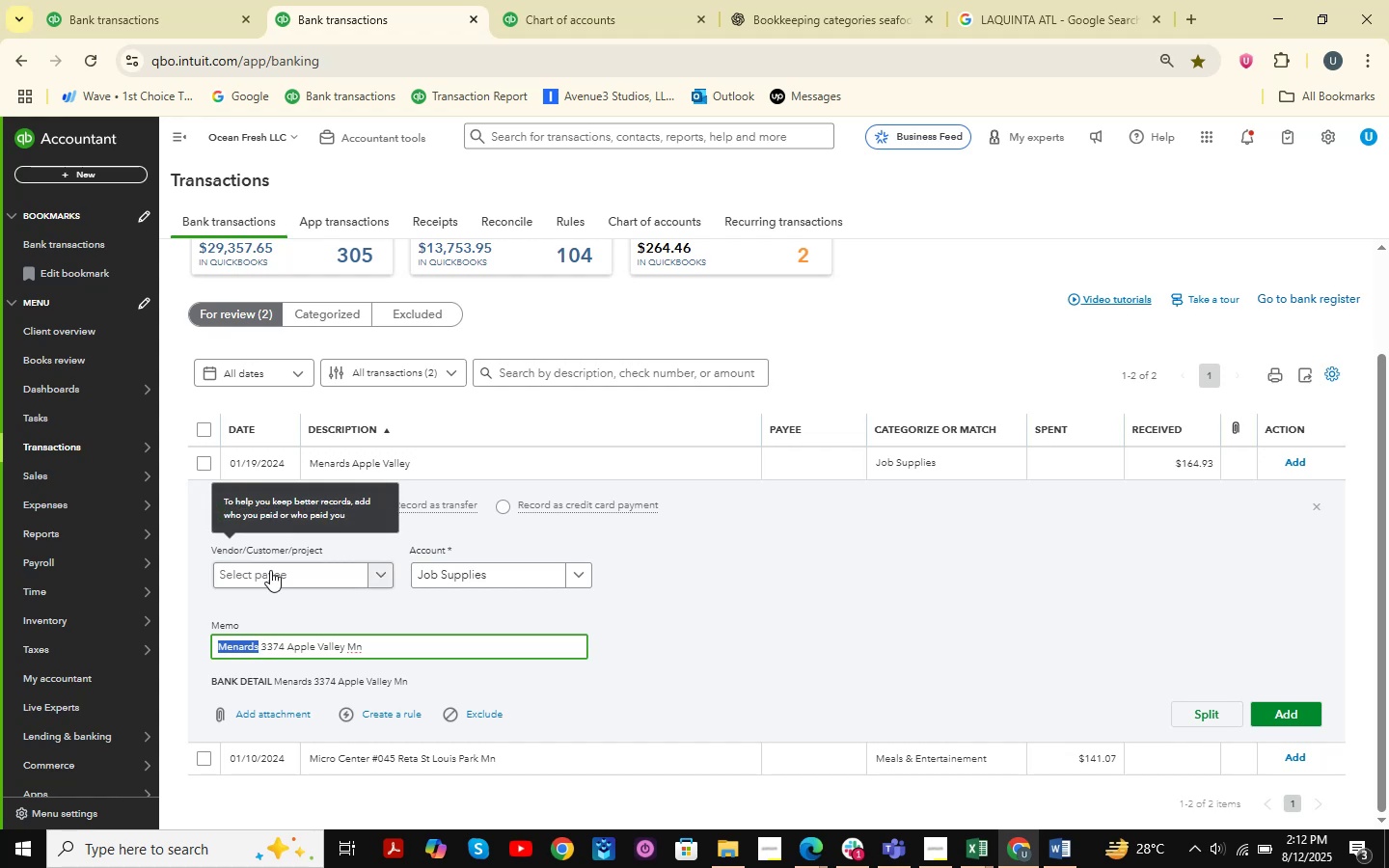 
left_click([270, 576])
 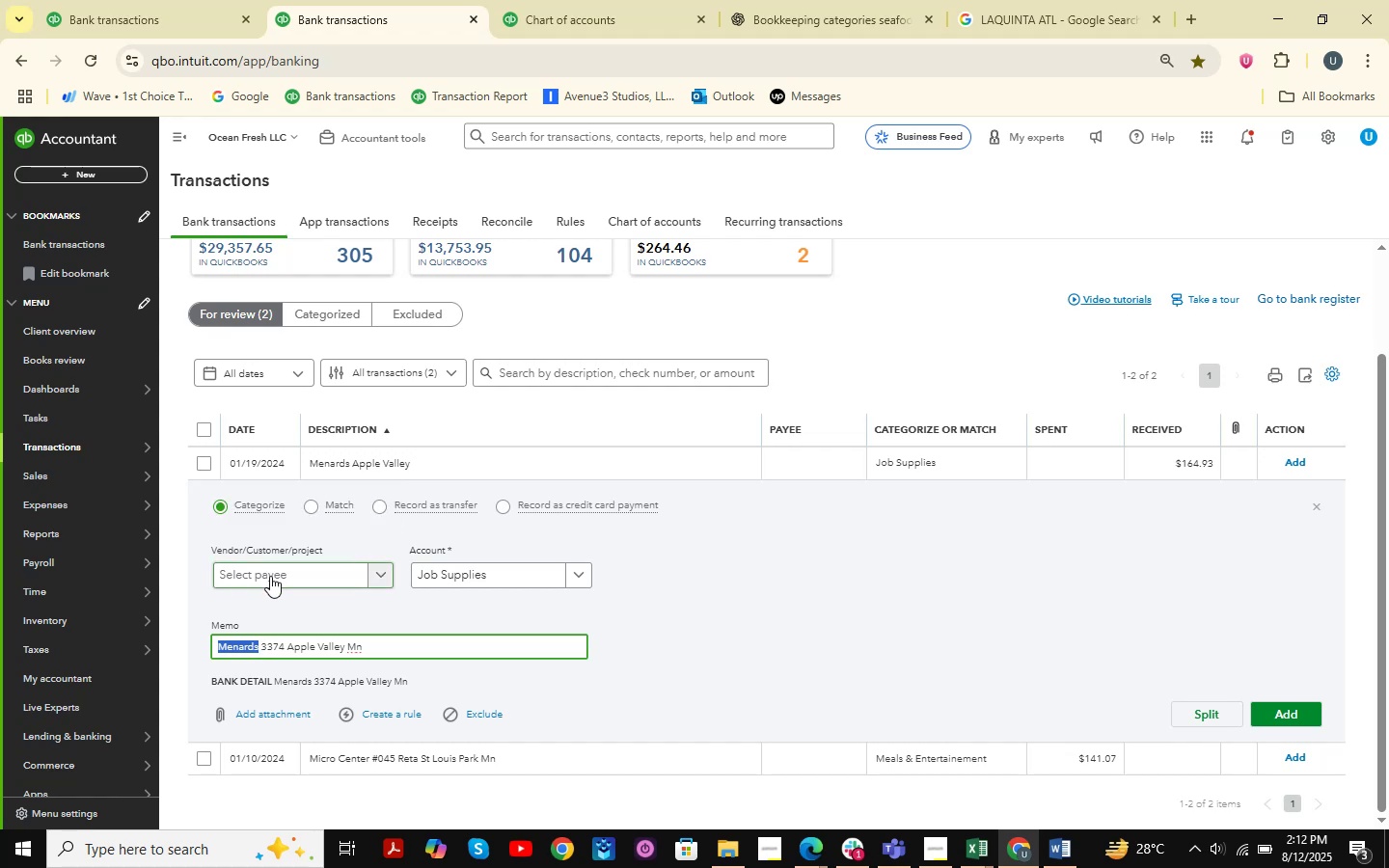 
key(Control+ControlLeft)
 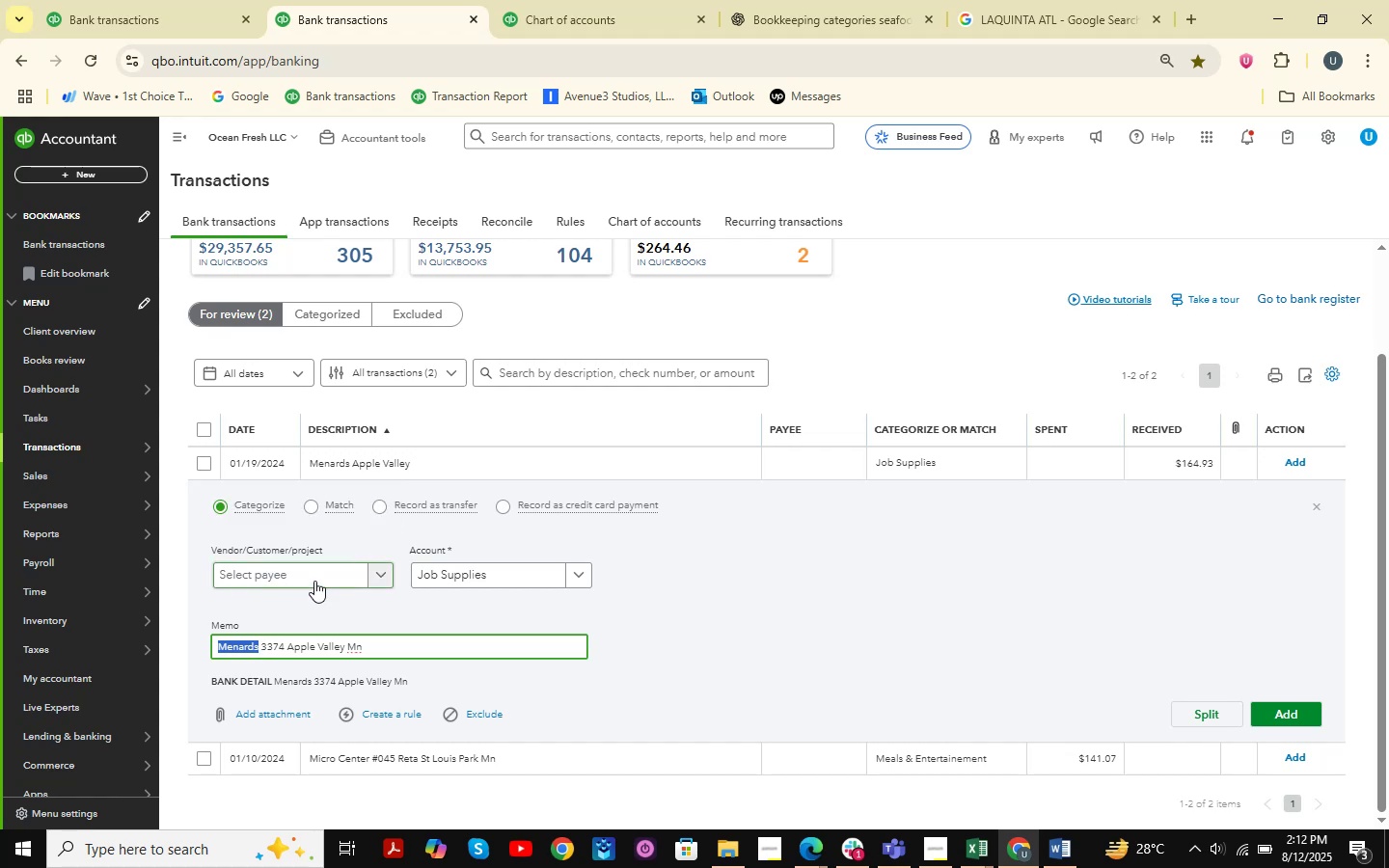 
key(Control+V)
 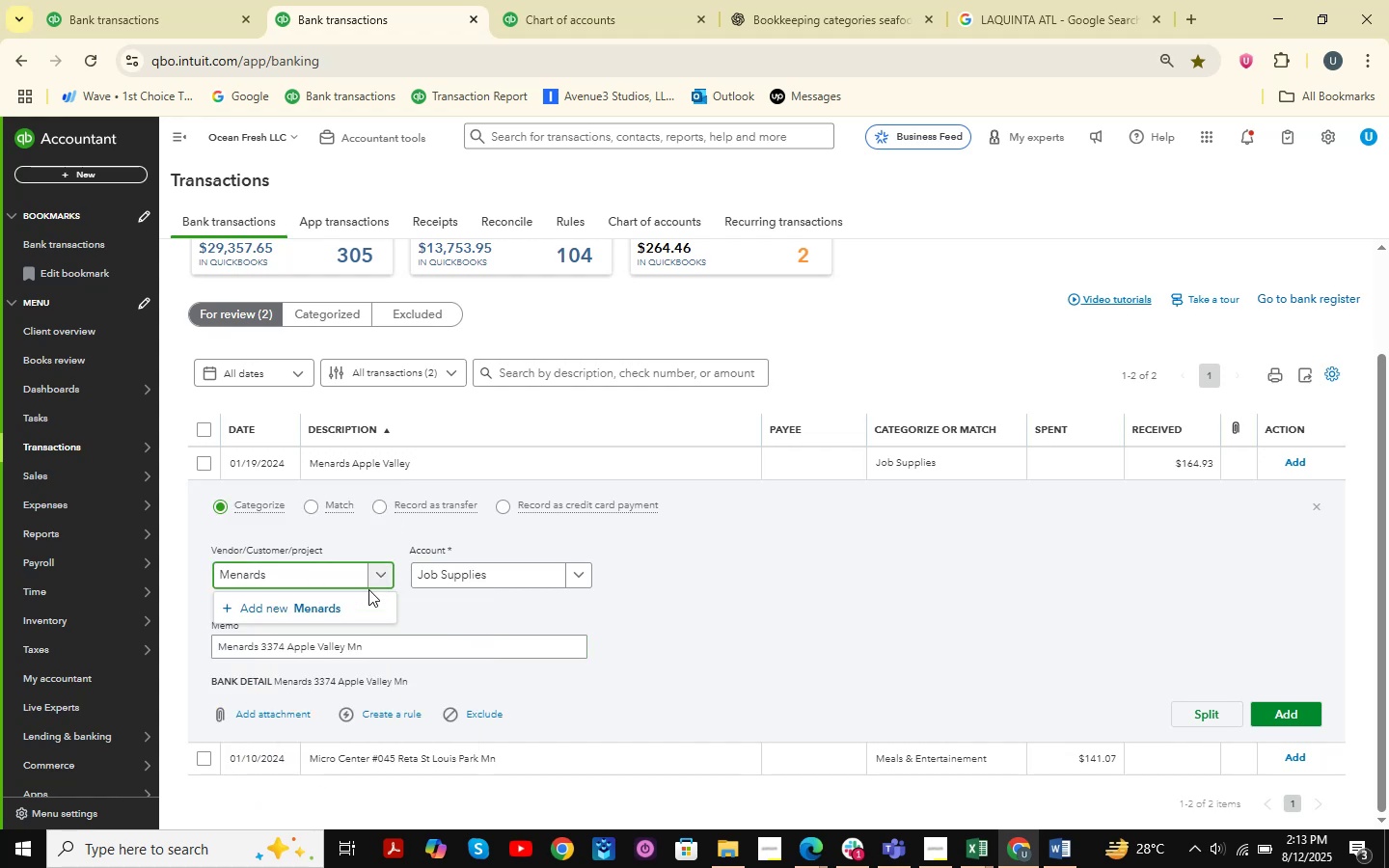 
wait(6.62)
 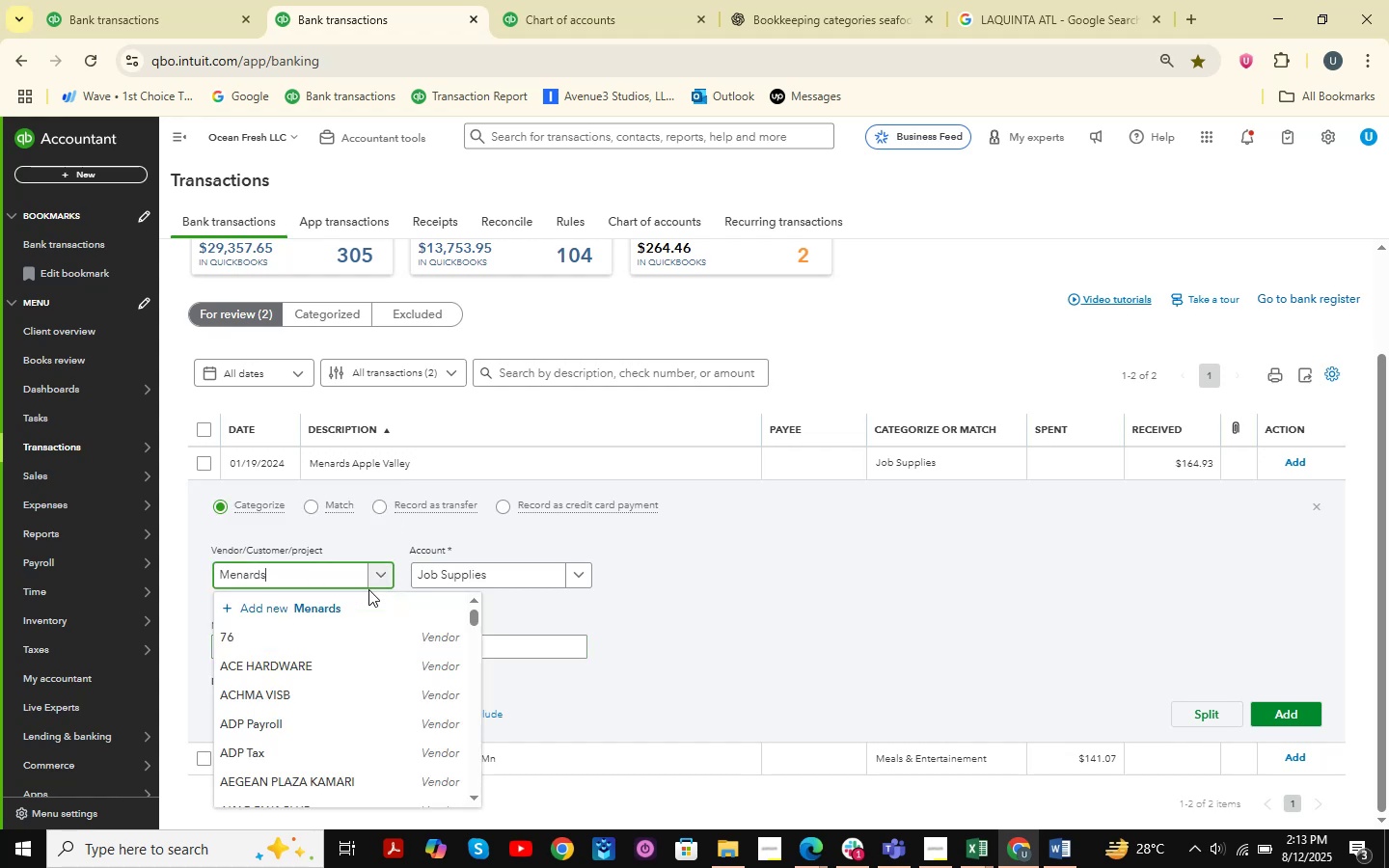 
left_click([358, 598])
 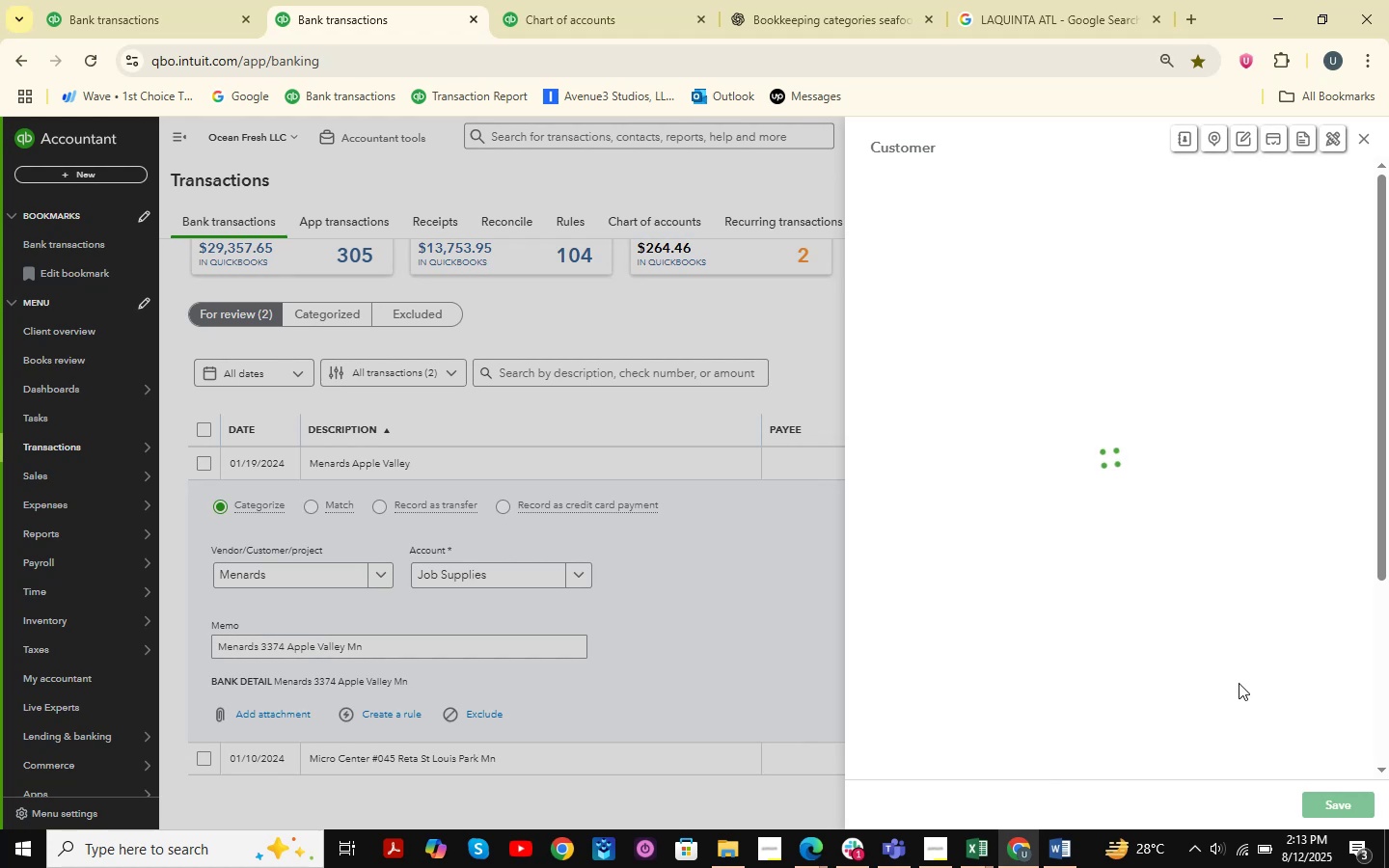 
left_click([1327, 801])
 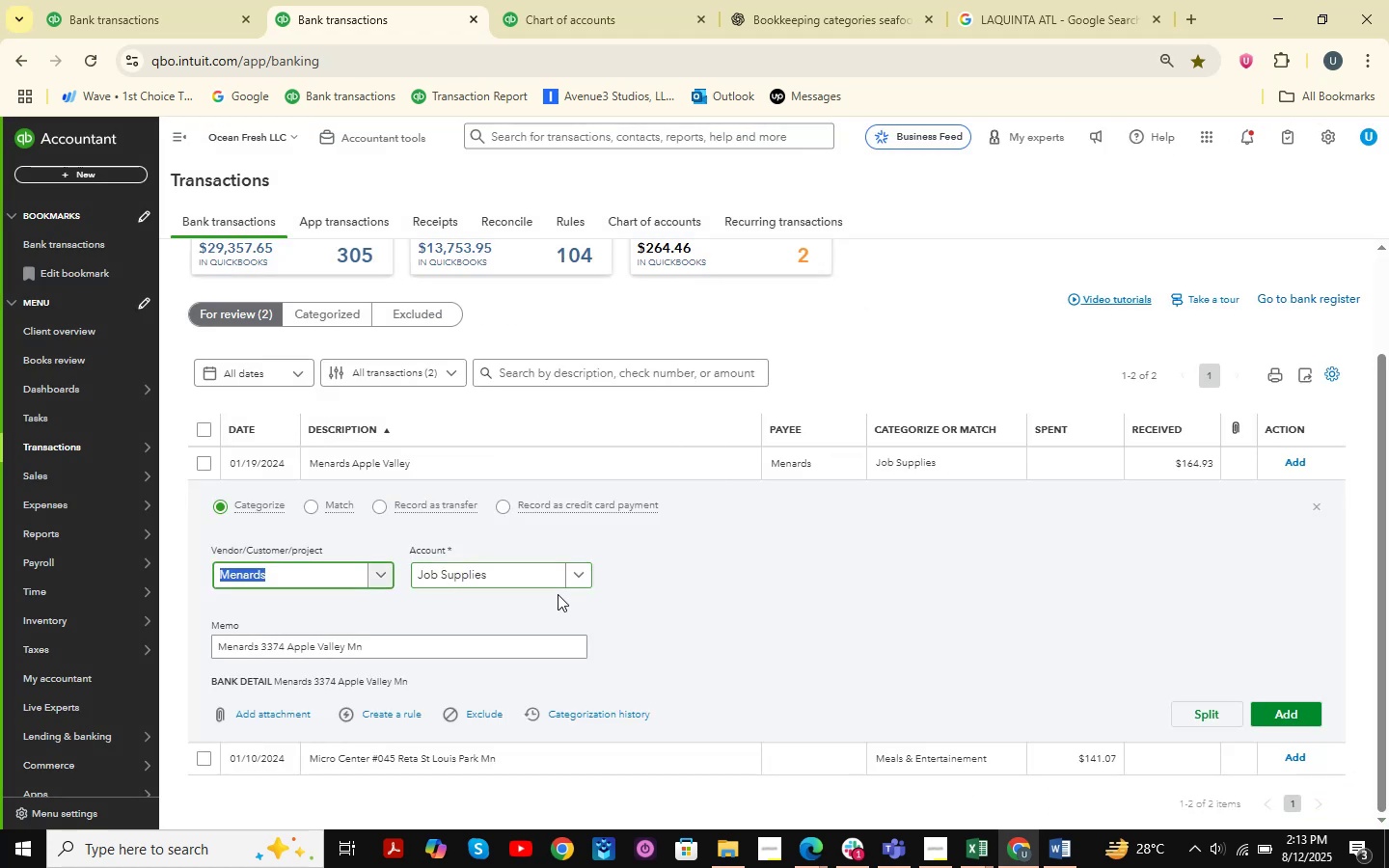 
left_click([533, 583])
 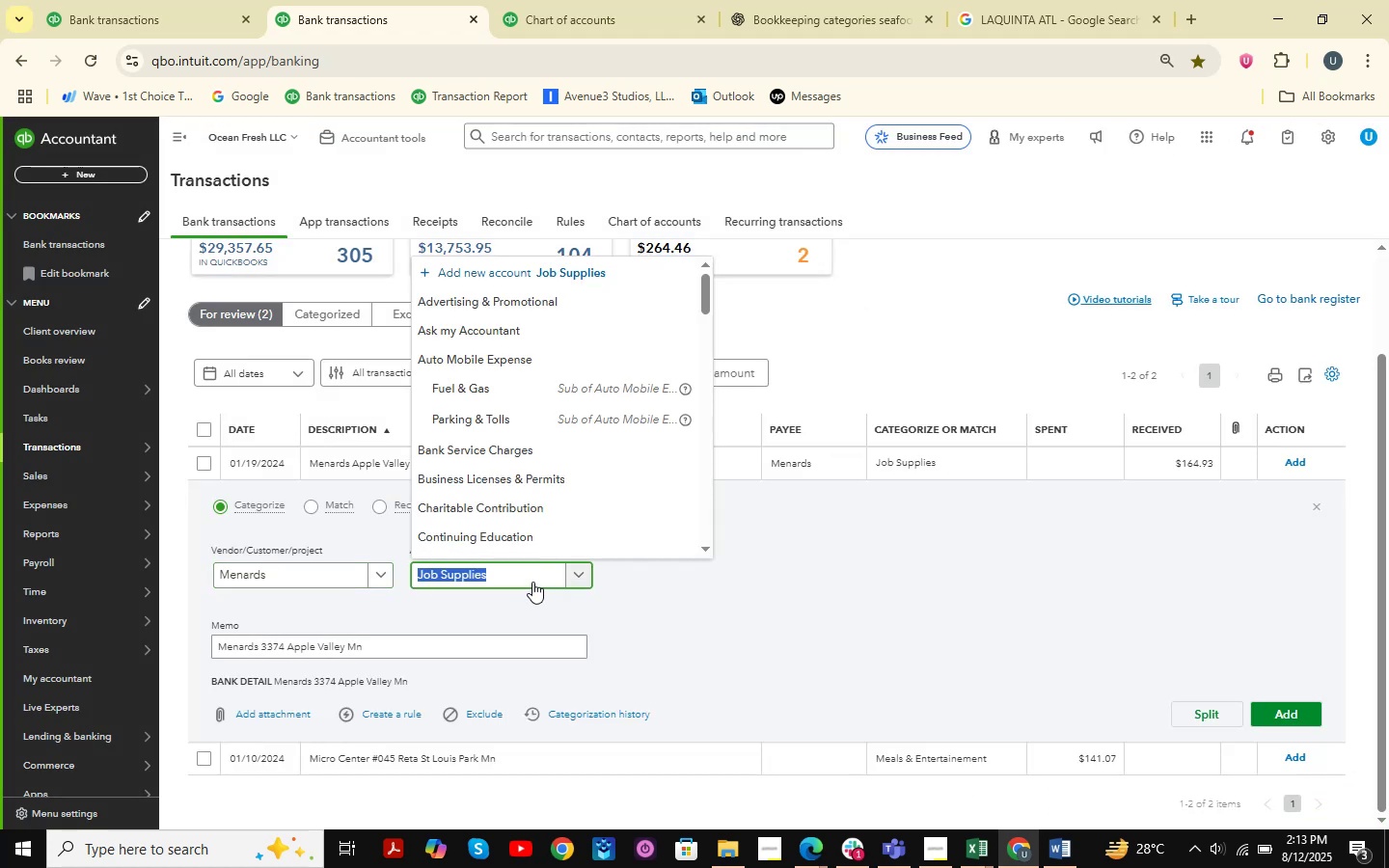 
type(repai)
 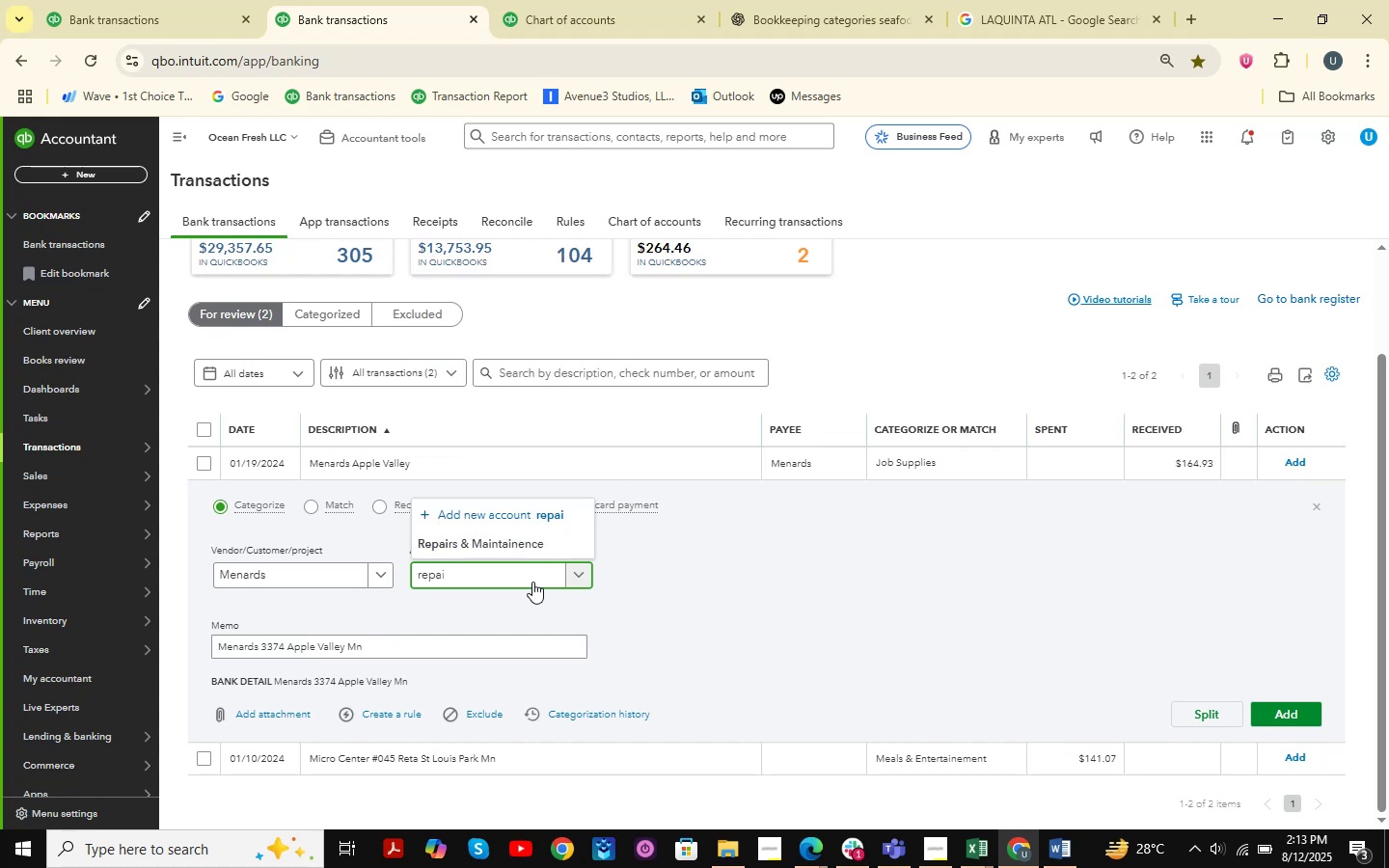 
key(ArrowDown)
 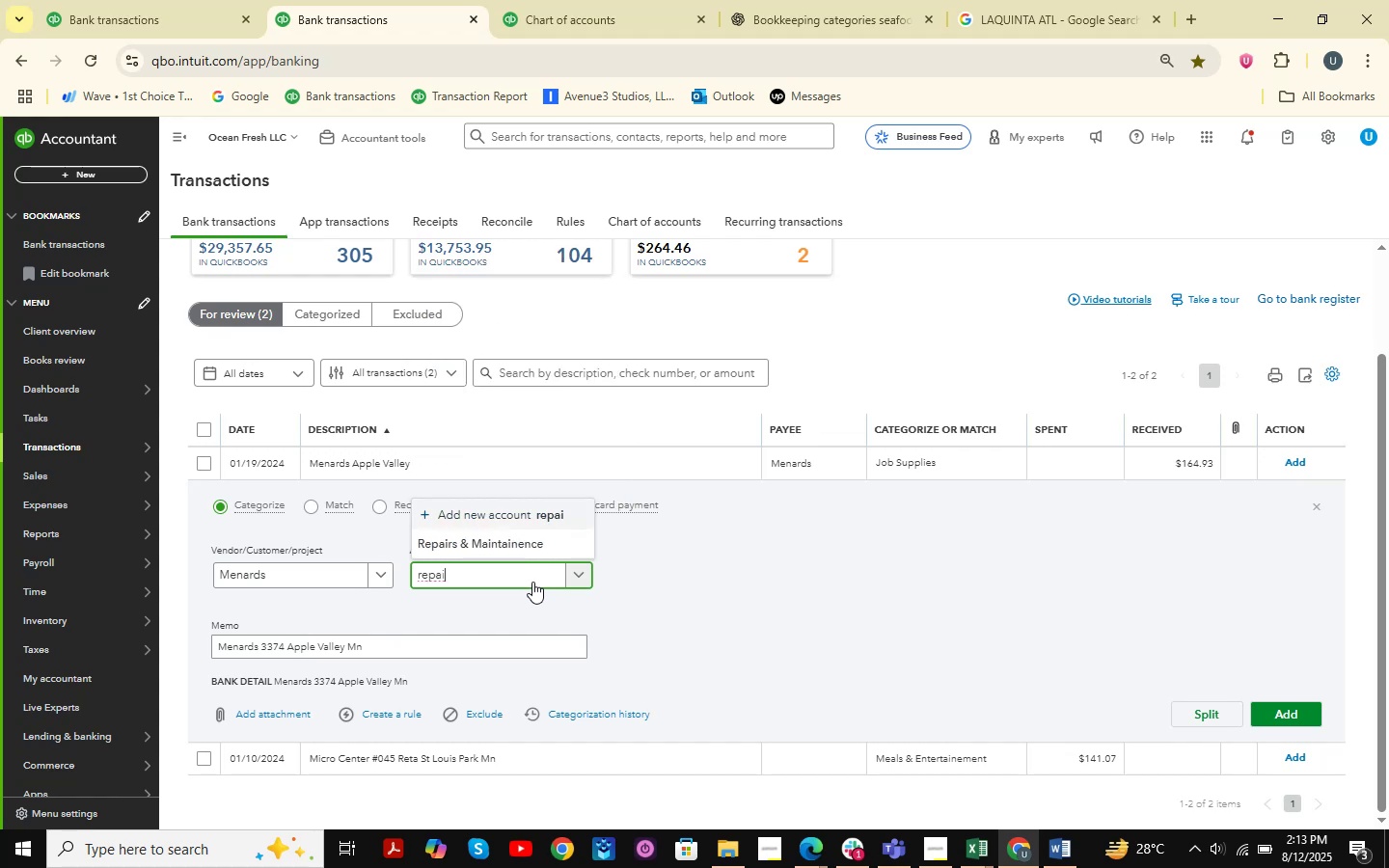 
key(ArrowDown)
 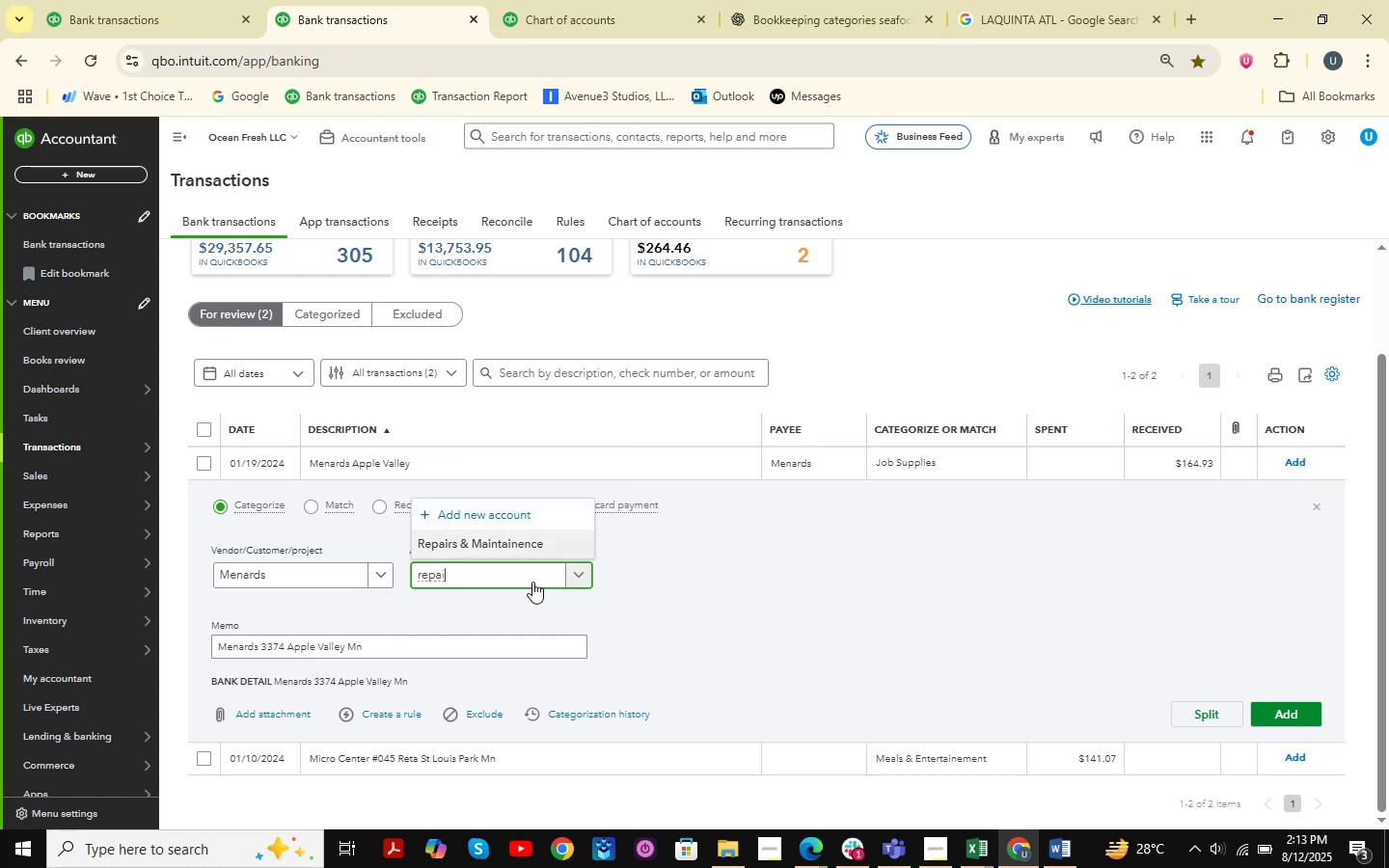 
key(Enter)
 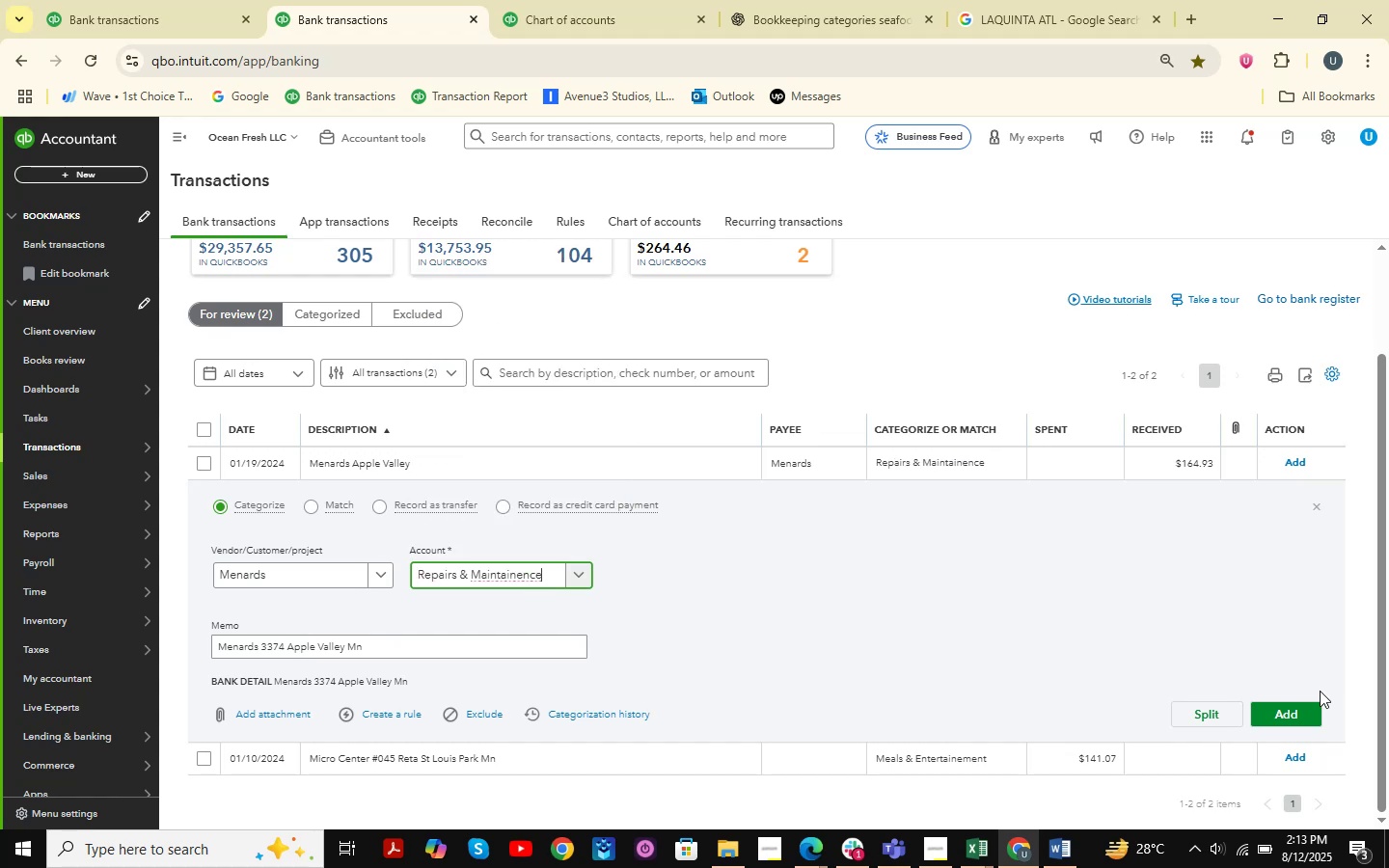 
left_click([1277, 712])
 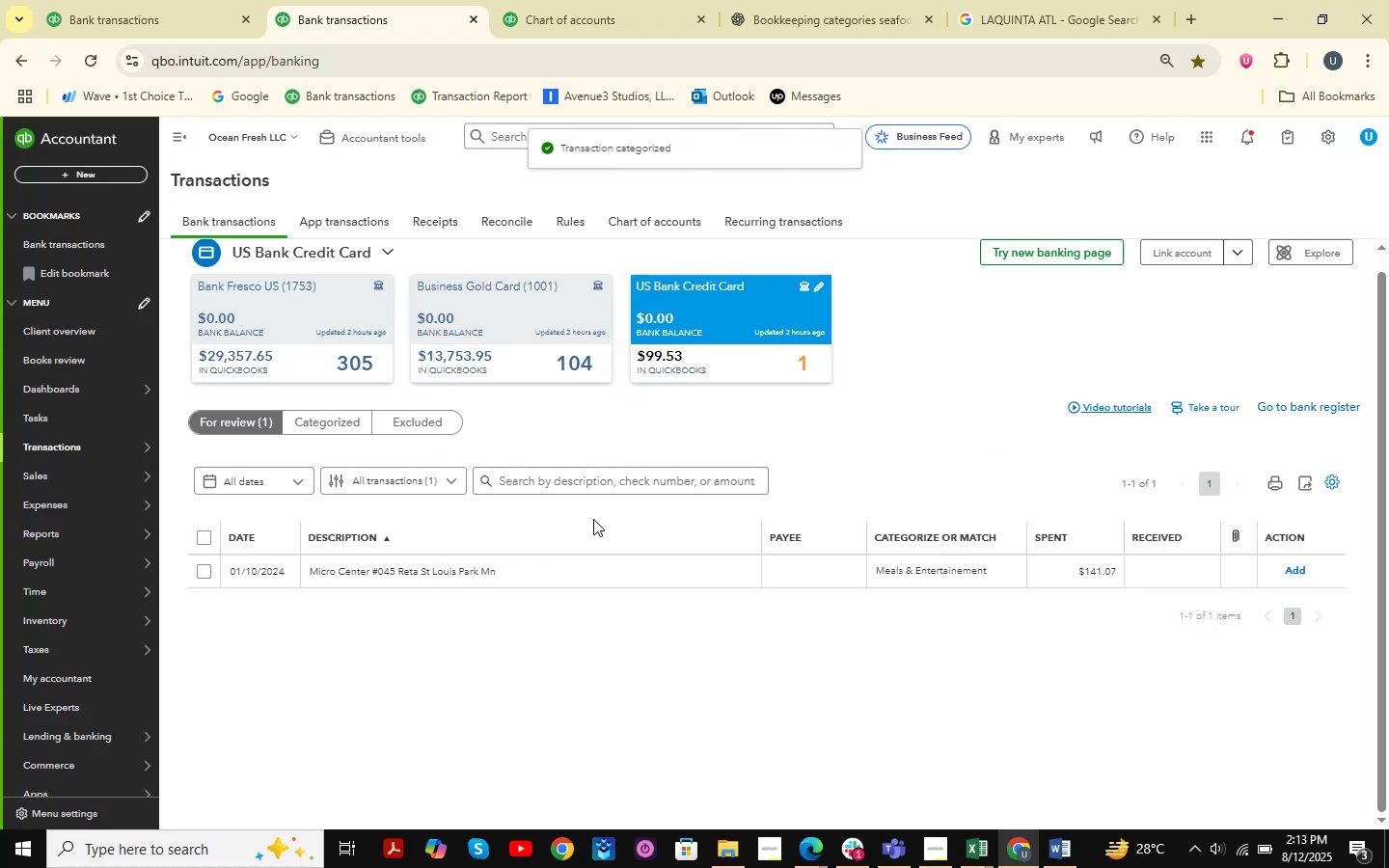 
left_click([542, 567])
 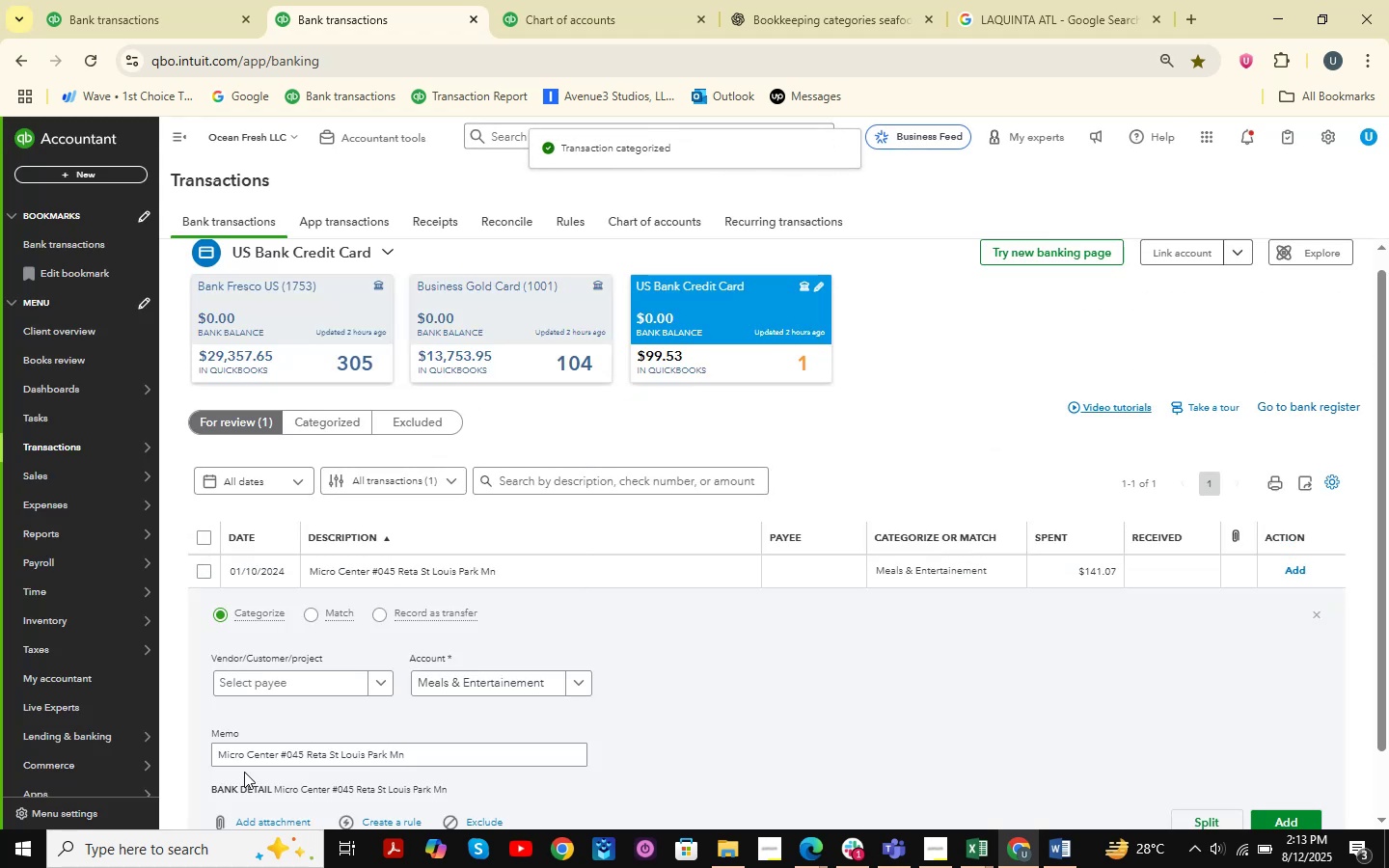 
left_click_drag(start_coordinate=[216, 760], to_coordinate=[452, 762])
 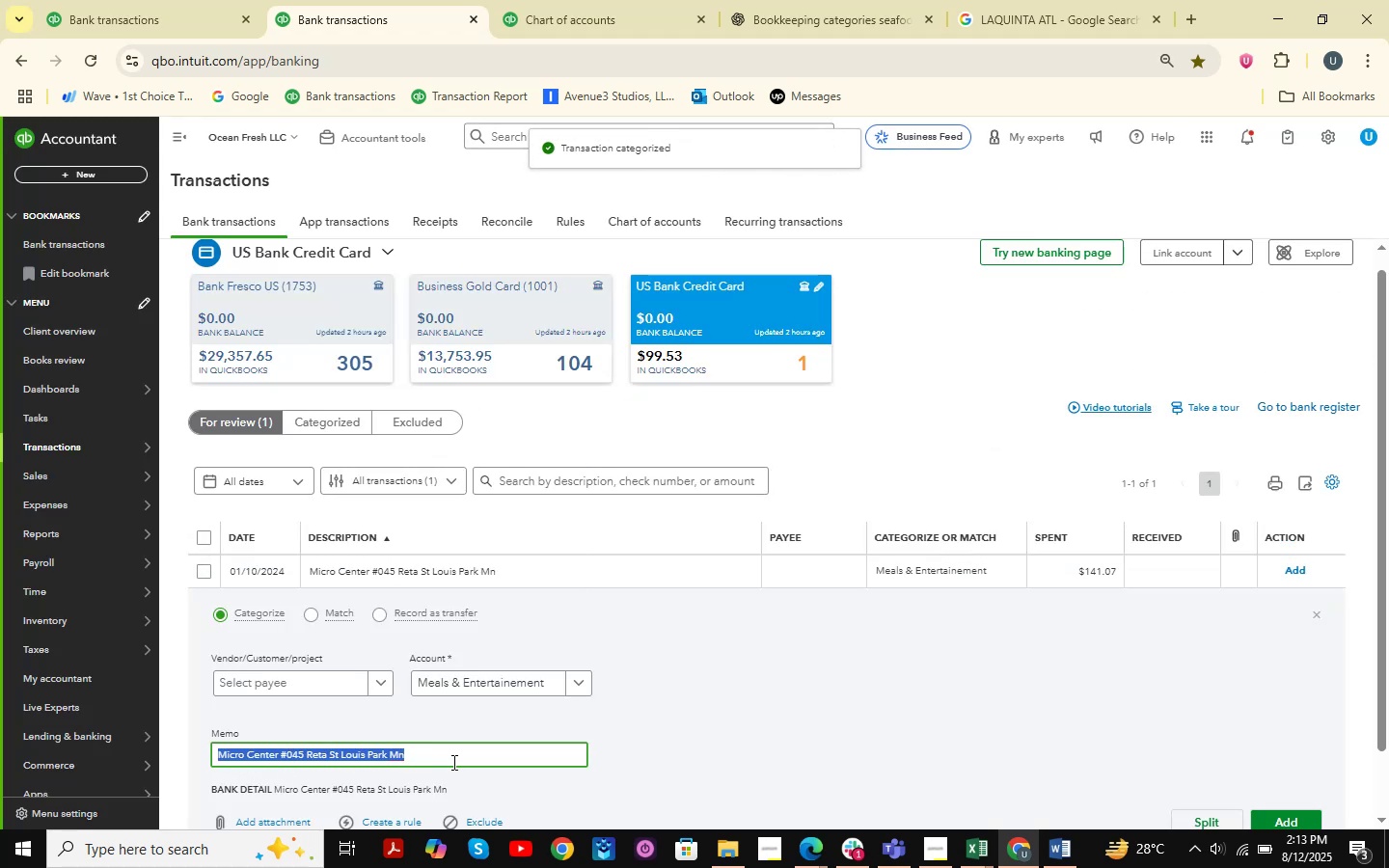 
key(Control+C)
 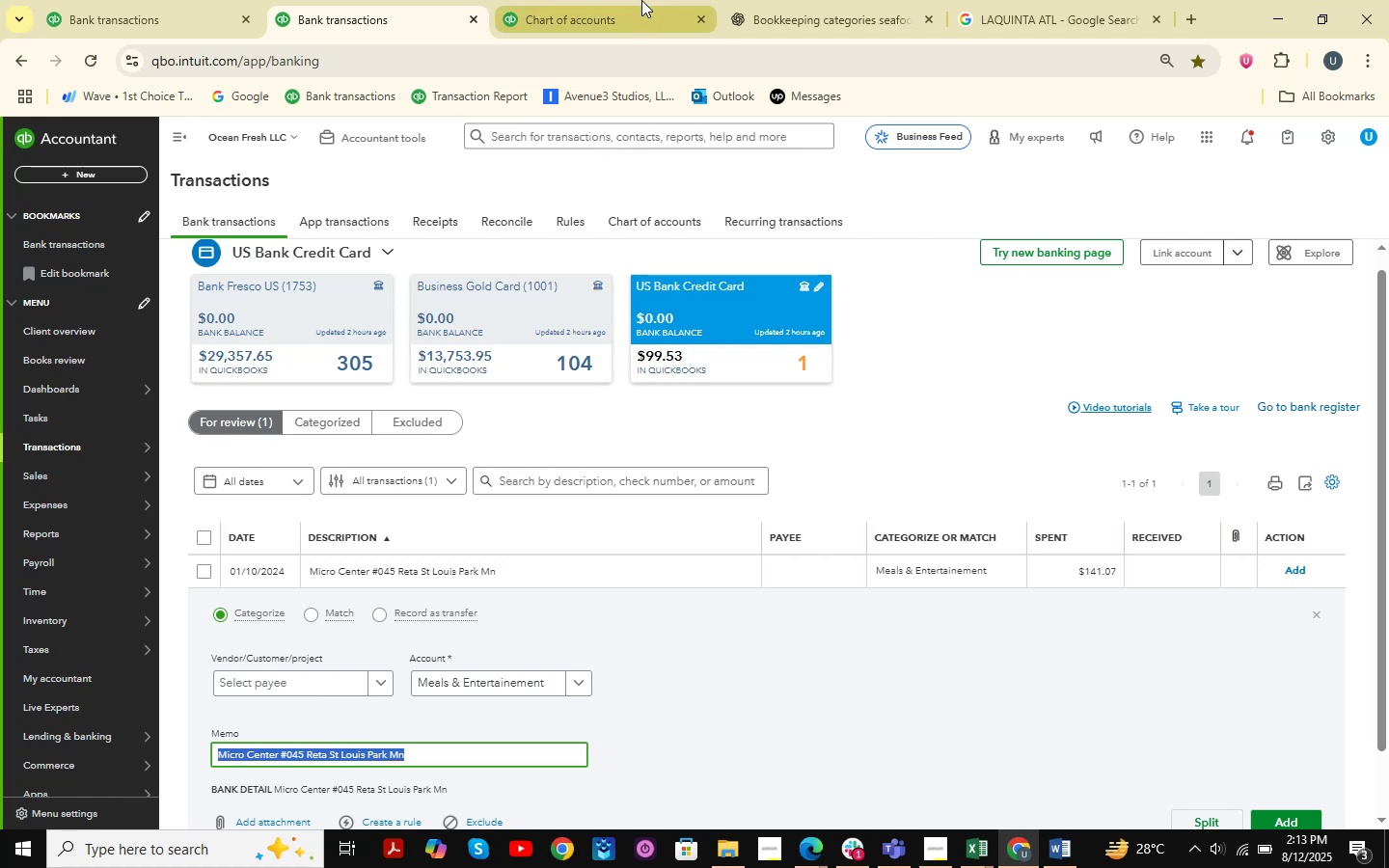 
double_click([791, 0])
 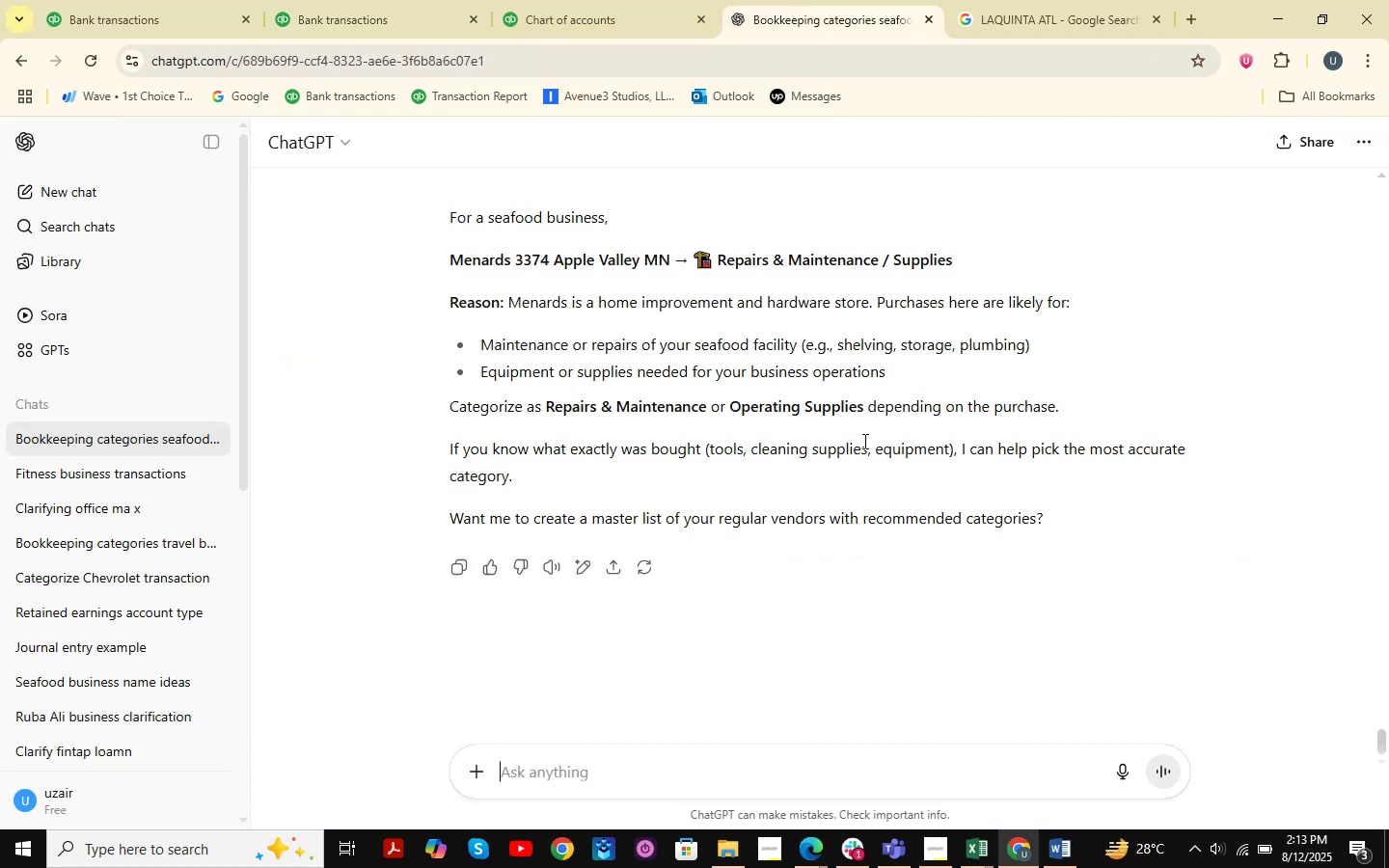 
key(Control+ControlLeft)
 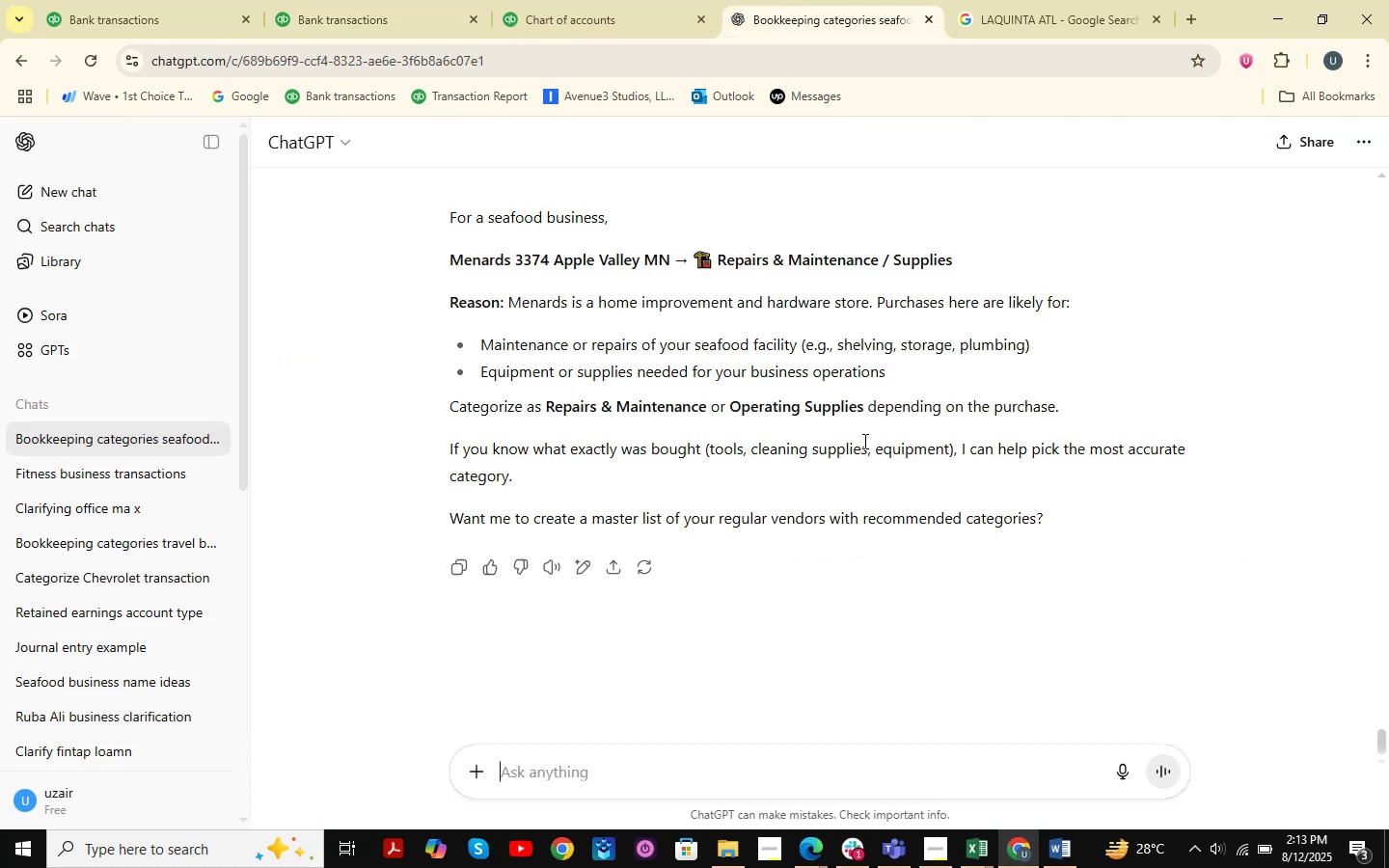 
key(Control+V)
 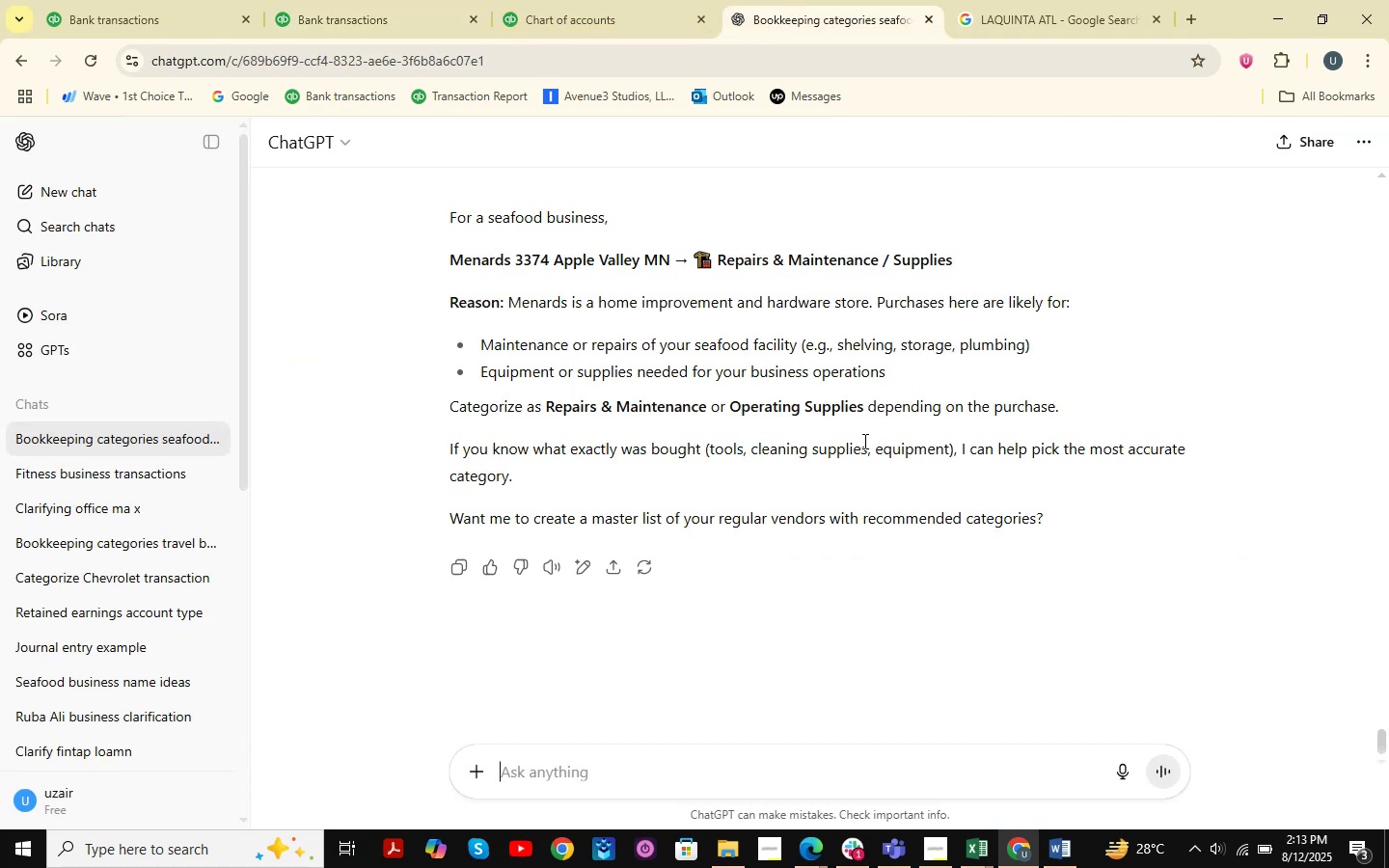 
key(NumpadEnter)
 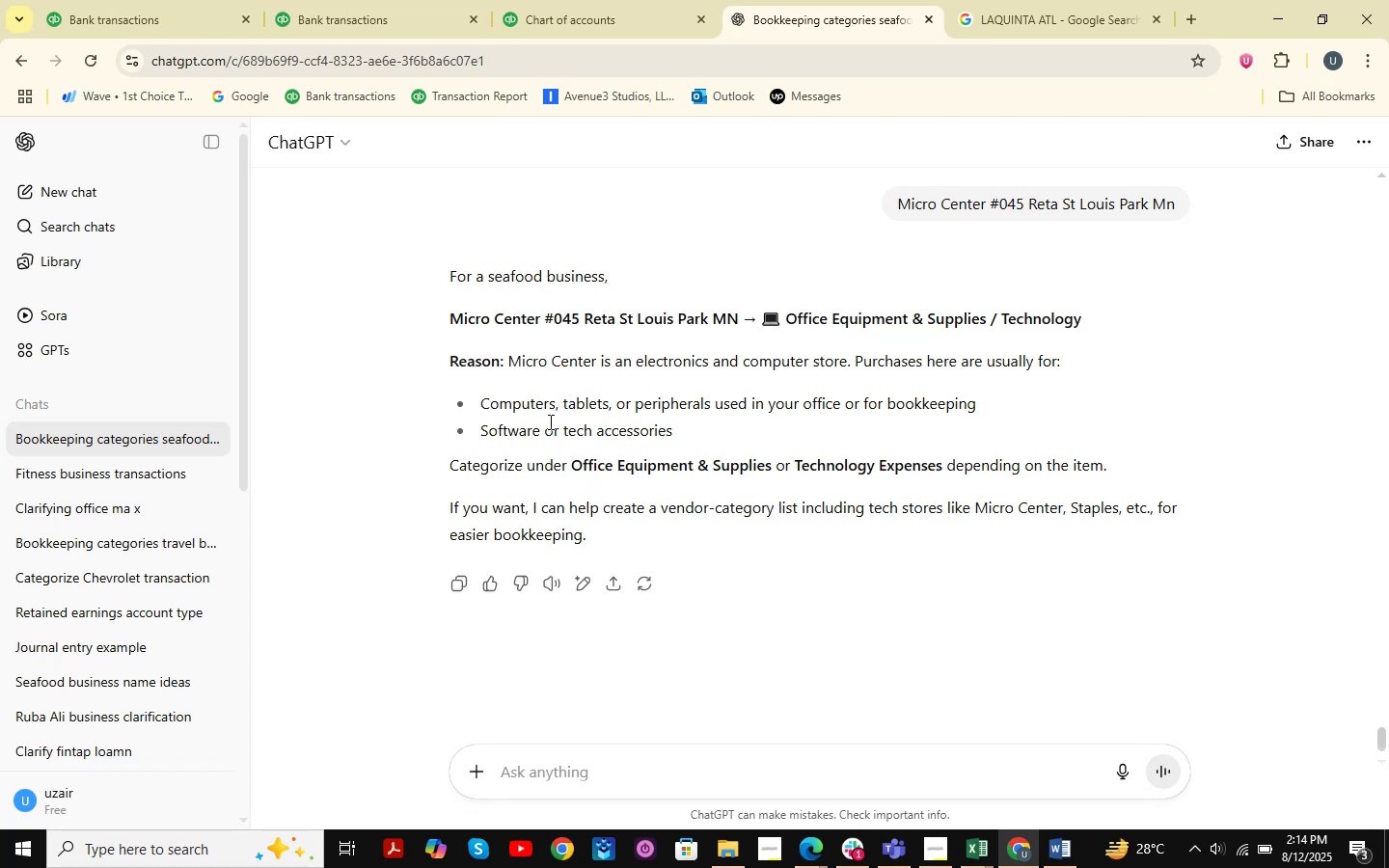 
wait(82.29)
 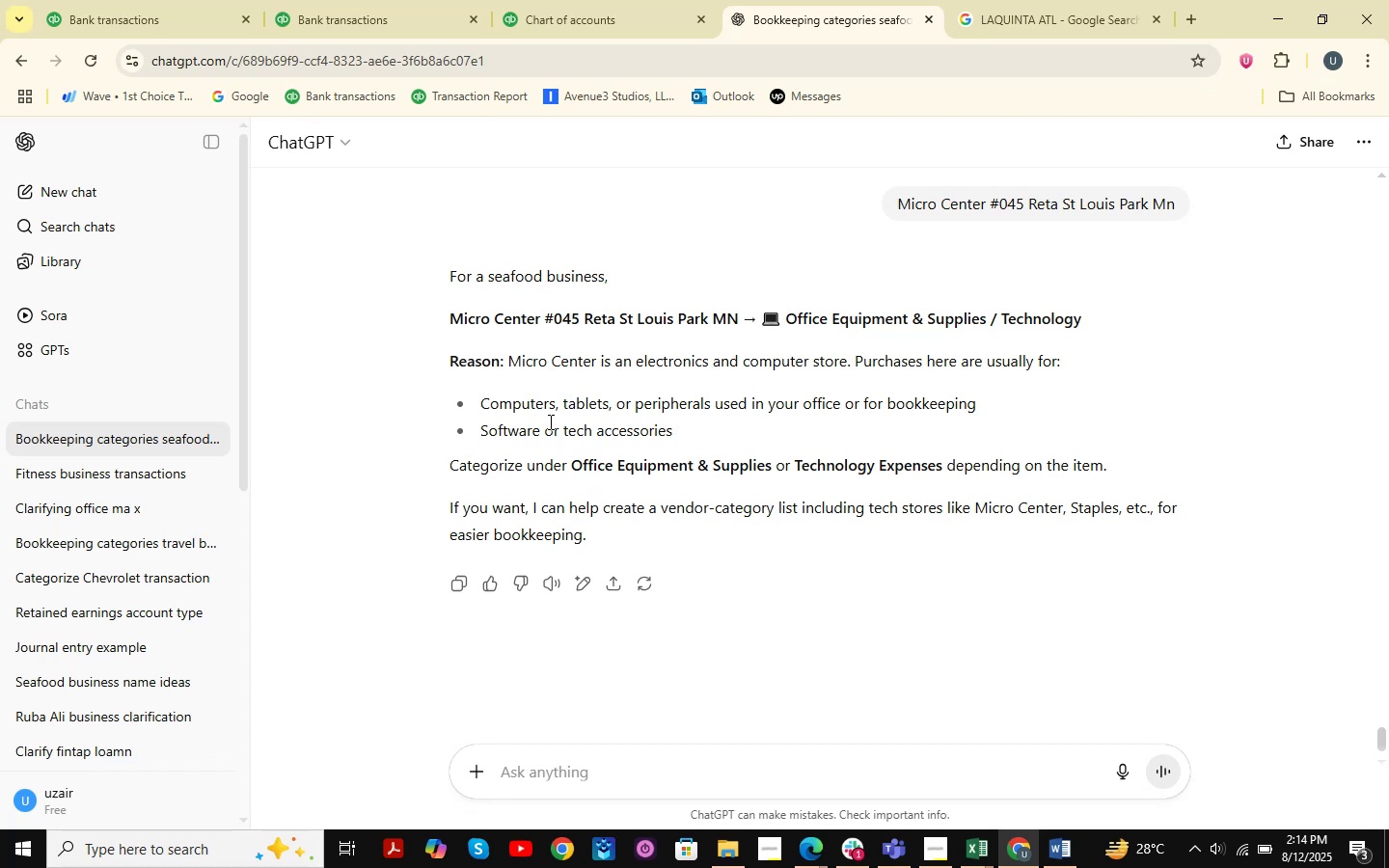 
scroll: coordinate [815, 468], scroll_direction: up, amount: 1.0
 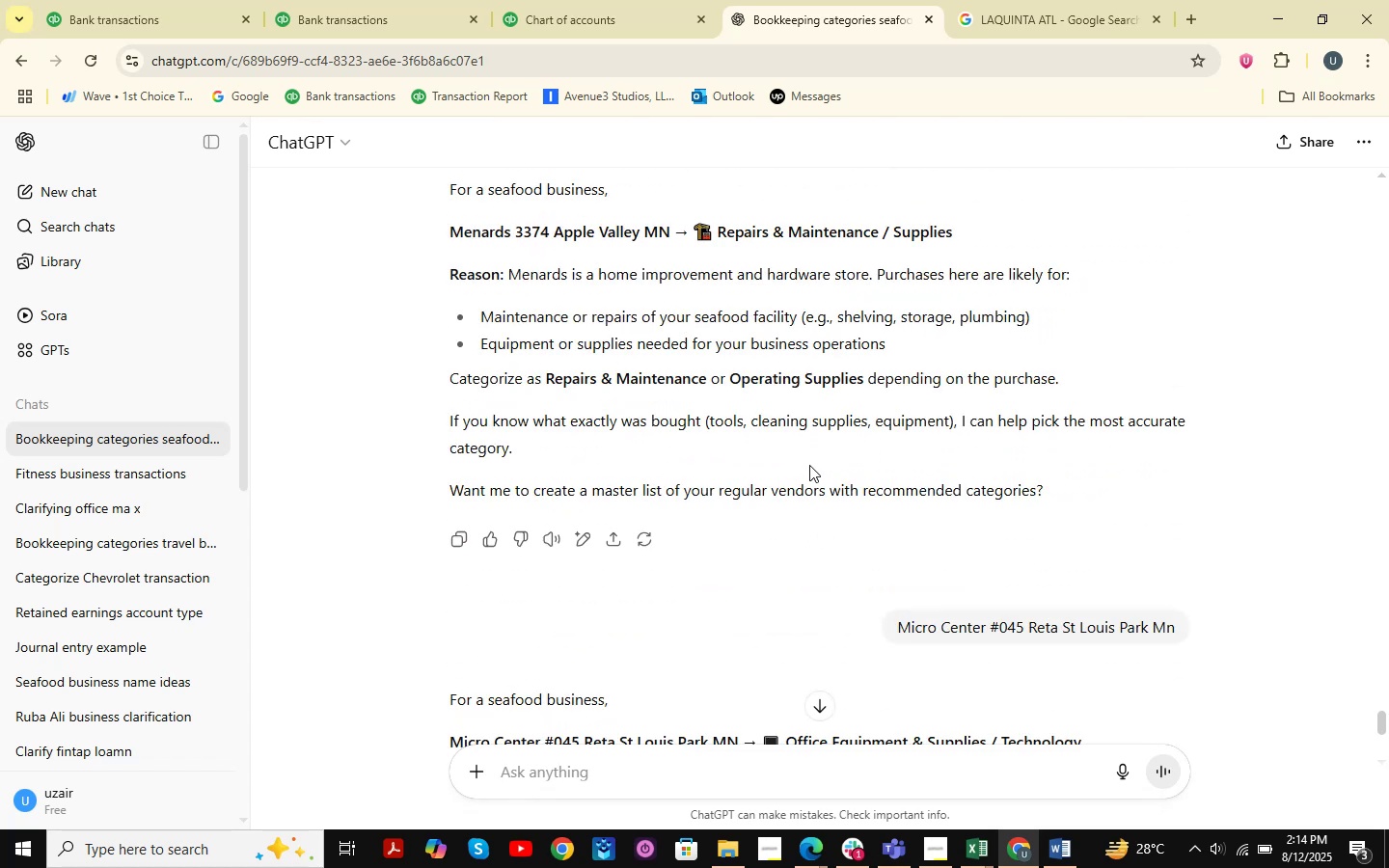 
scroll: coordinate [842, 486], scroll_direction: down, amount: 5.0
 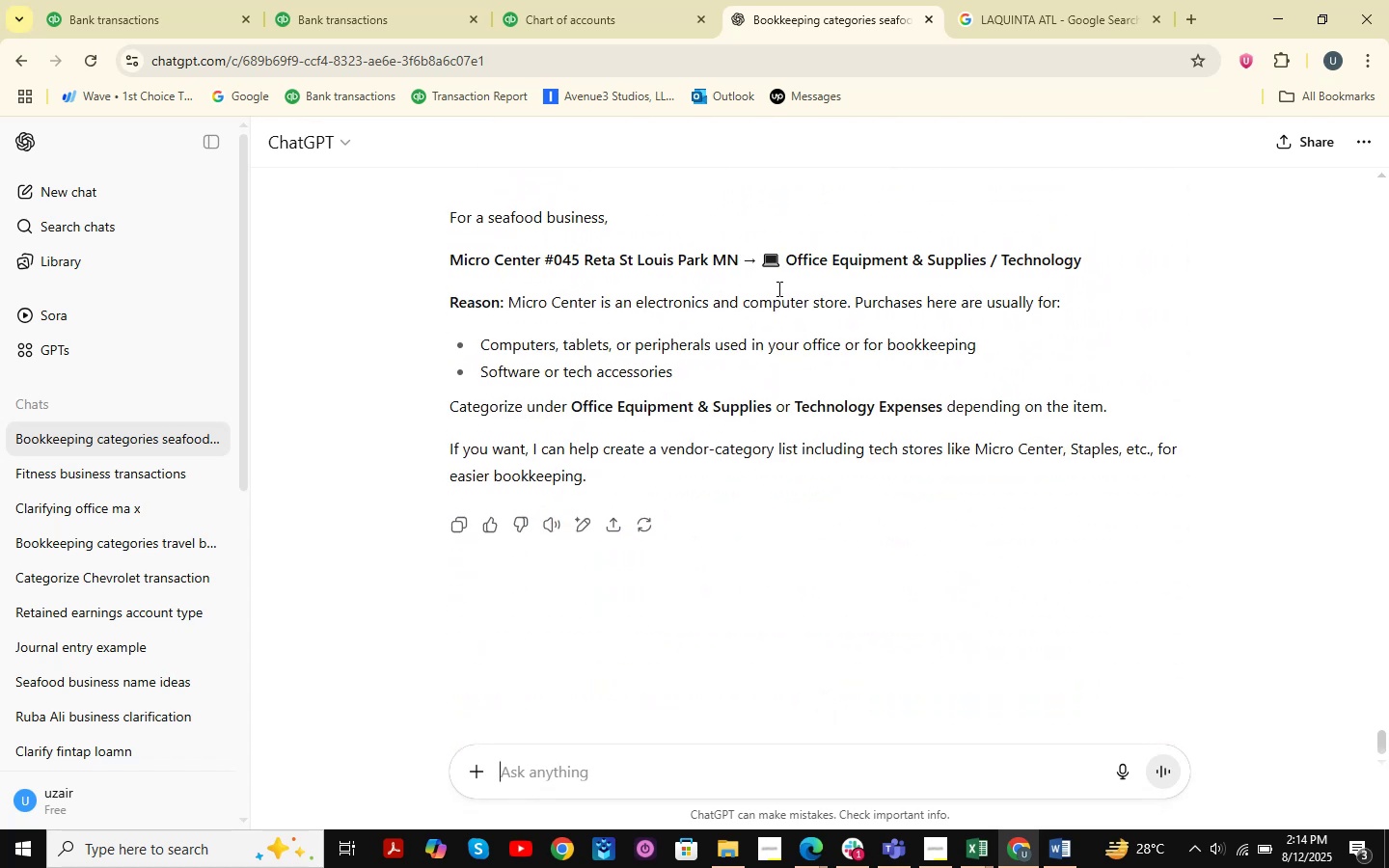 
double_click([336, 0])
 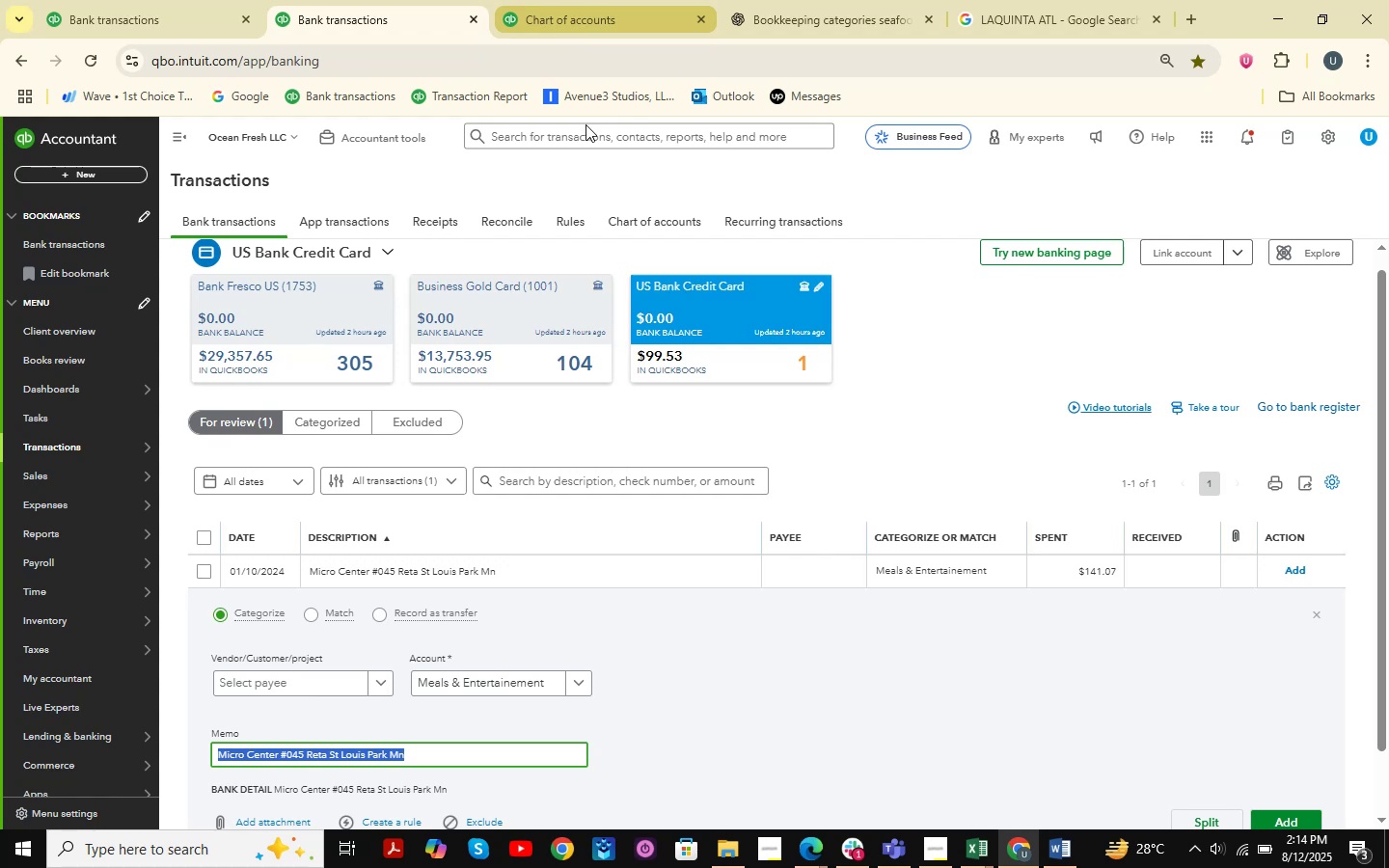 
left_click([625, 0])
 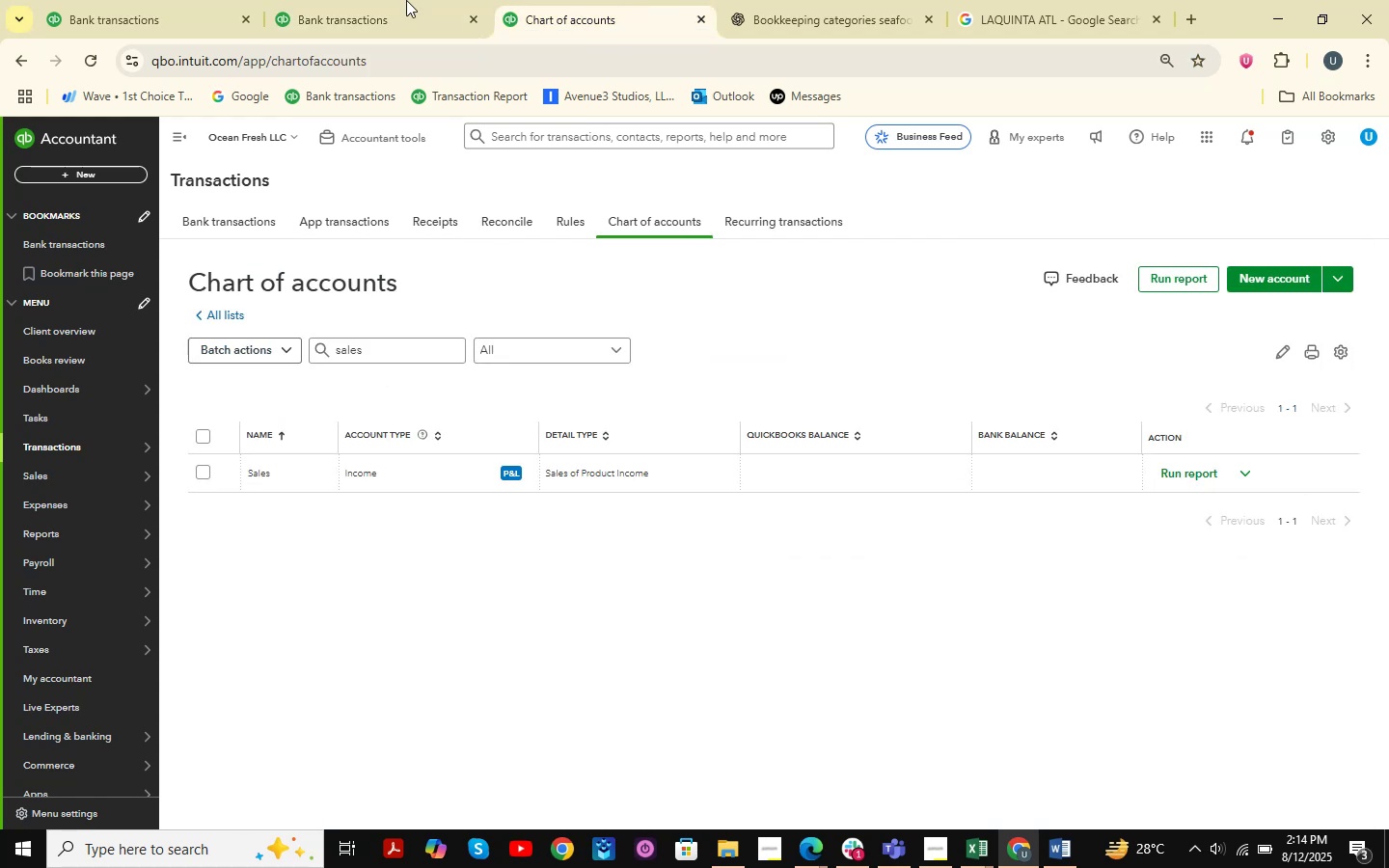 
double_click([406, 0])
 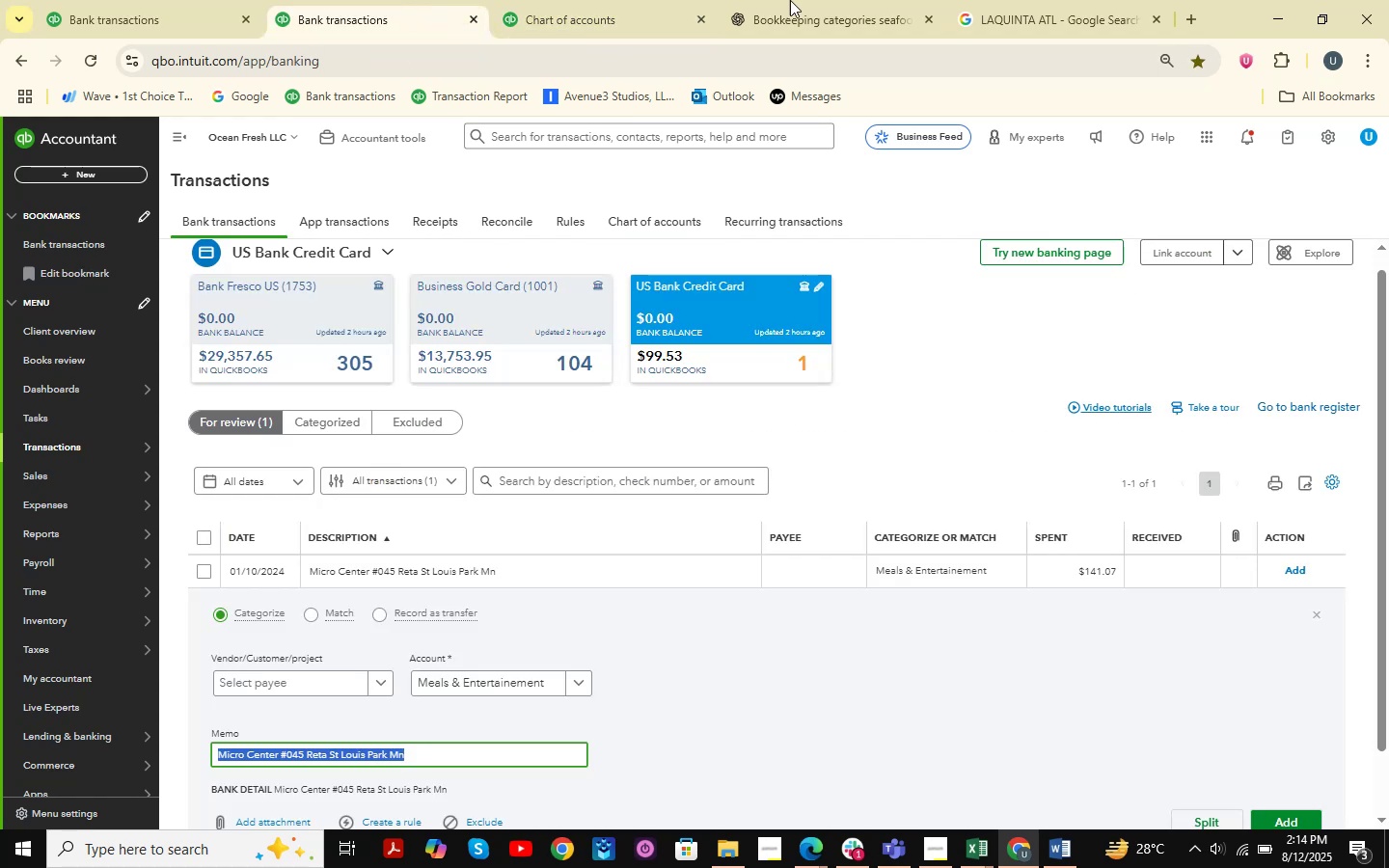 
left_click([801, 0])
 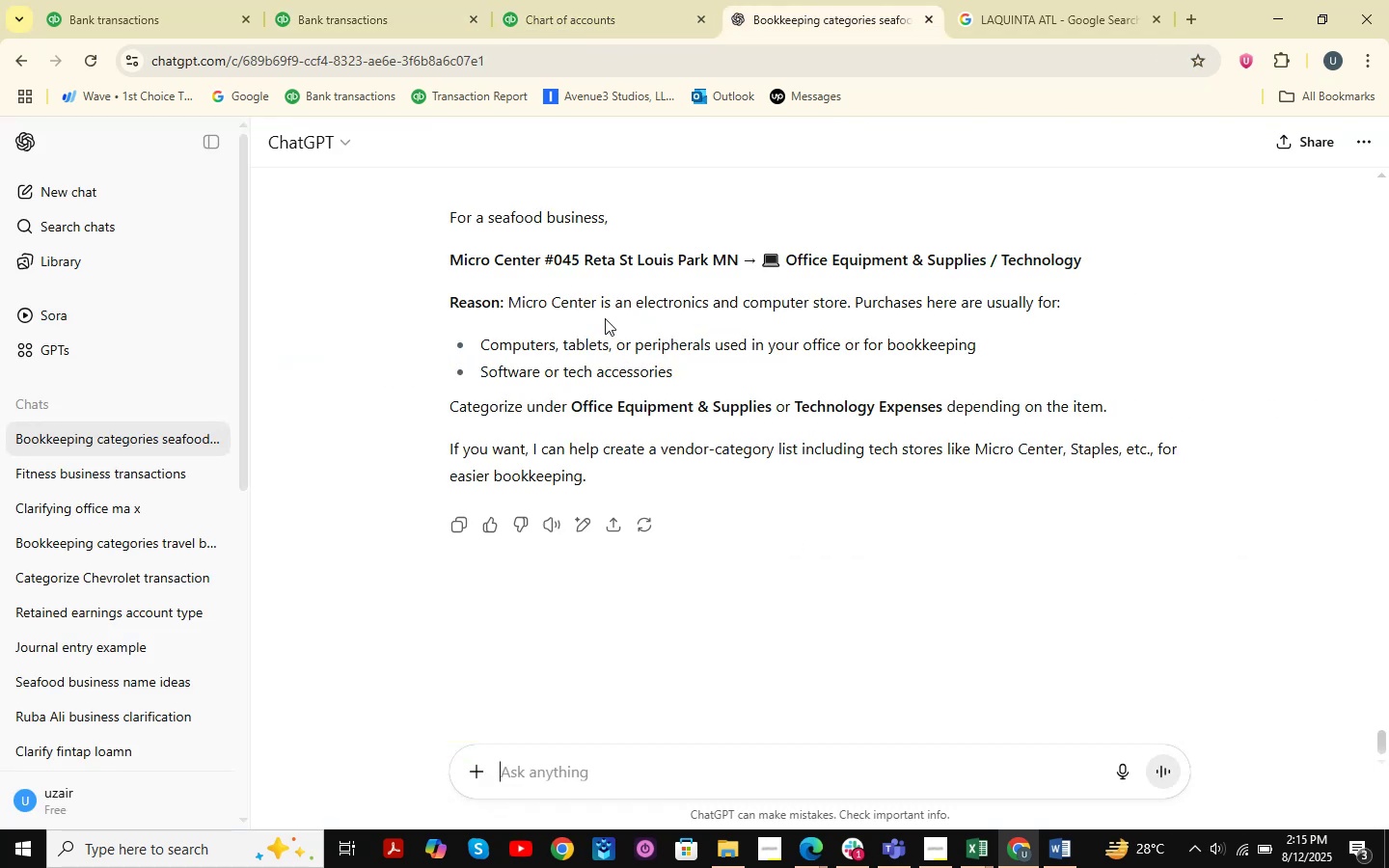 
wait(7.66)
 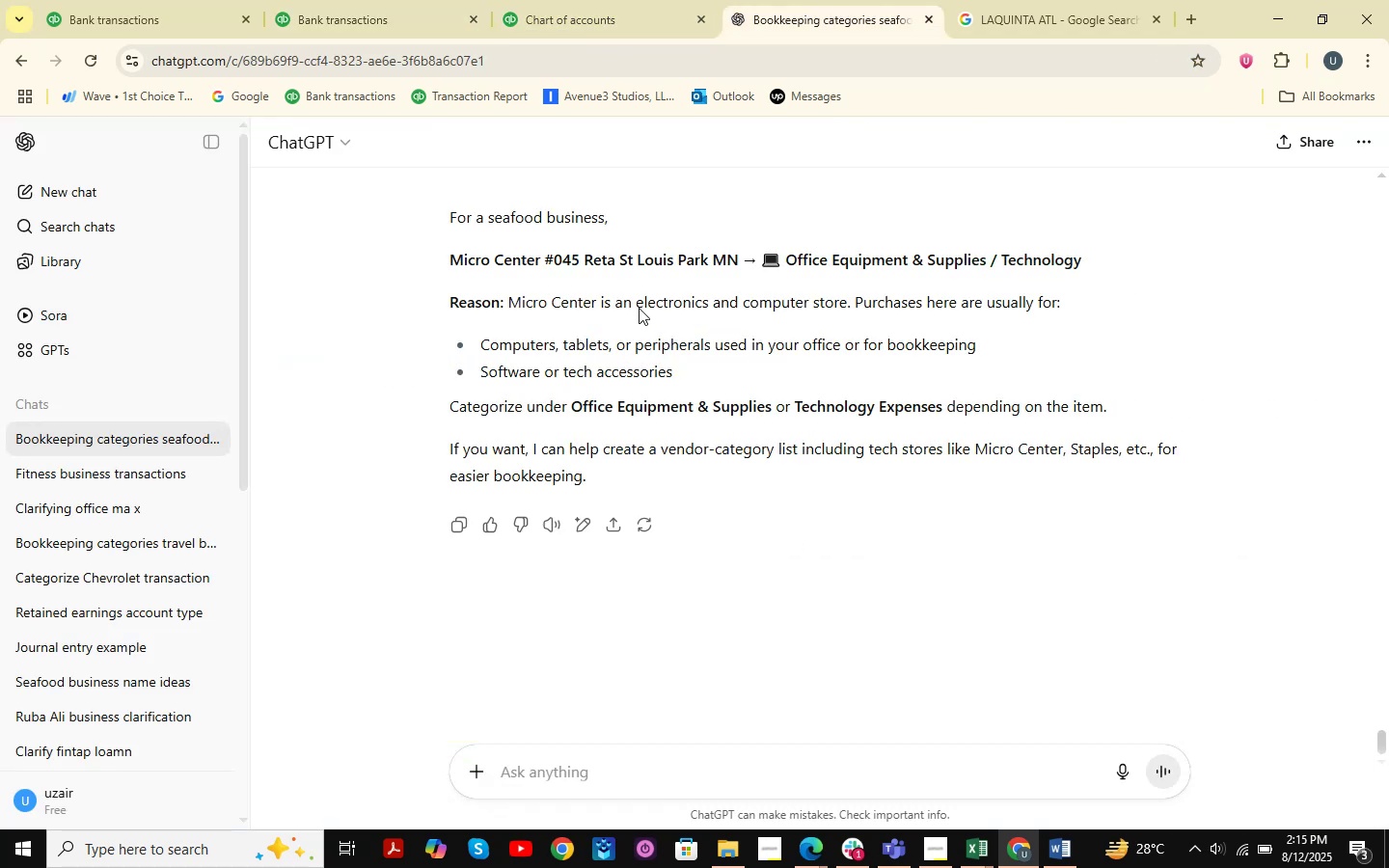 
left_click([613, 0])
 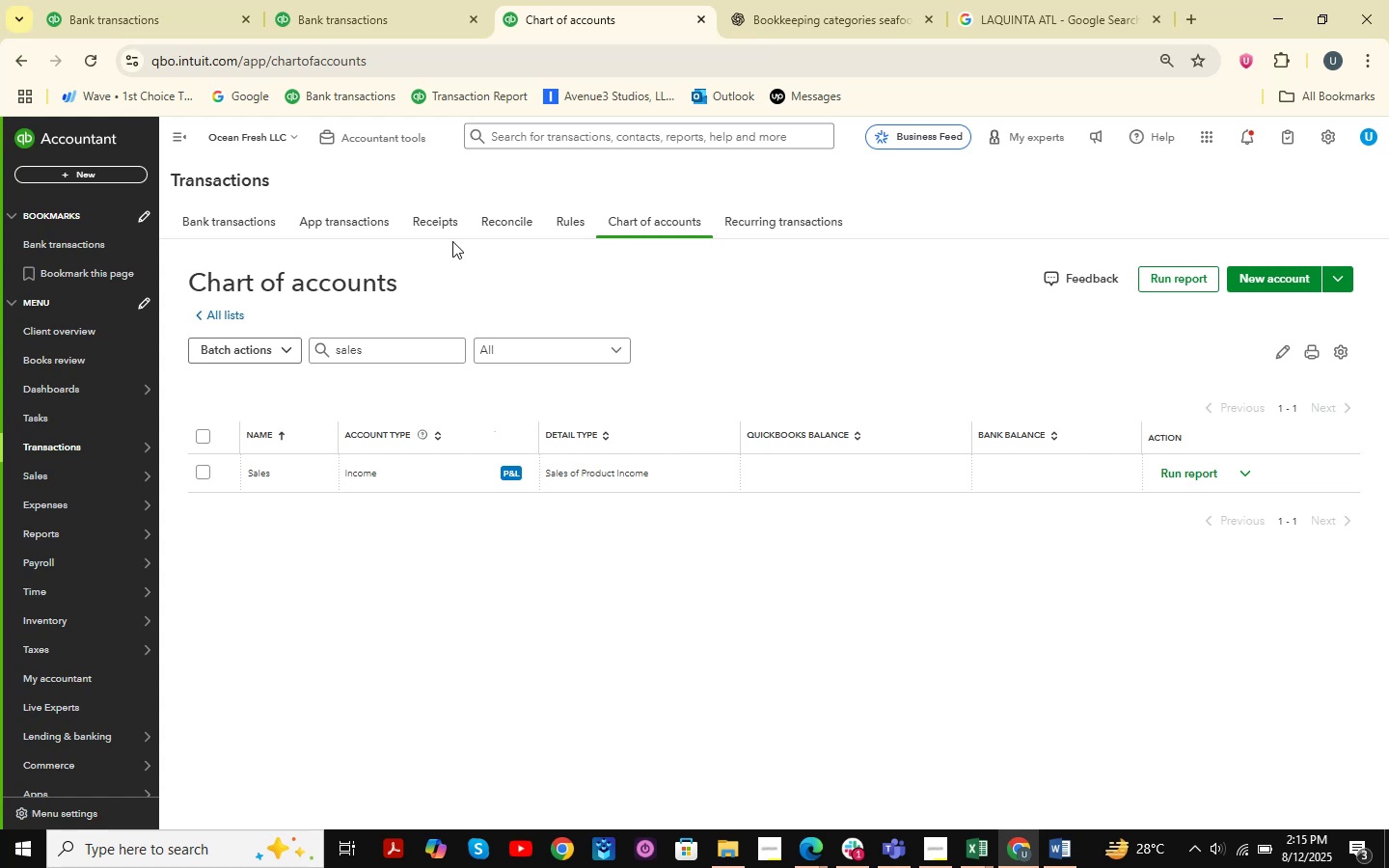 
left_click([415, 0])
 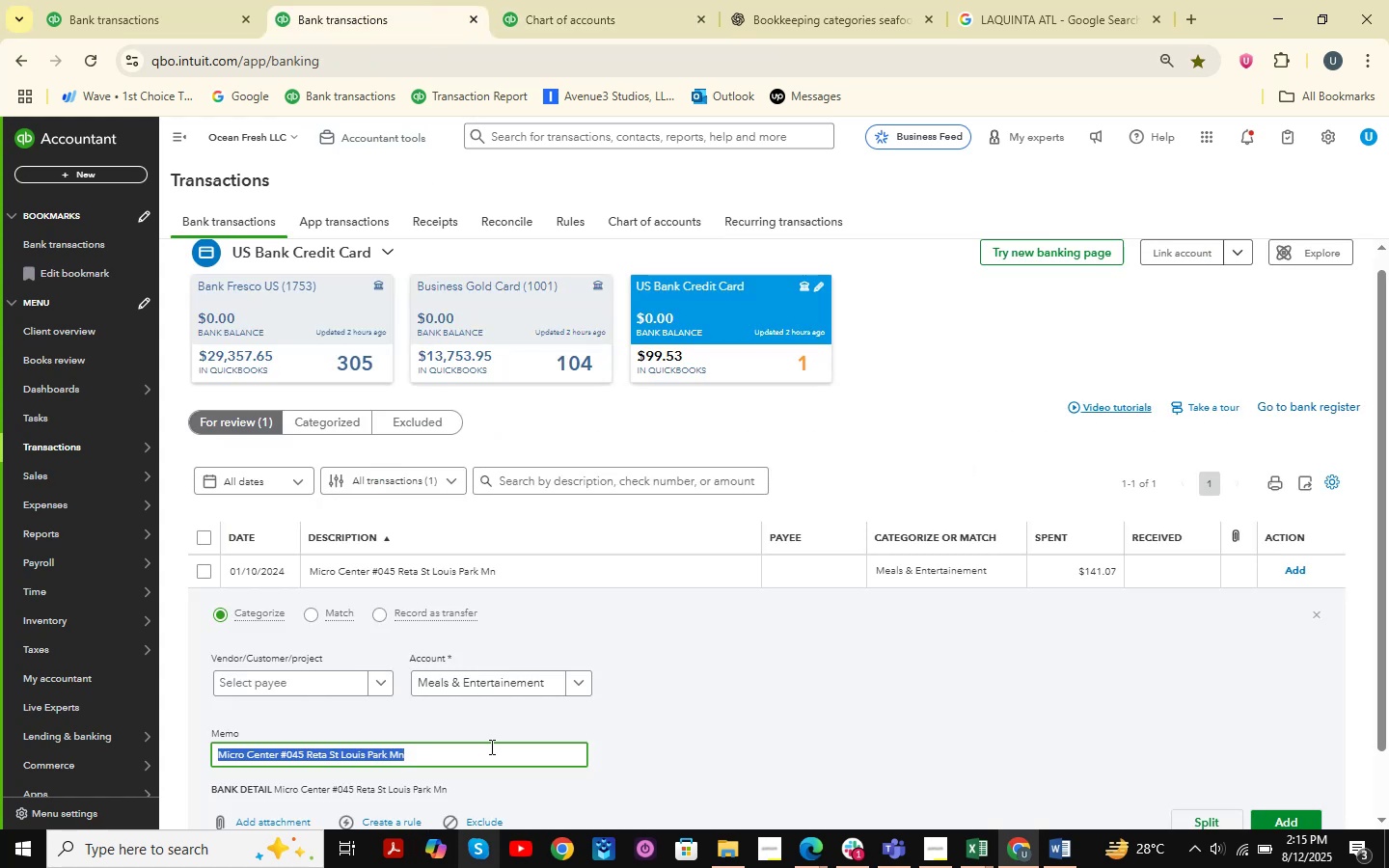 
left_click([469, 762])
 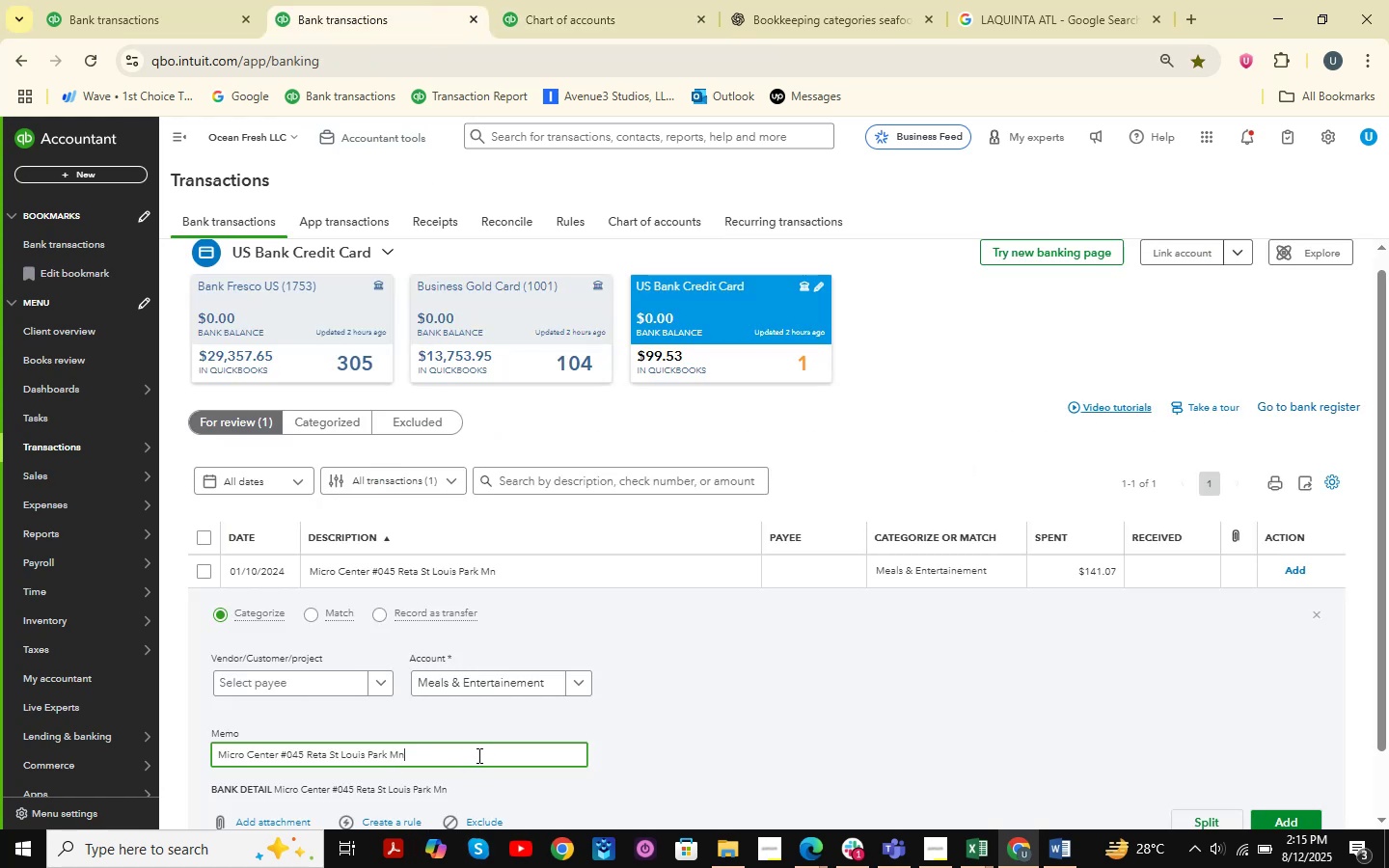 
left_click_drag(start_coordinate=[477, 755], to_coordinate=[190, 742])
 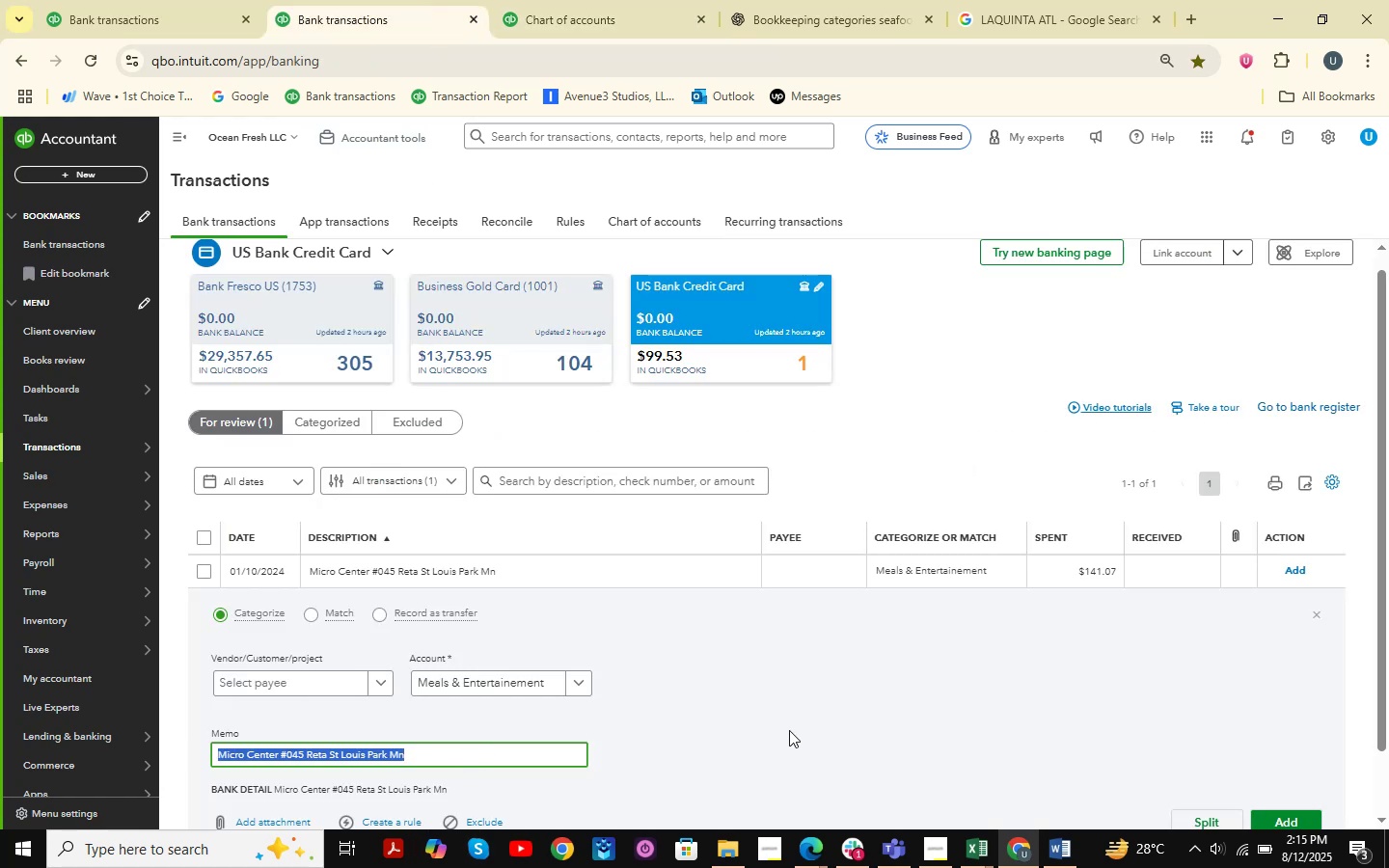 
key(Control+ControlLeft)
 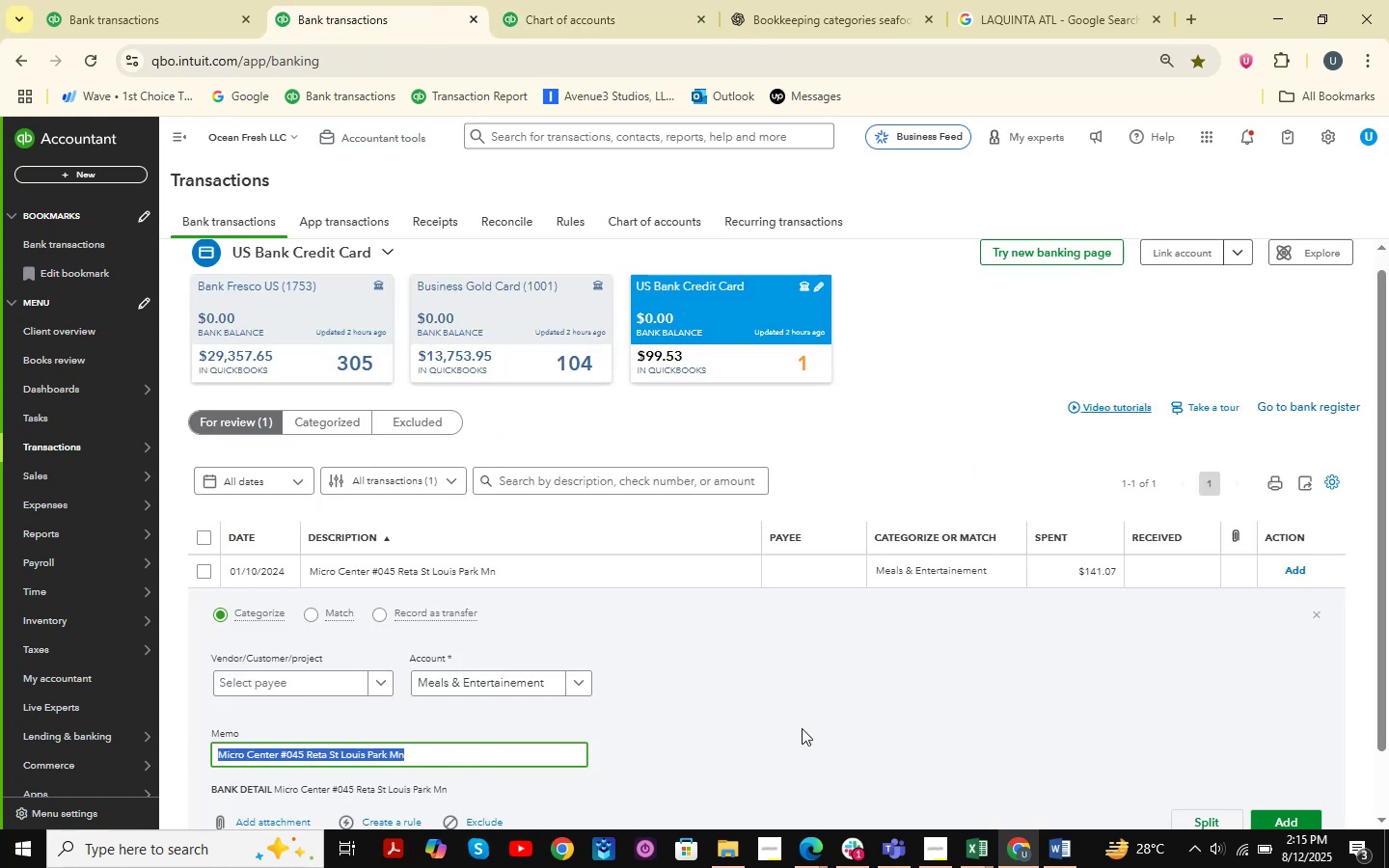 
key(Control+C)
 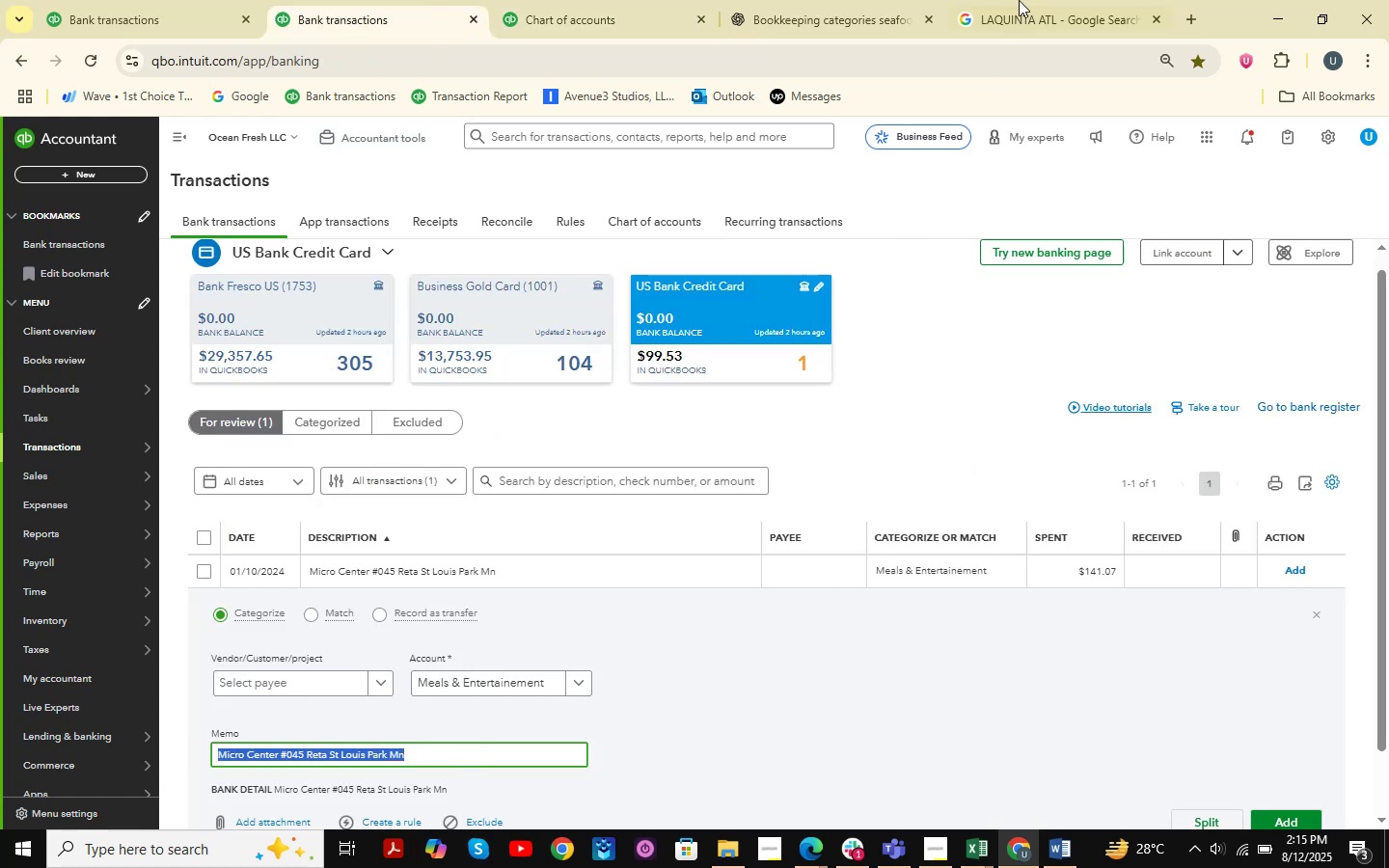 
left_click([1021, 0])
 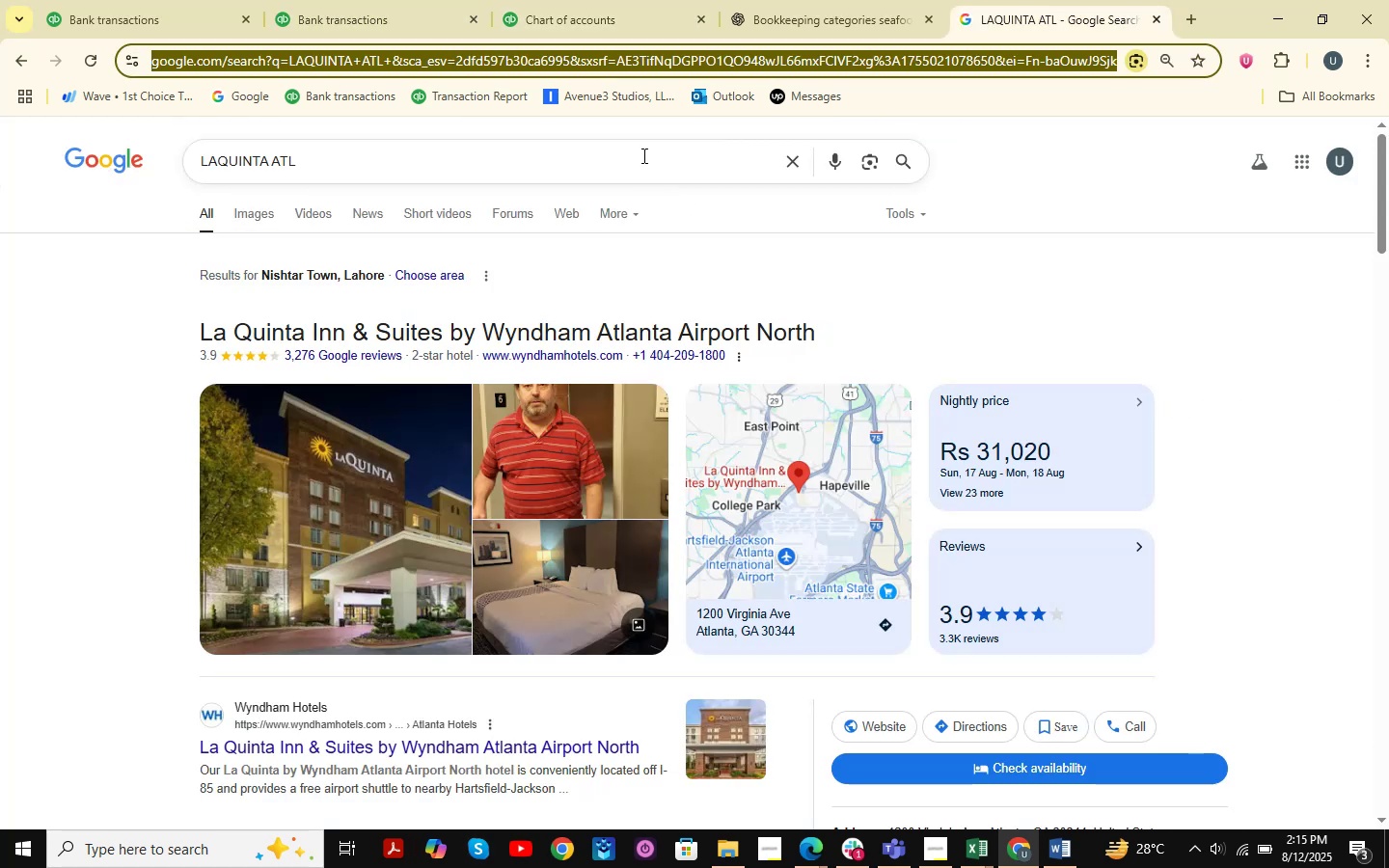 
left_click_drag(start_coordinate=[668, 147], to_coordinate=[0, 154])
 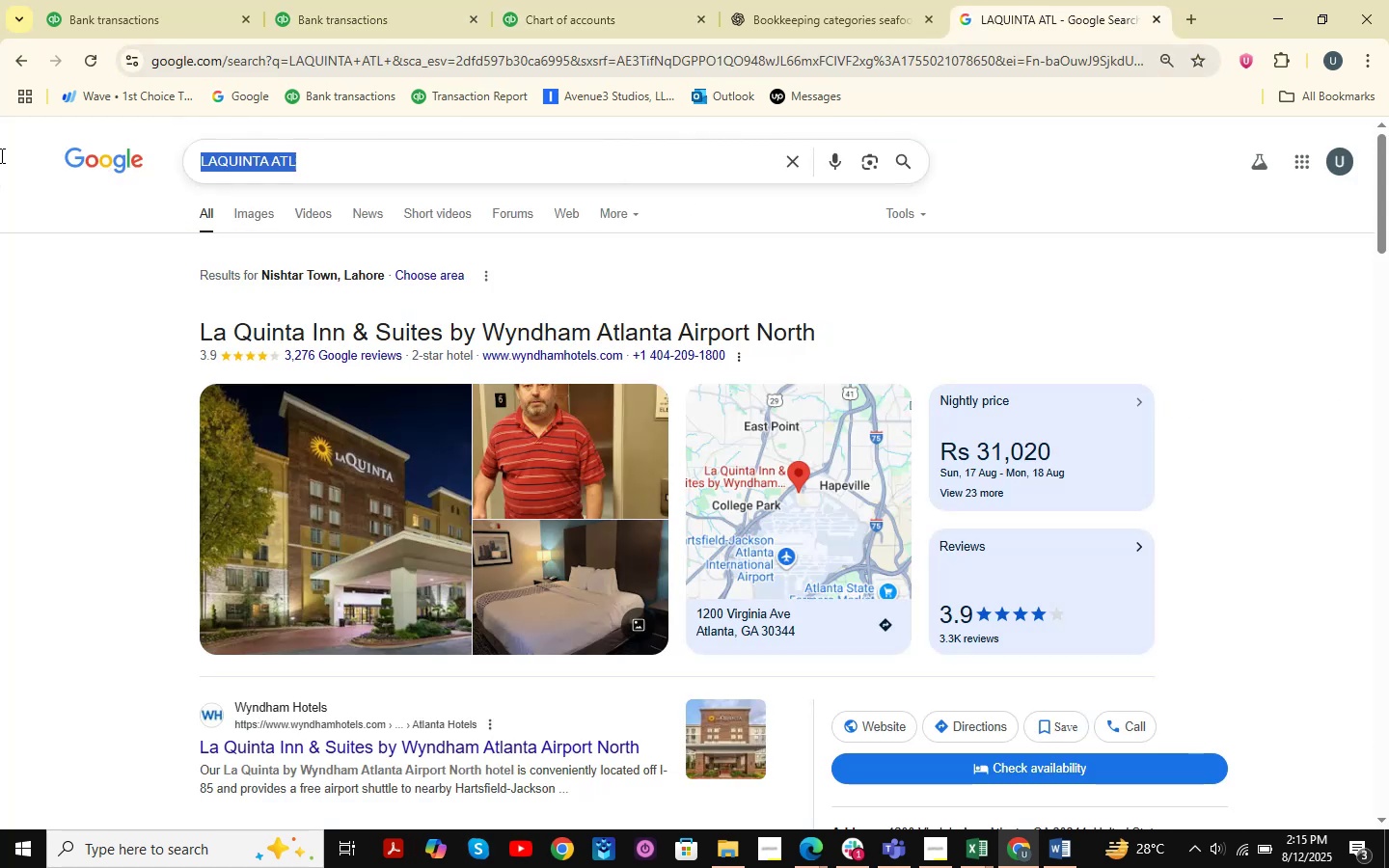 
key(Control+ControlLeft)
 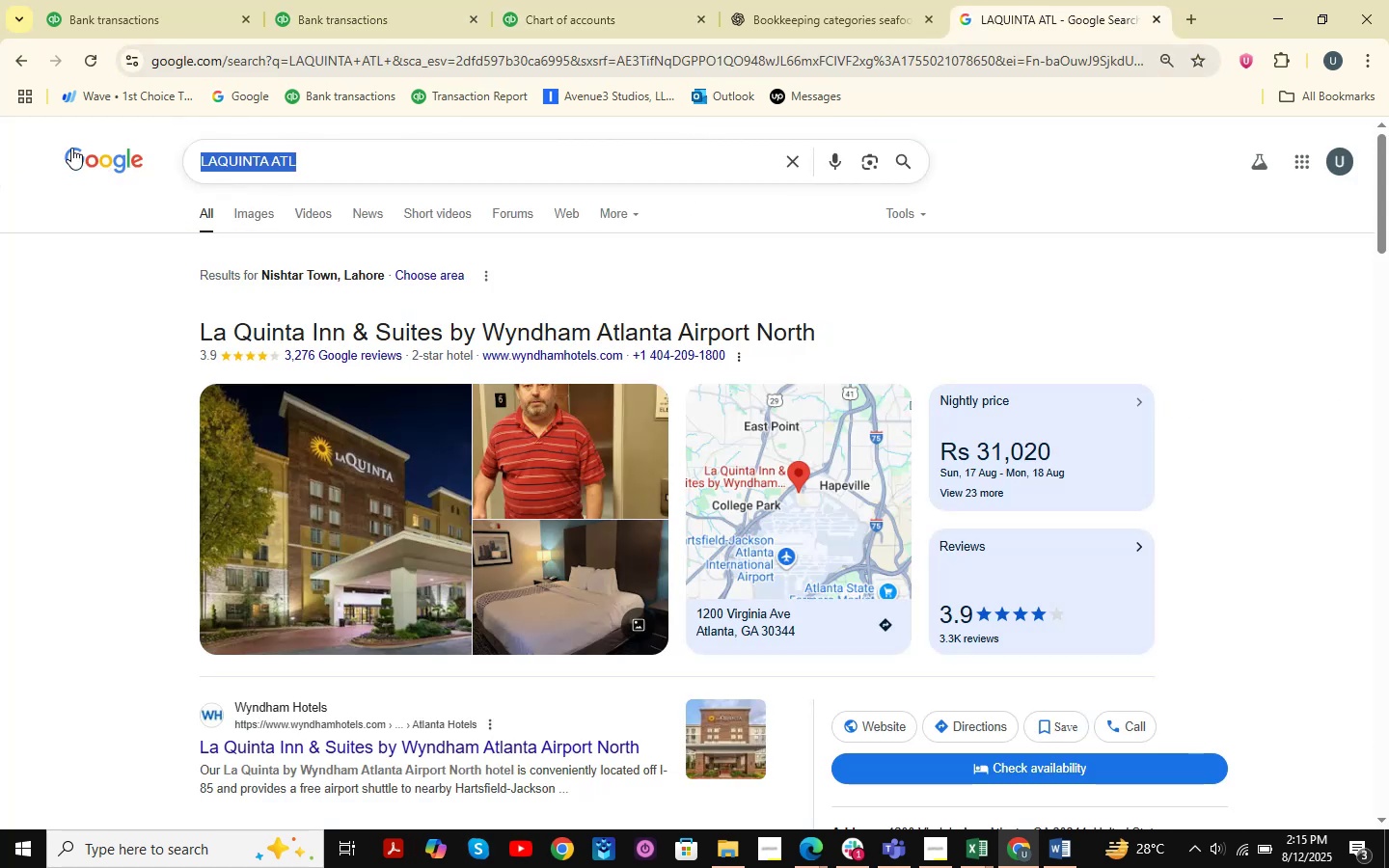 
key(Control+V)
 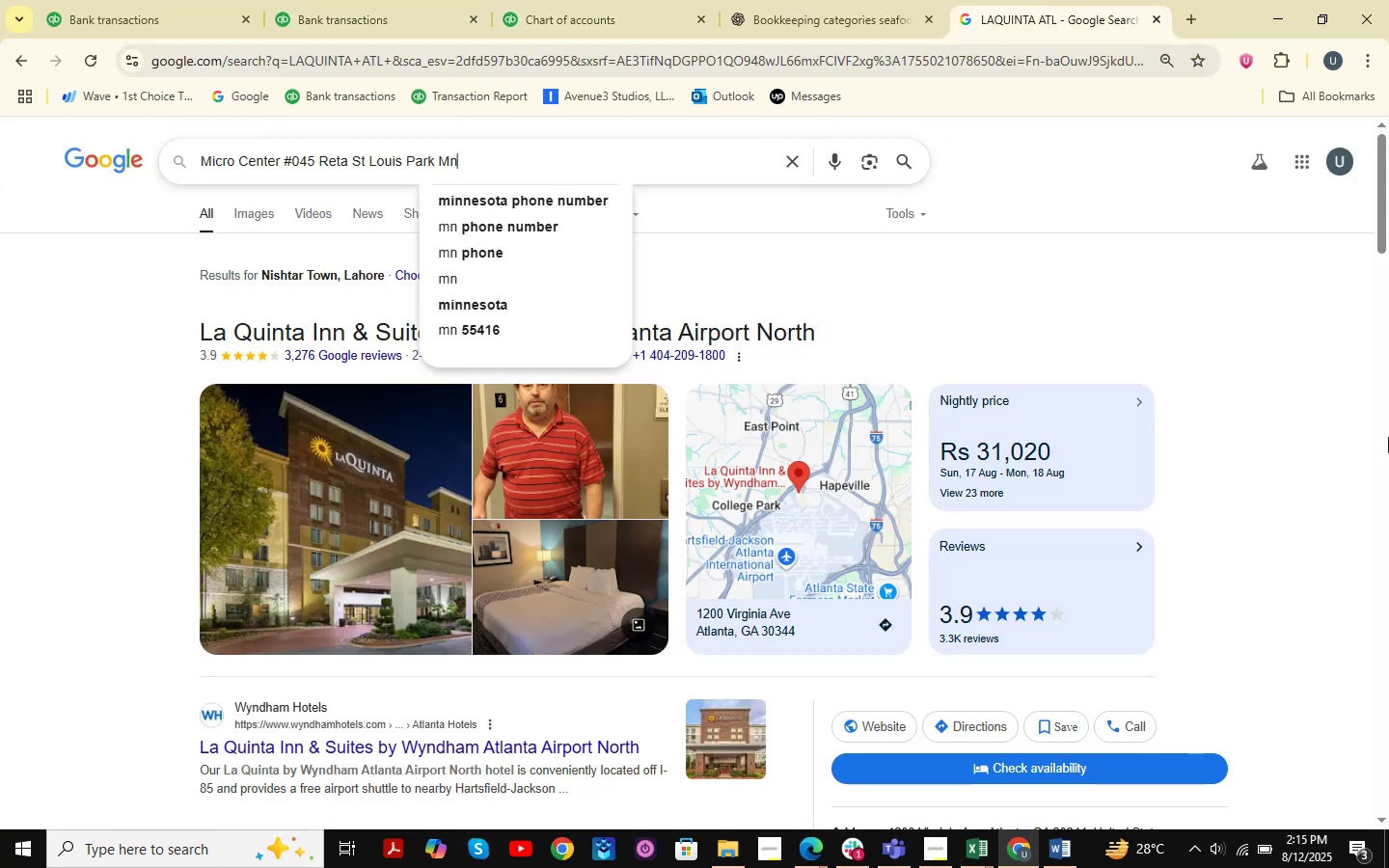 
key(NumpadEnter)
 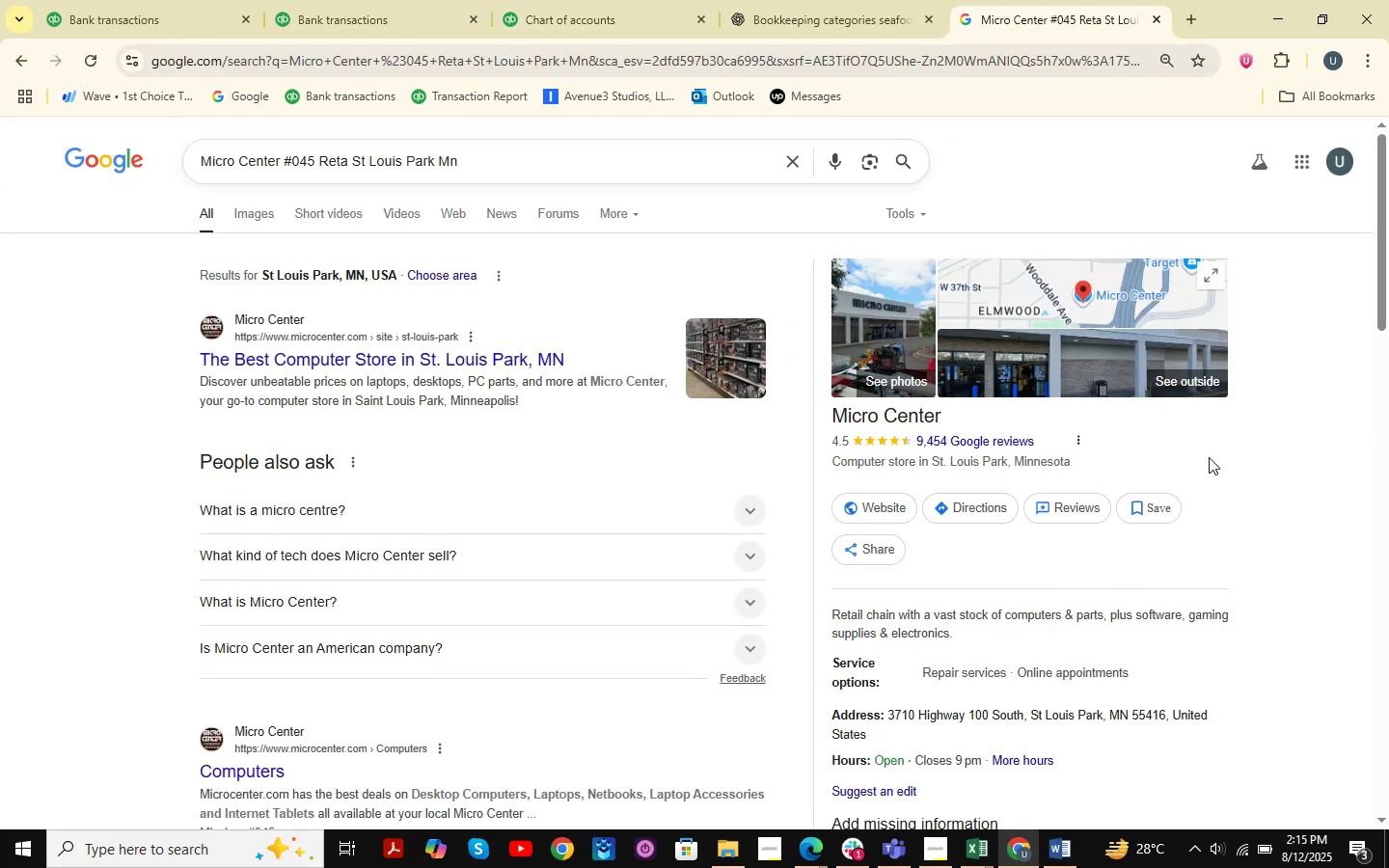 
wait(8.74)
 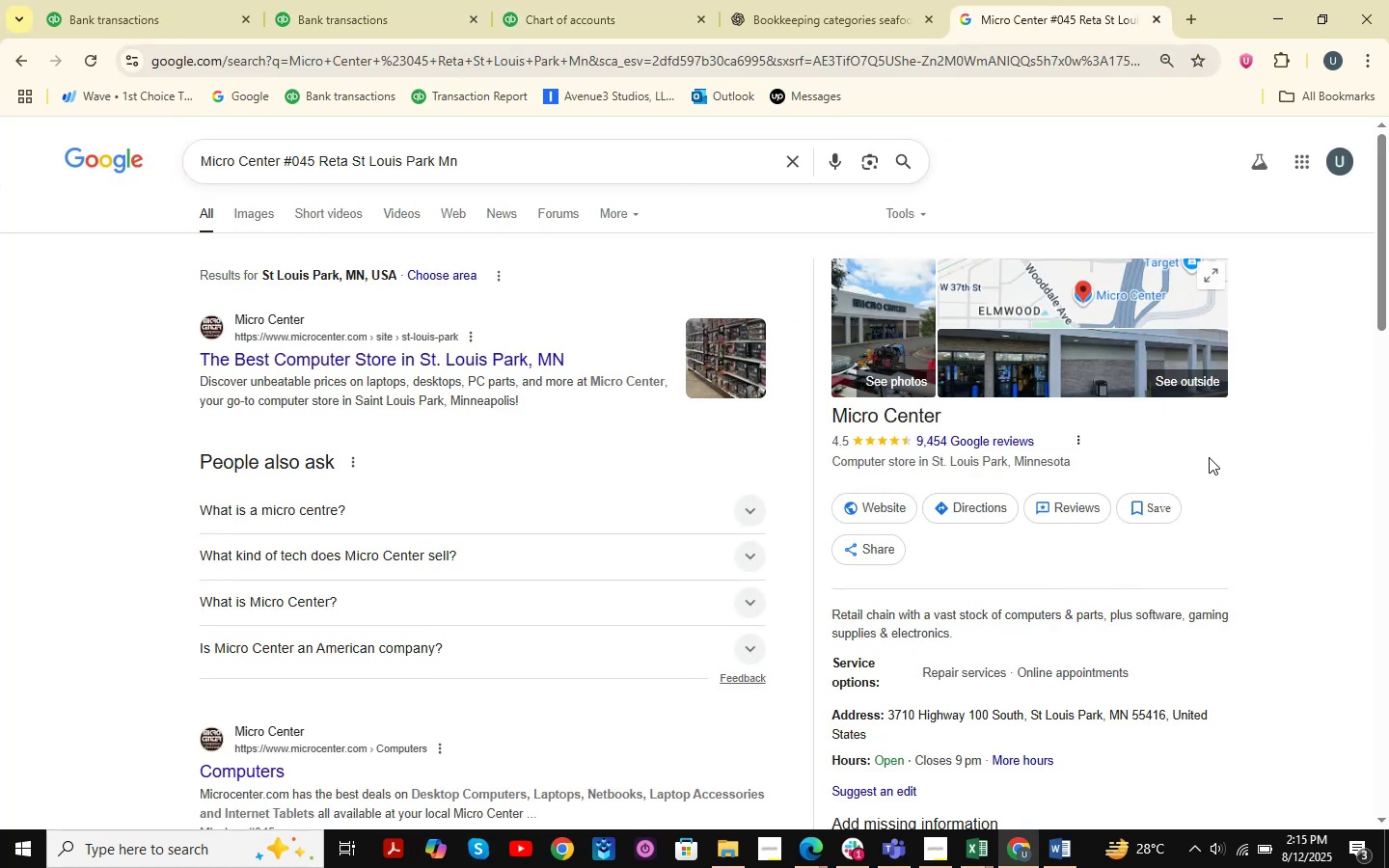 
scroll: coordinate [624, 395], scroll_direction: down, amount: 8.0
 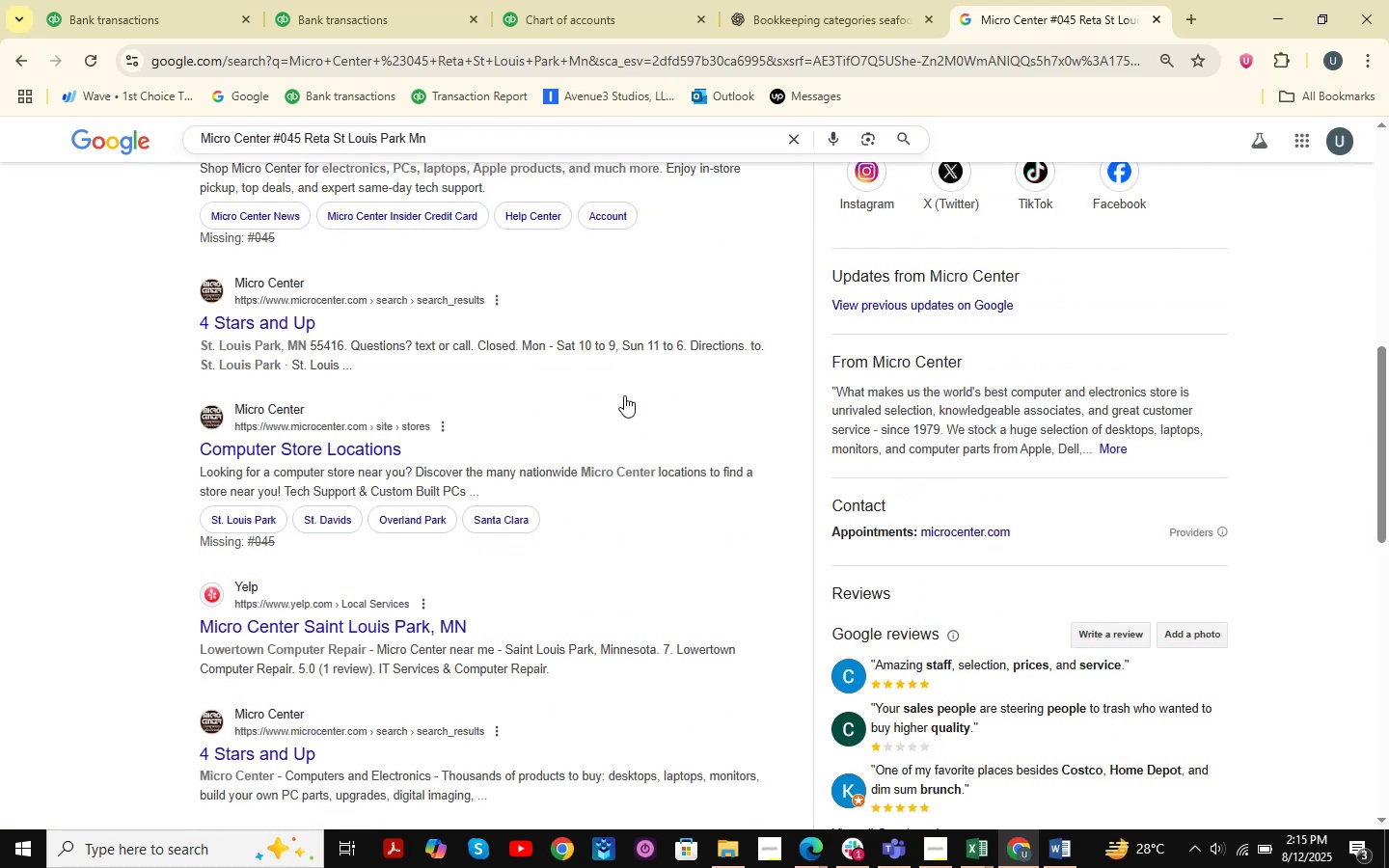 
scroll: coordinate [624, 395], scroll_direction: up, amount: 14.0
 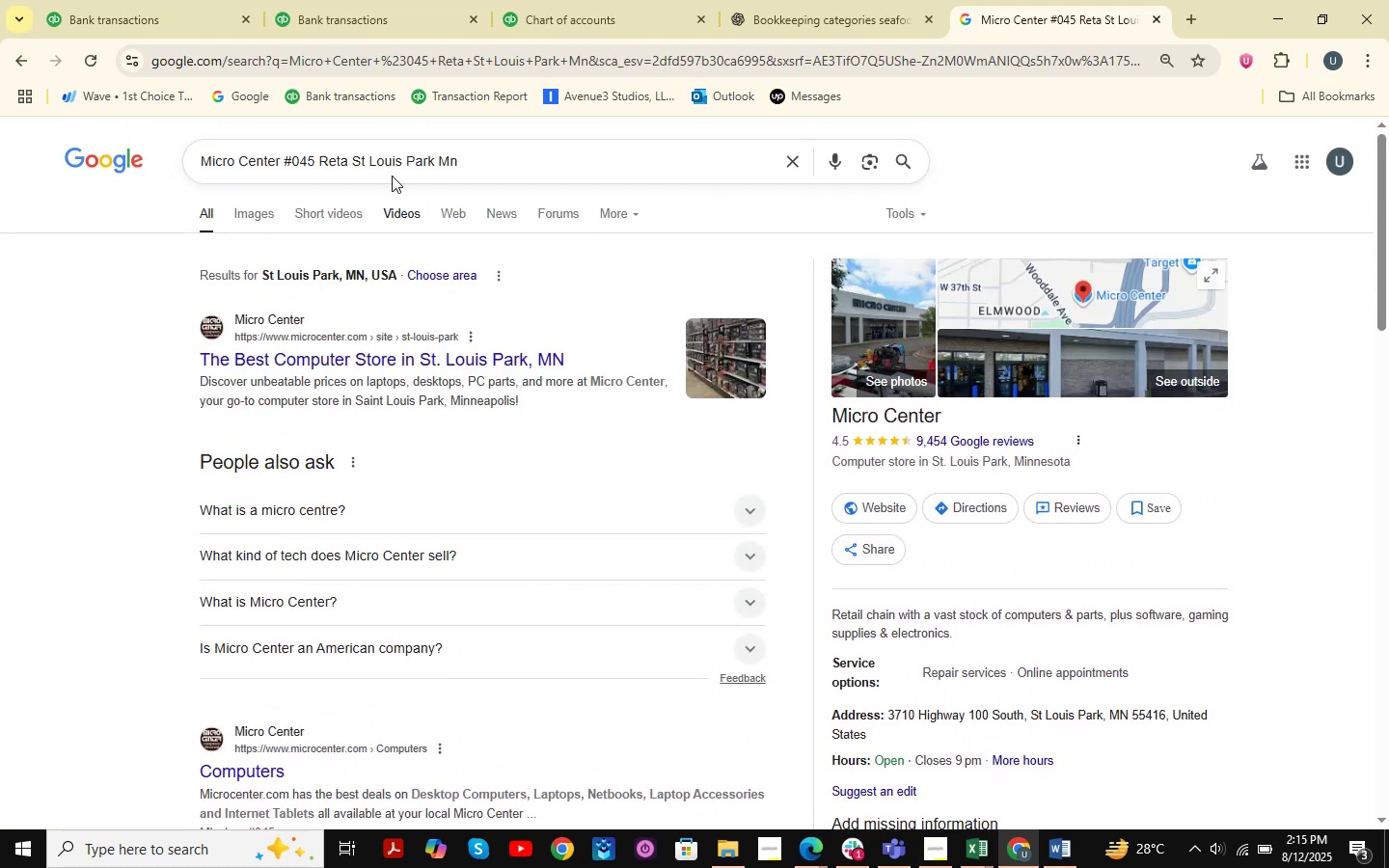 
left_click([344, 0])
 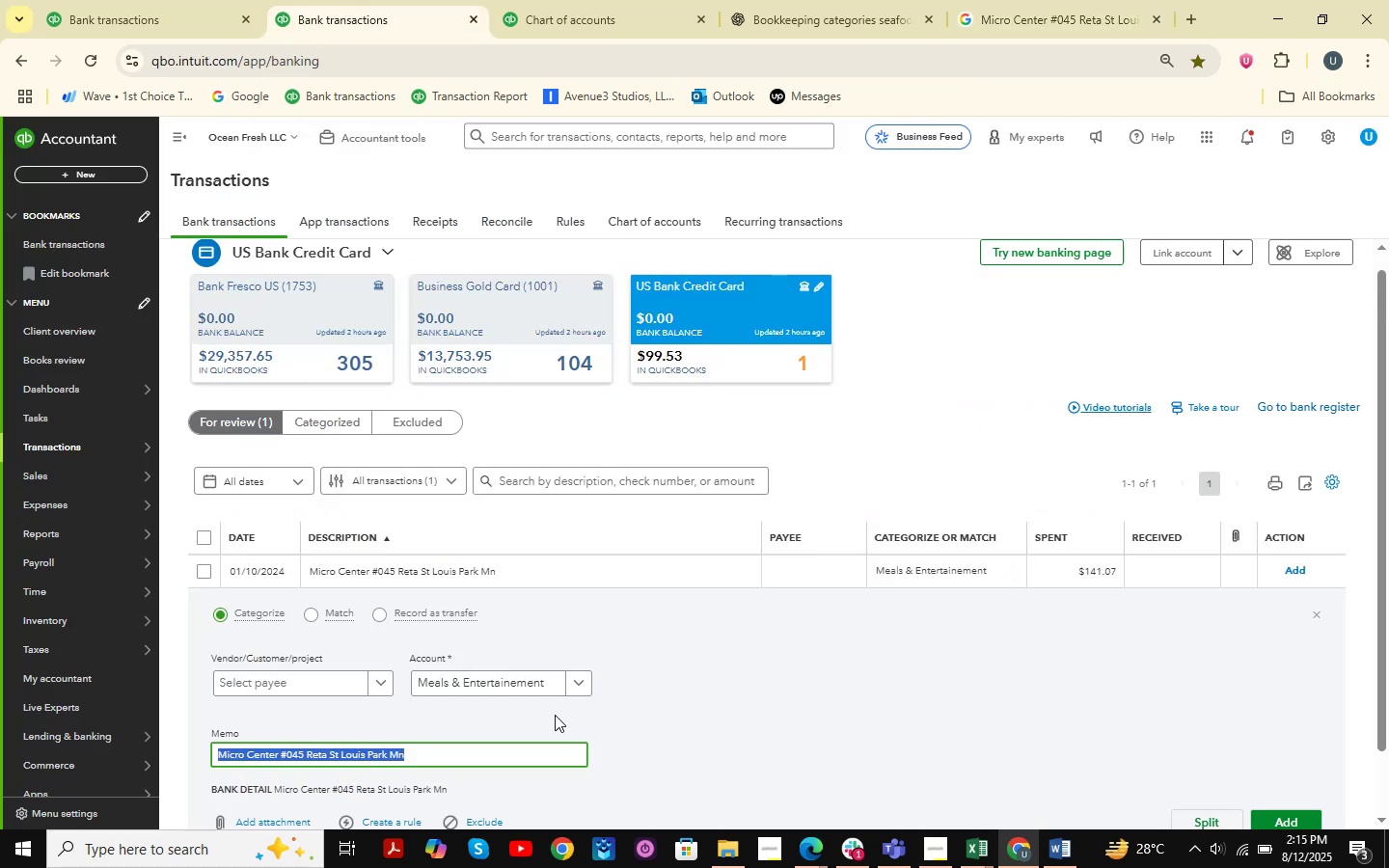 
scroll: coordinate [496, 664], scroll_direction: down, amount: 8.0
 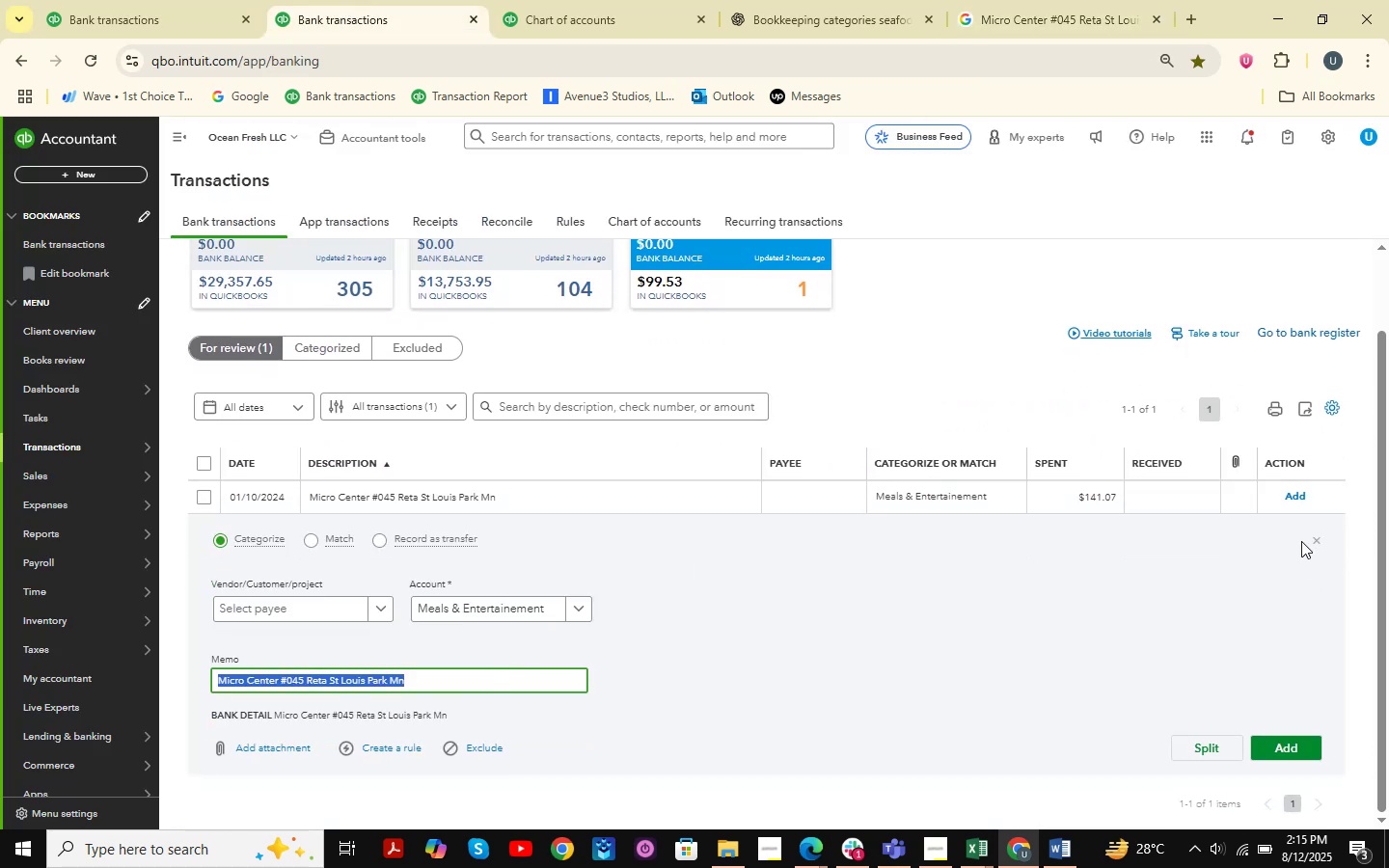 
left_click([1313, 541])
 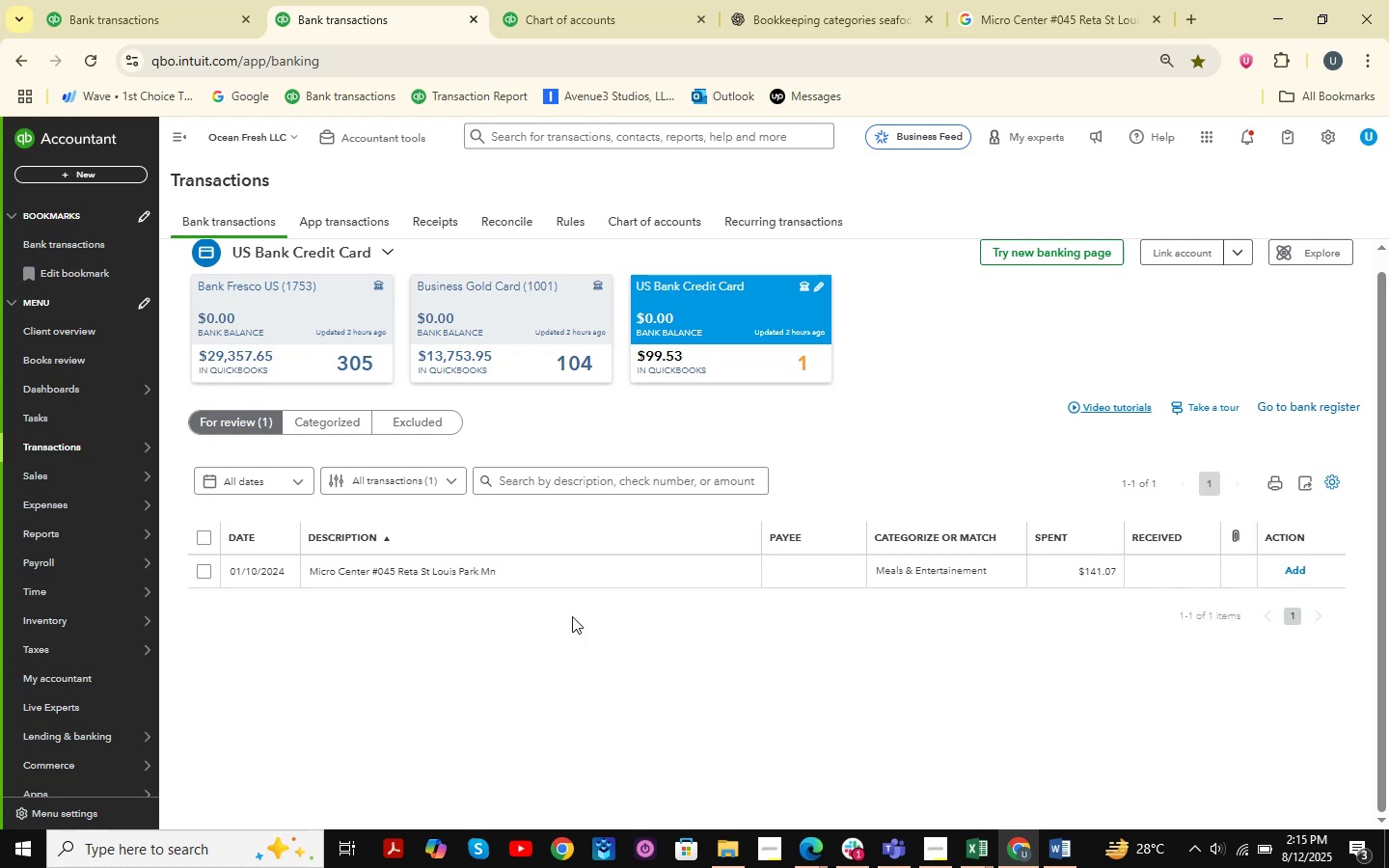 
left_click([415, 569])
 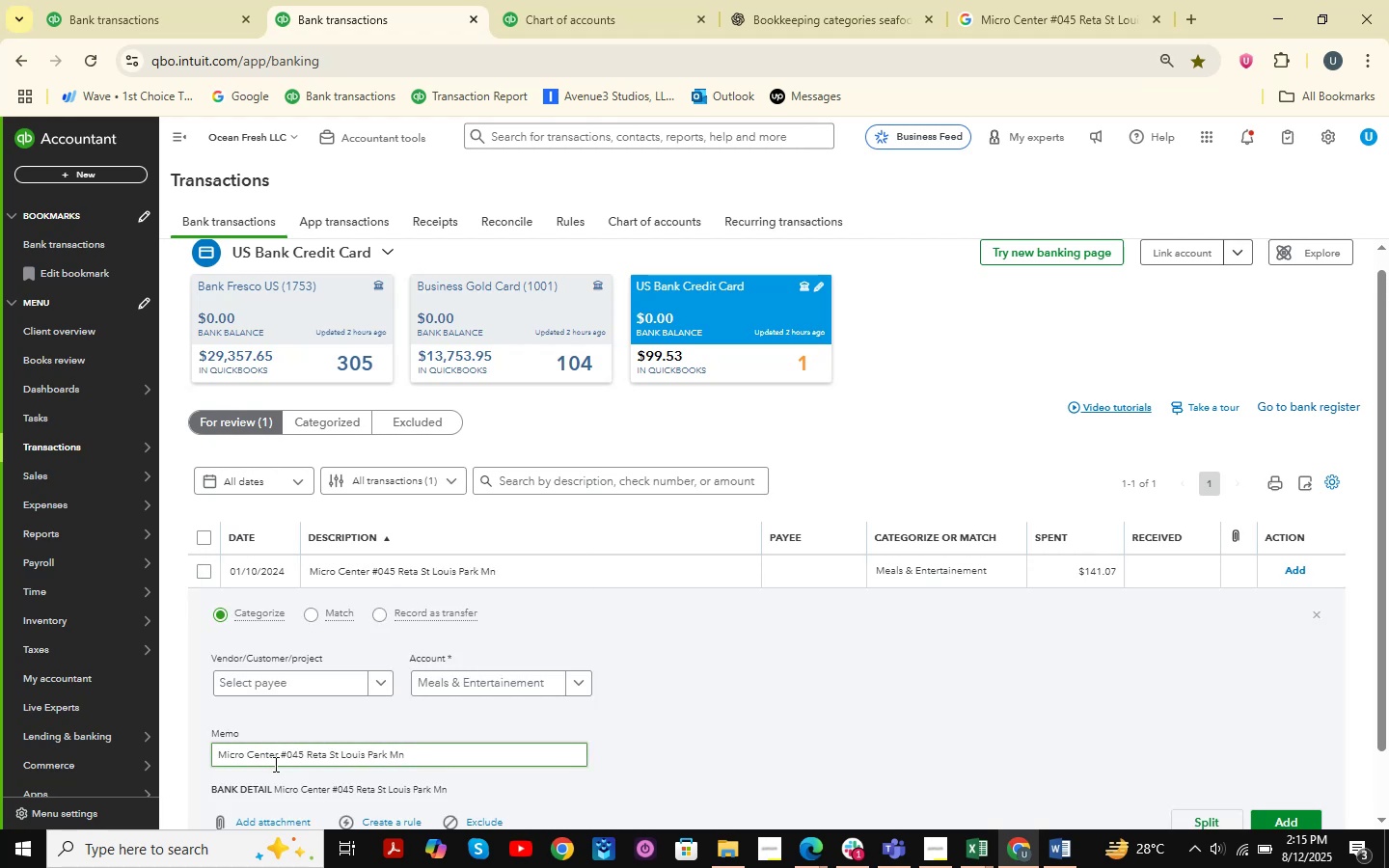 
left_click_drag(start_coordinate=[276, 759], to_coordinate=[120, 734])
 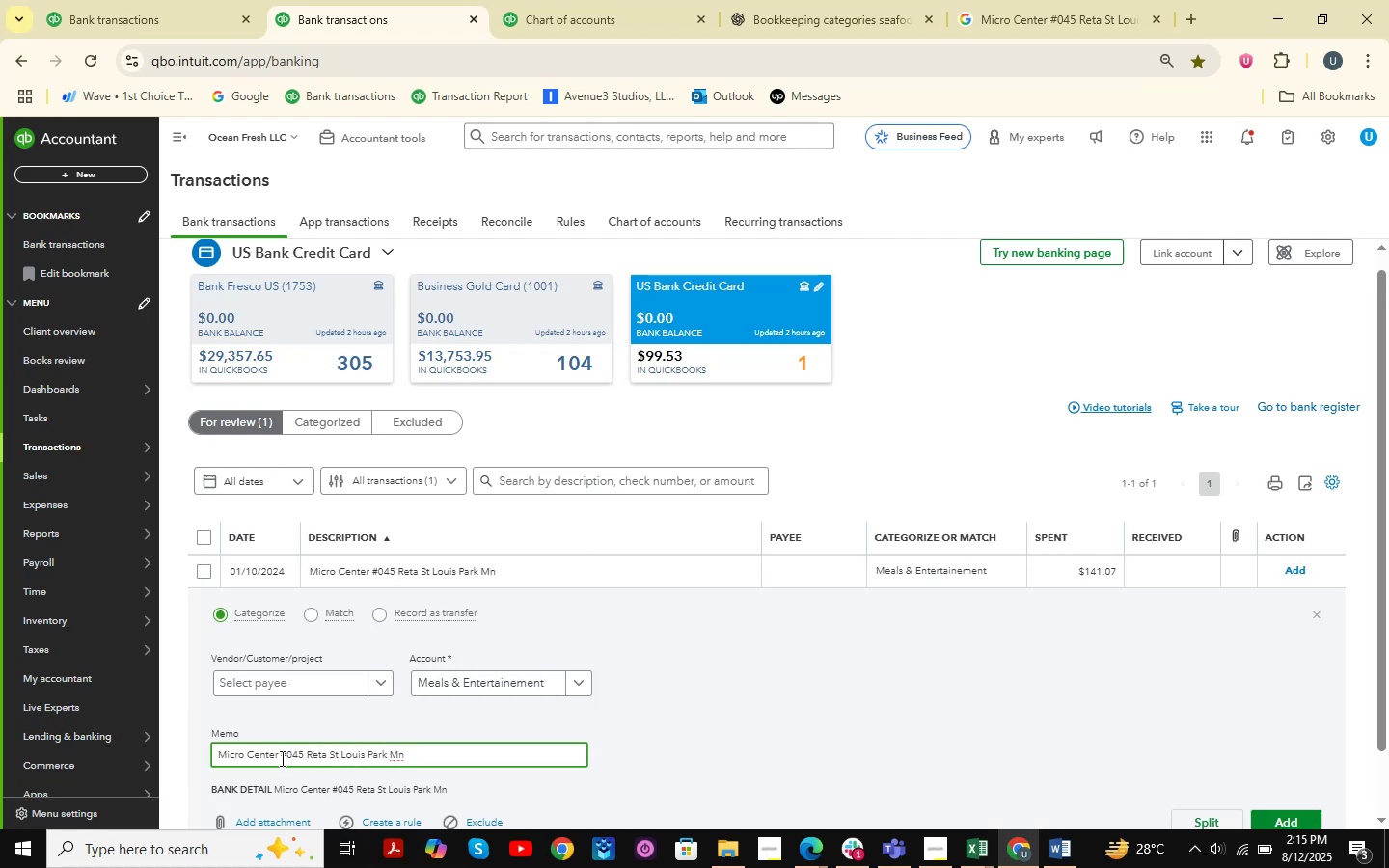 
left_click_drag(start_coordinate=[278, 756], to_coordinate=[117, 754])
 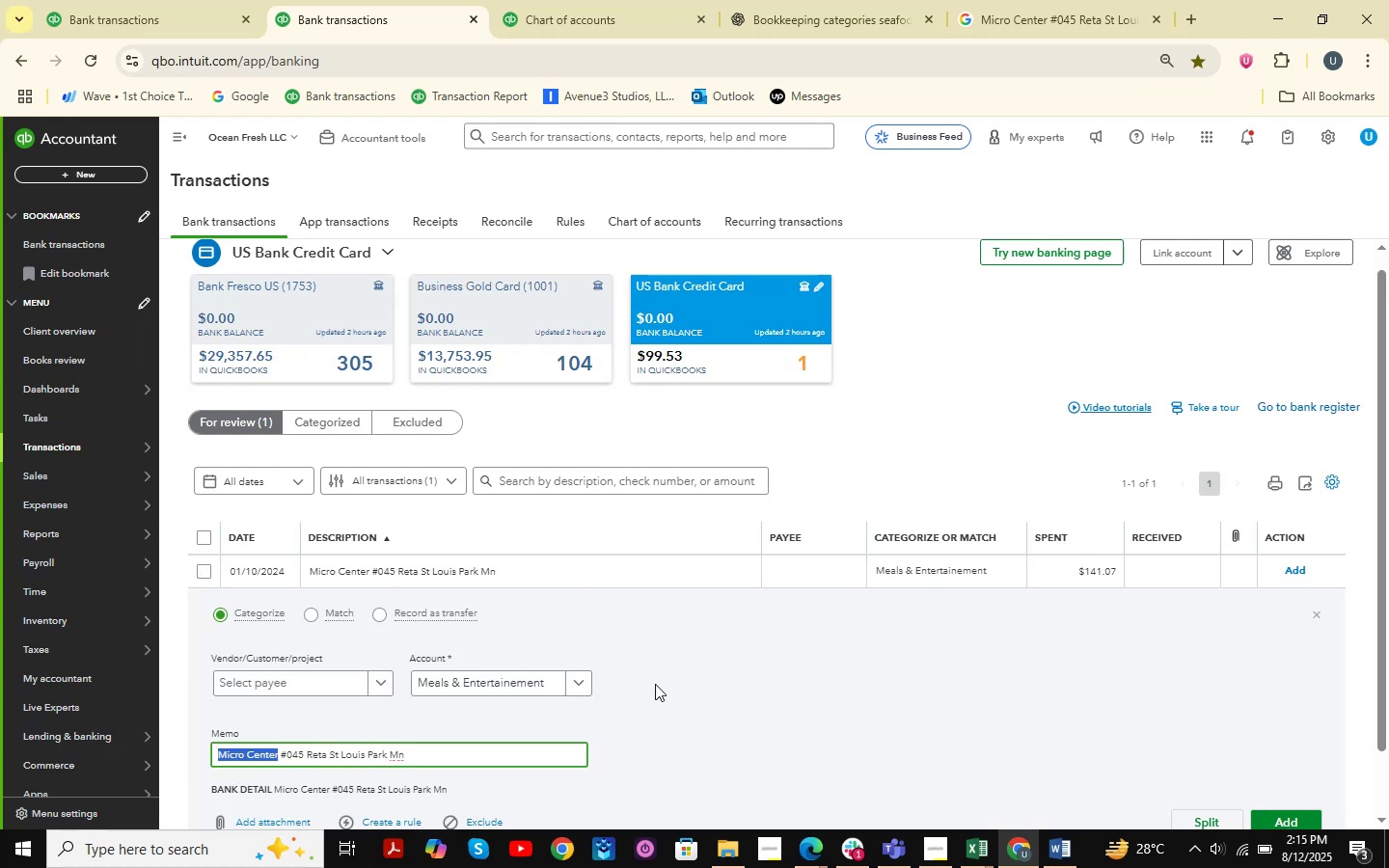 
key(Control+C)
 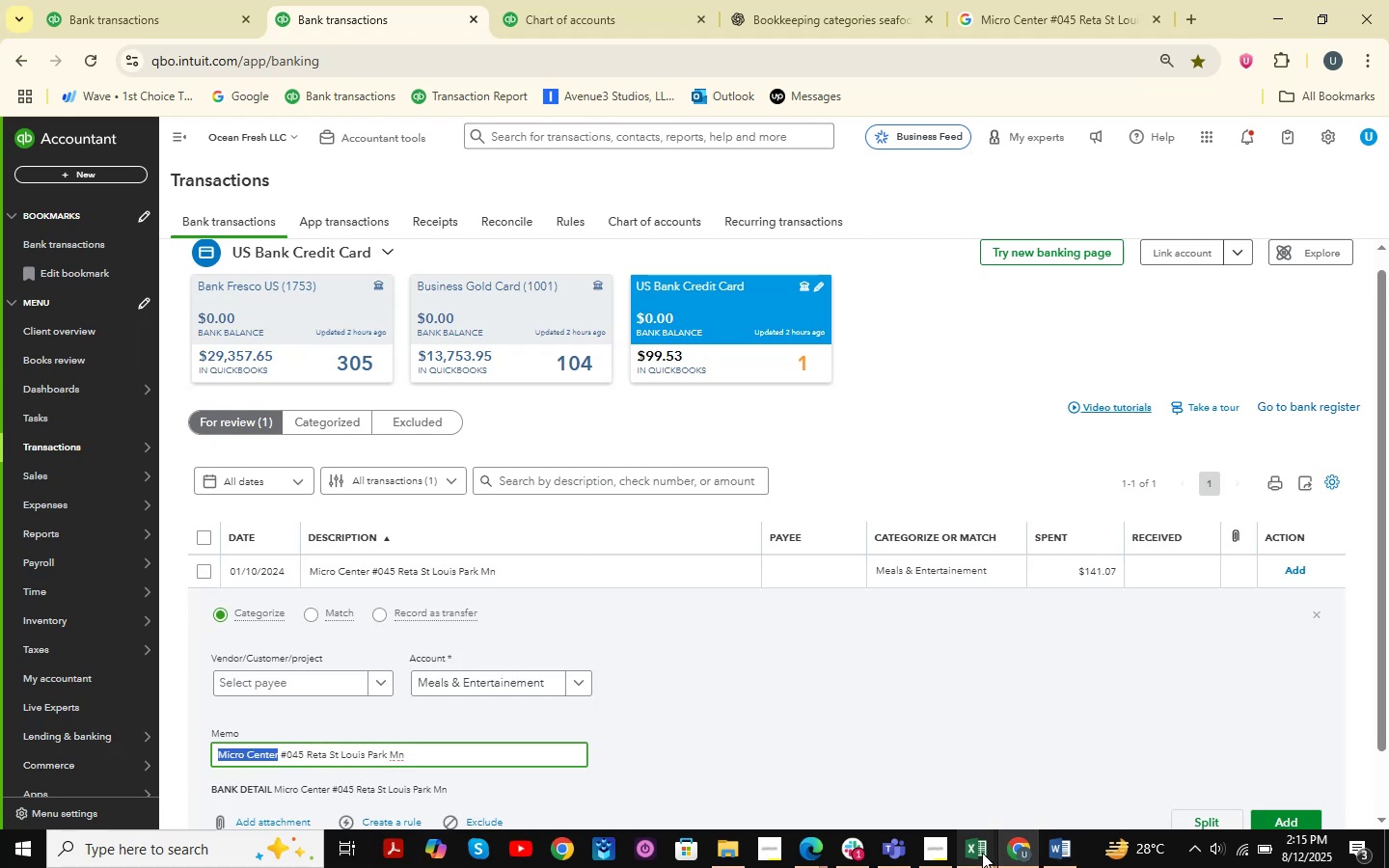 
double_click([1075, 745])
 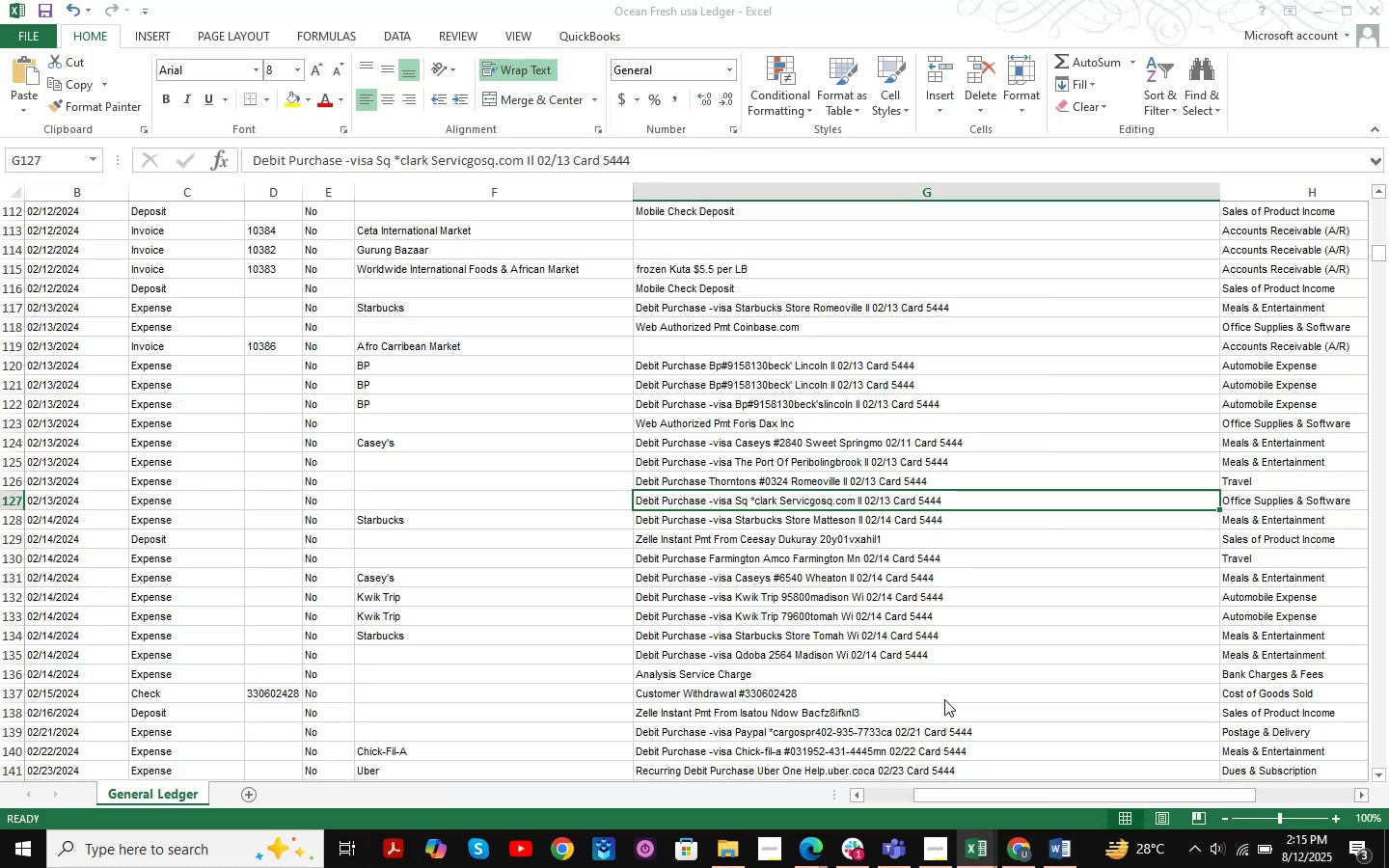 
key(Control+ControlLeft)
 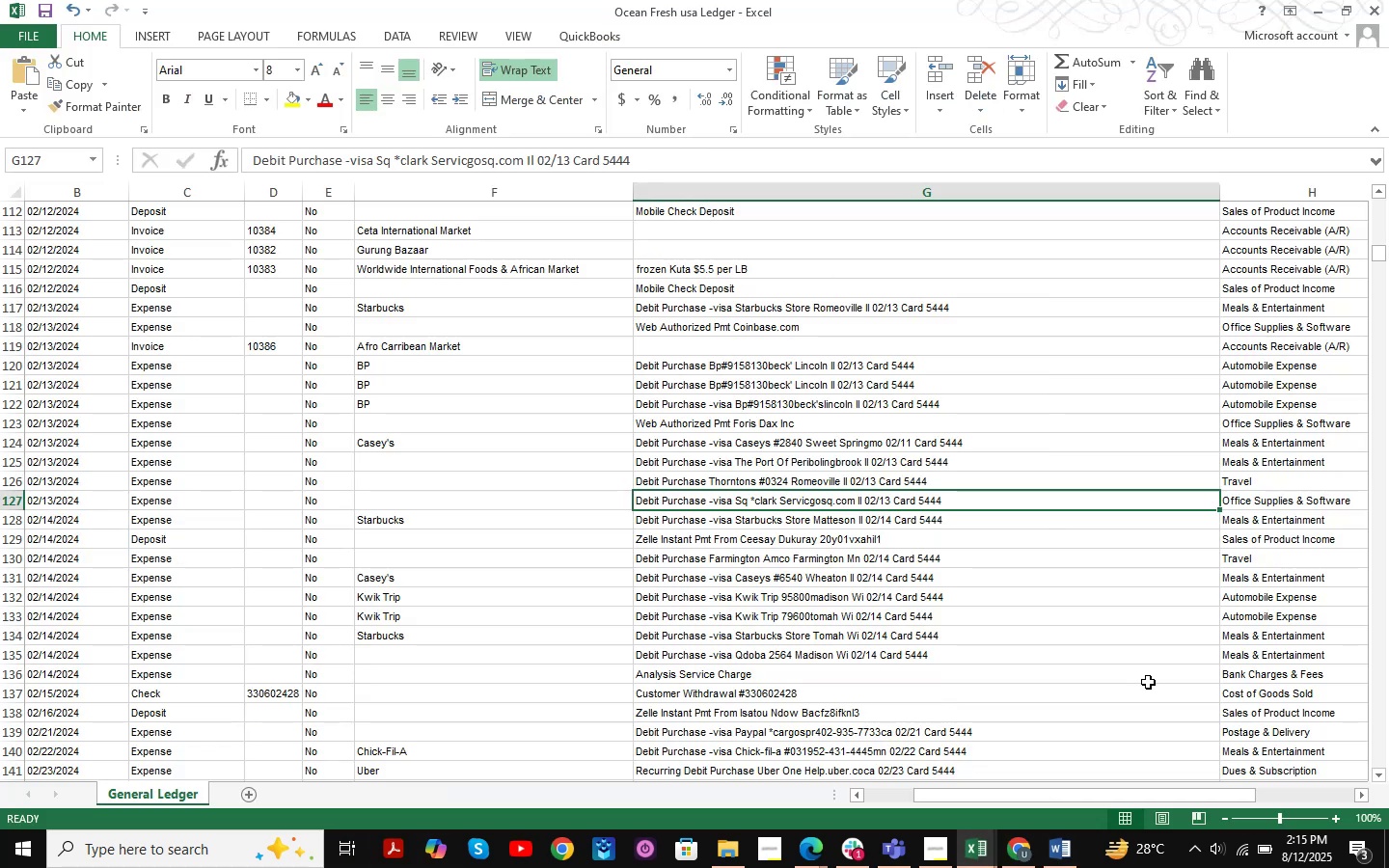 
key(Control+F)
 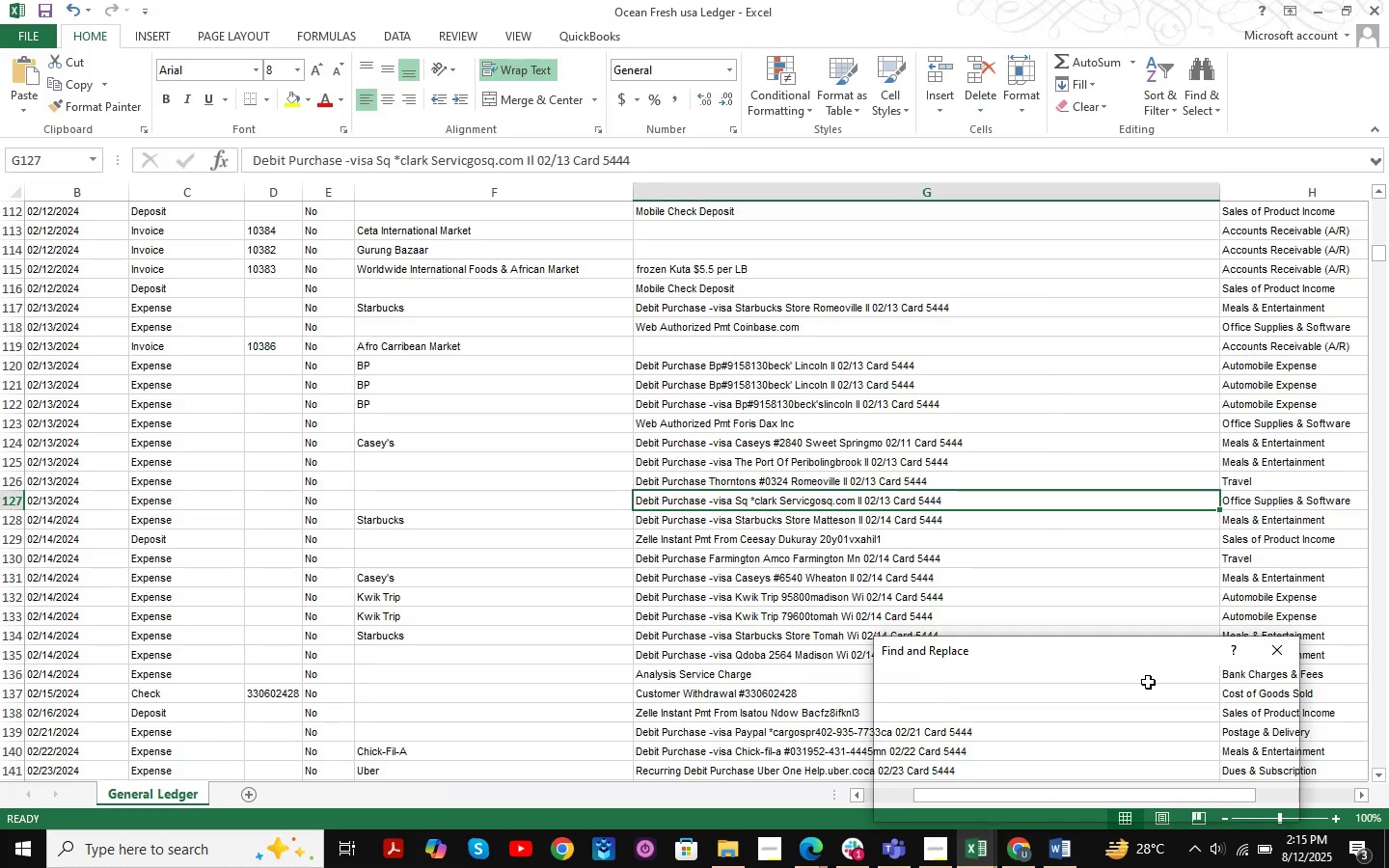 
key(Control+ControlLeft)
 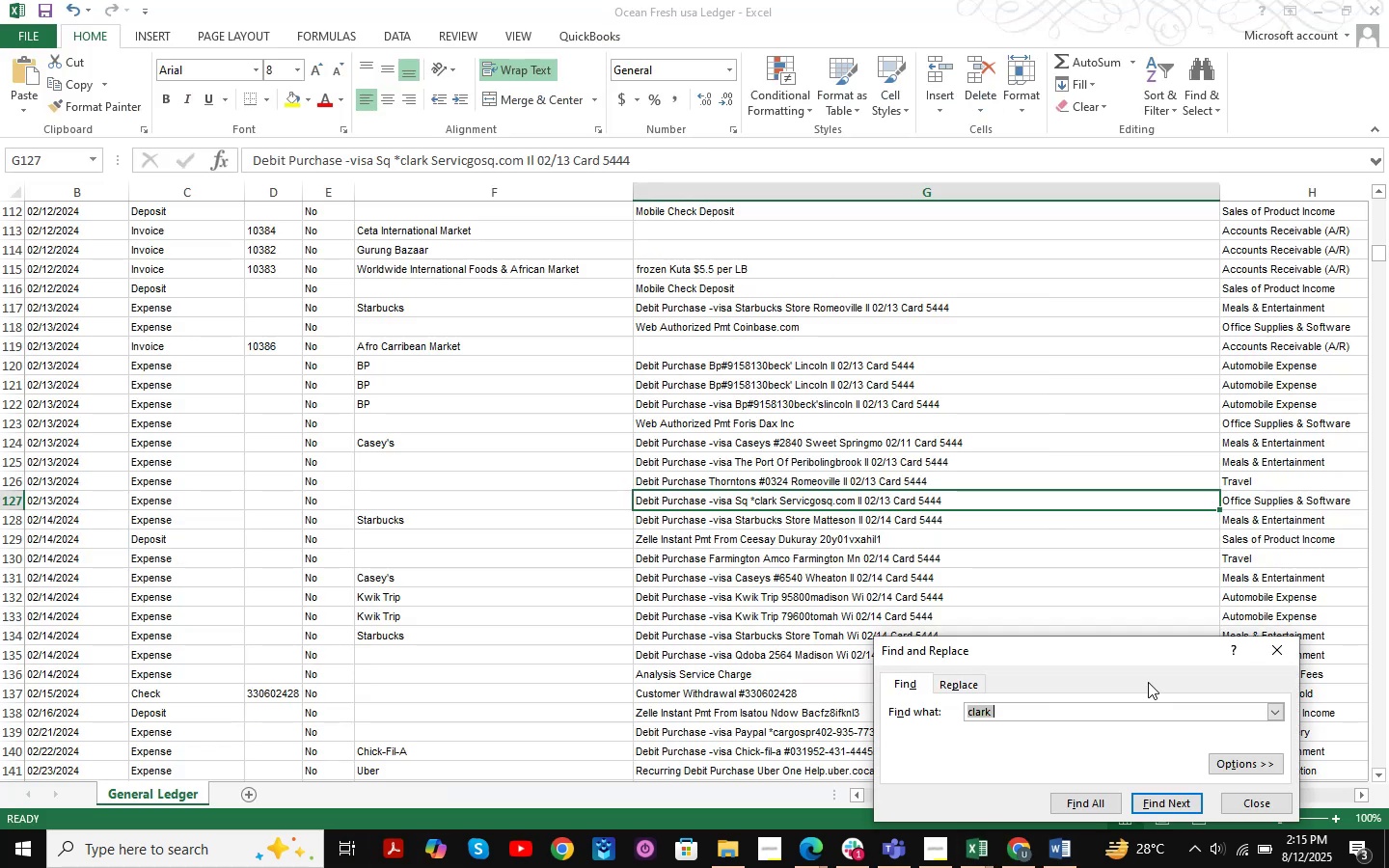 
key(Control+V)
 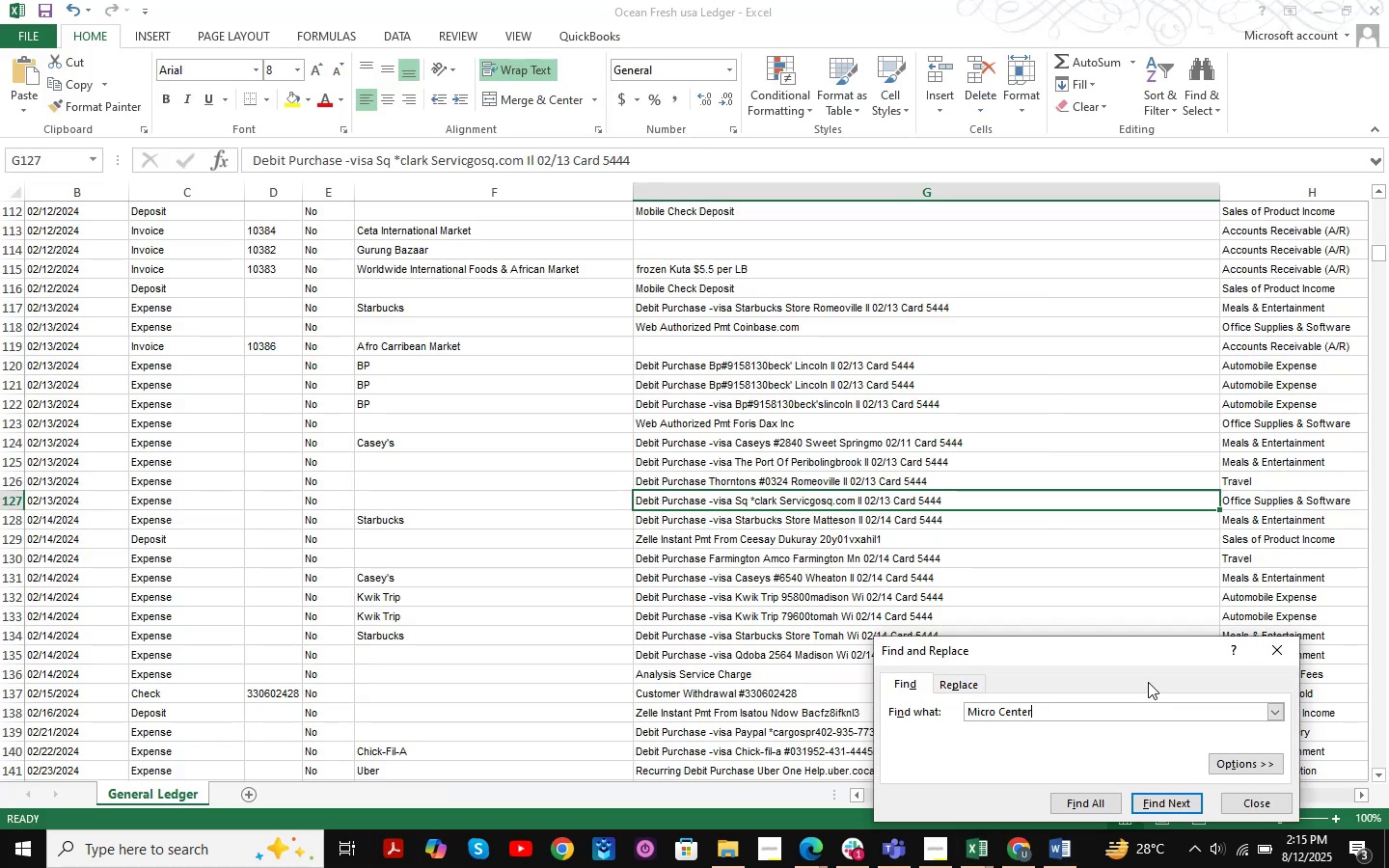 
key(NumpadEnter)
 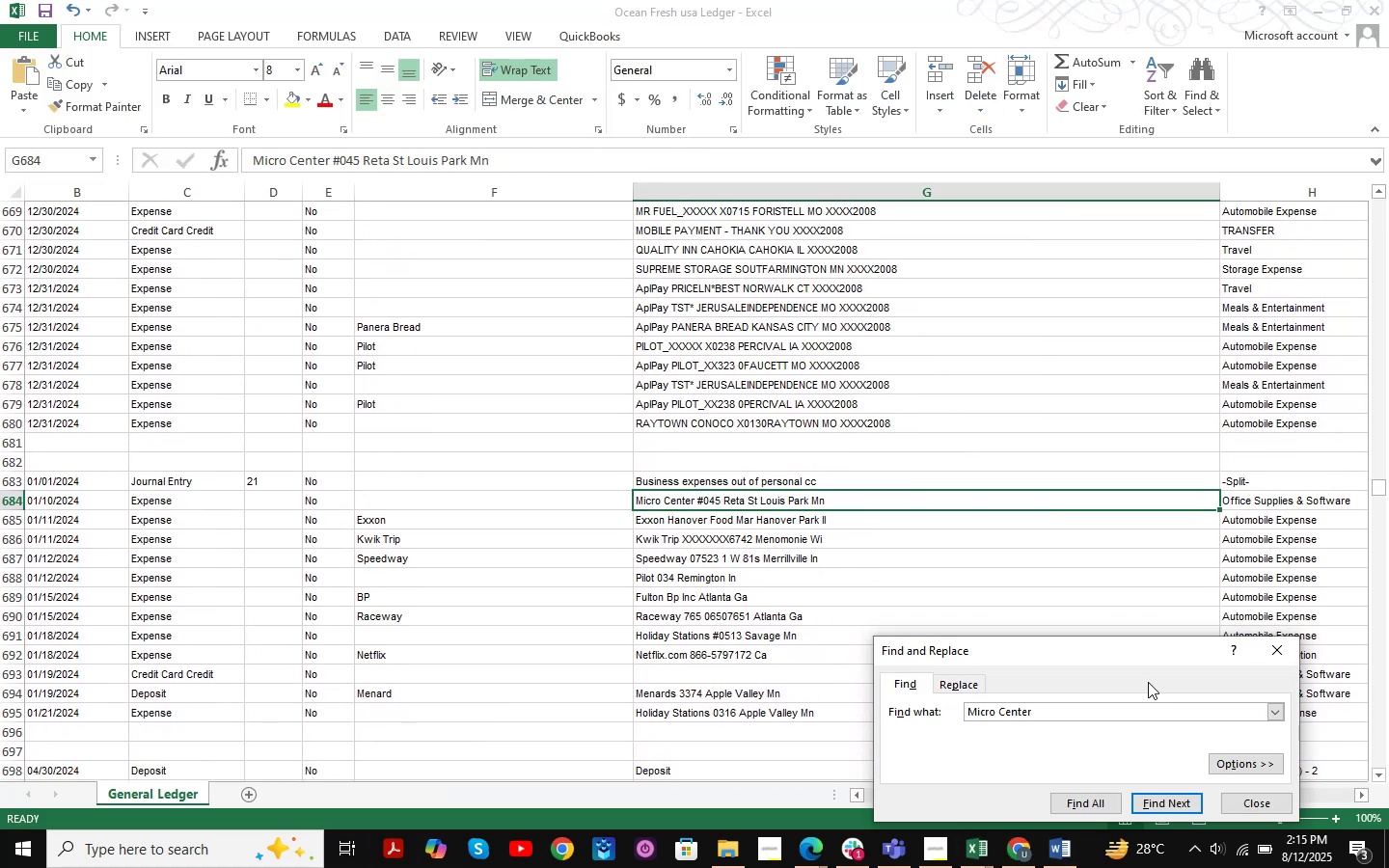 
key(NumpadEnter)
 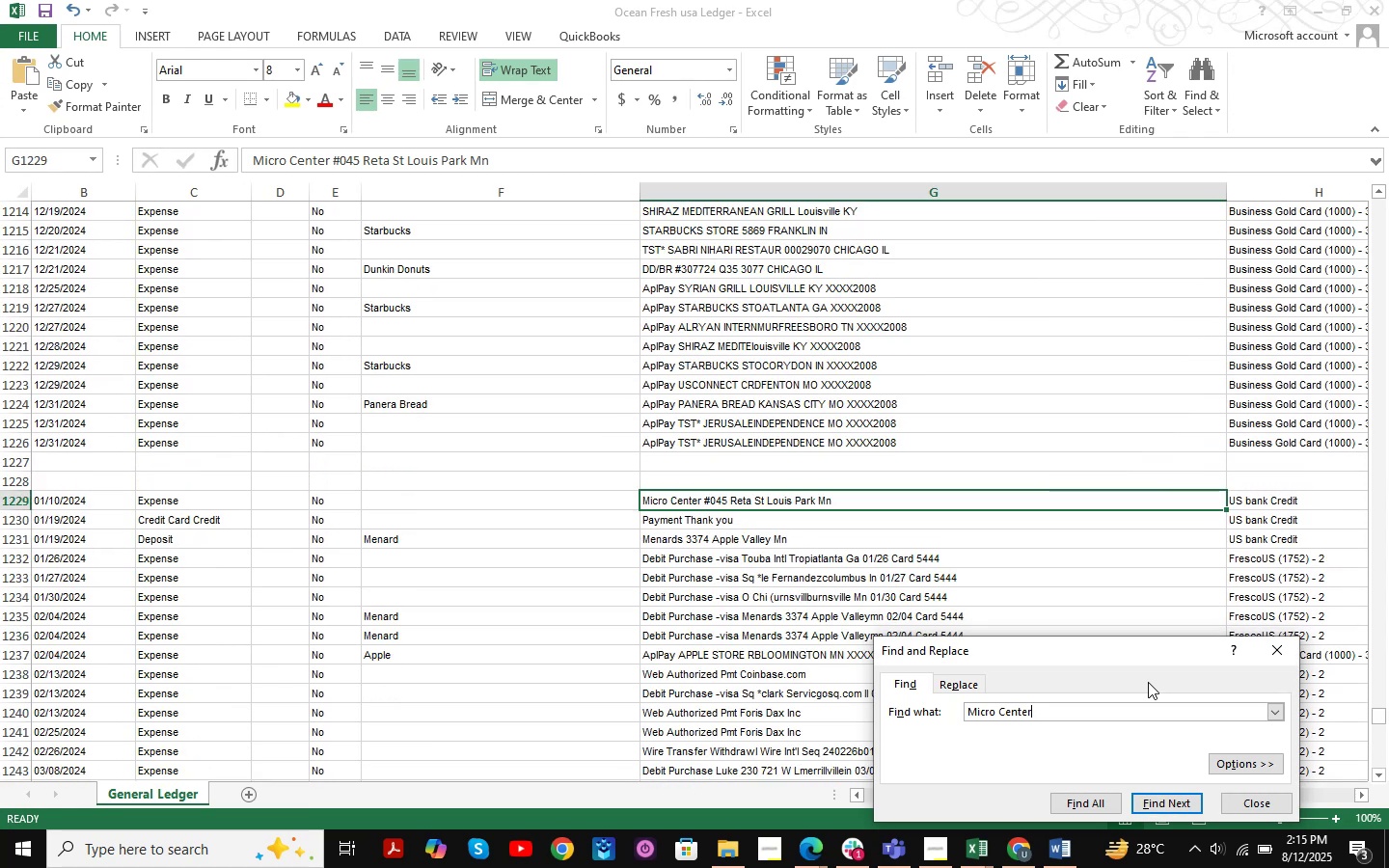 
key(NumpadEnter)
 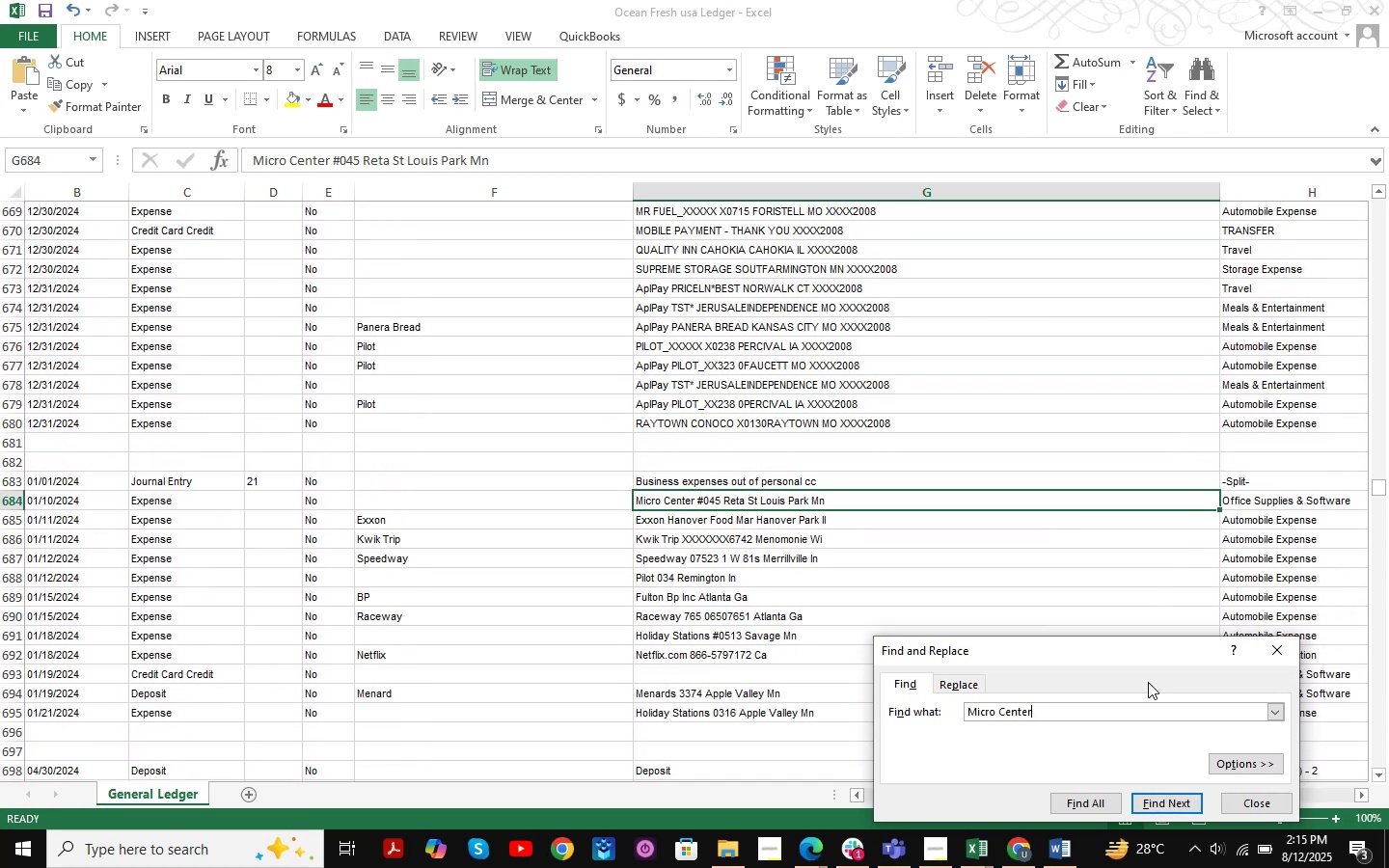 
key(NumpadEnter)
 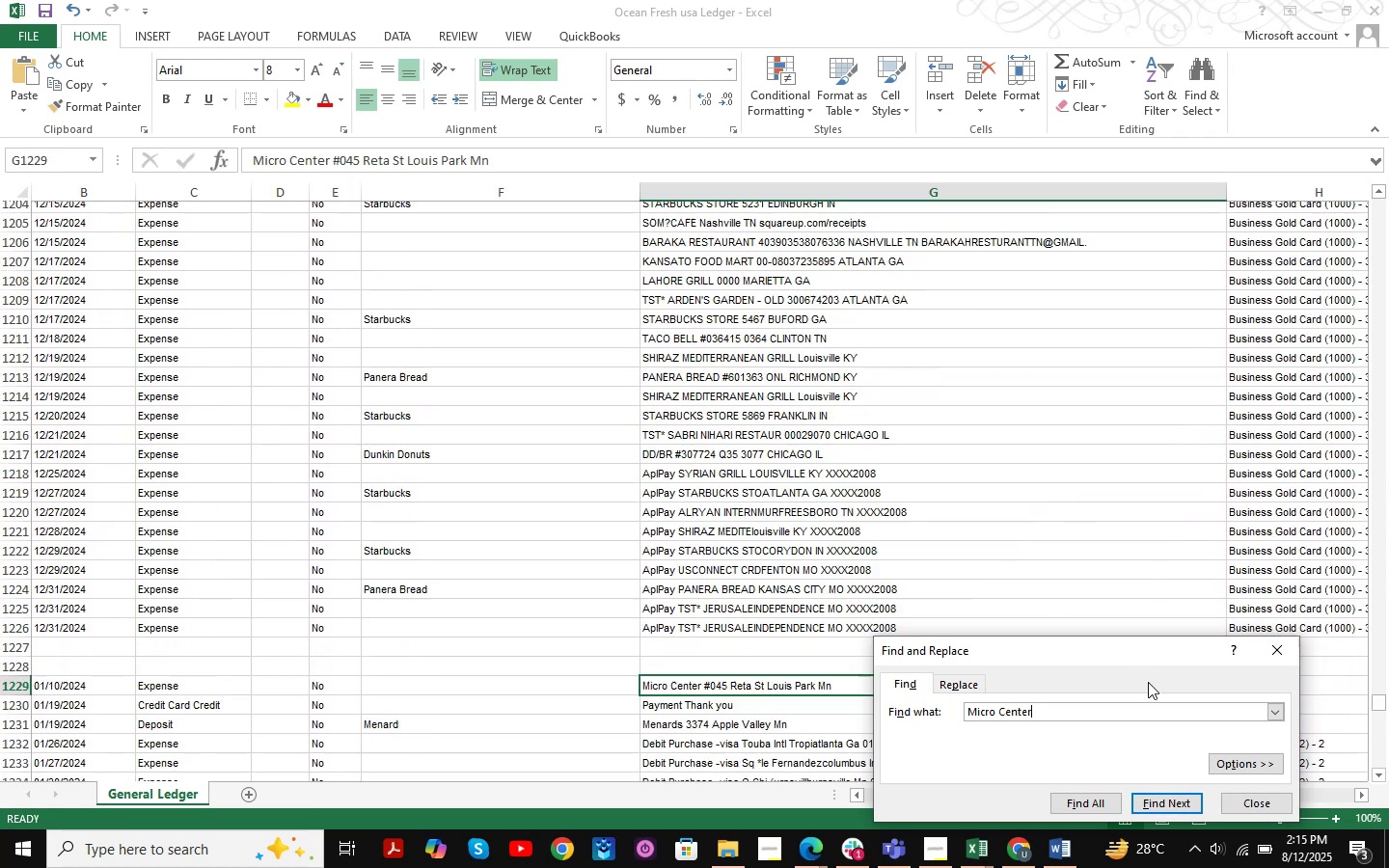 
key(NumpadEnter)
 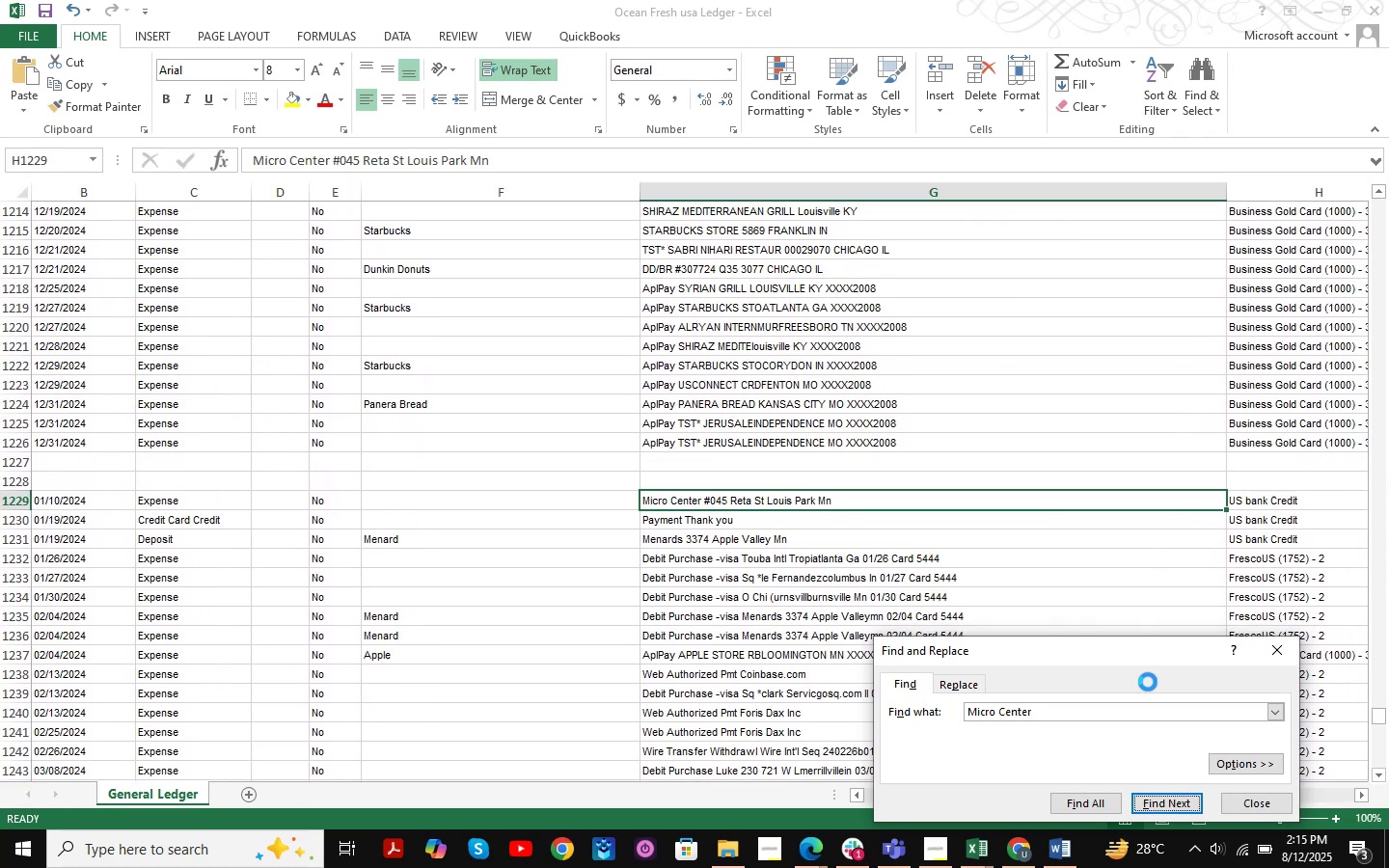 
key(NumpadEnter)
 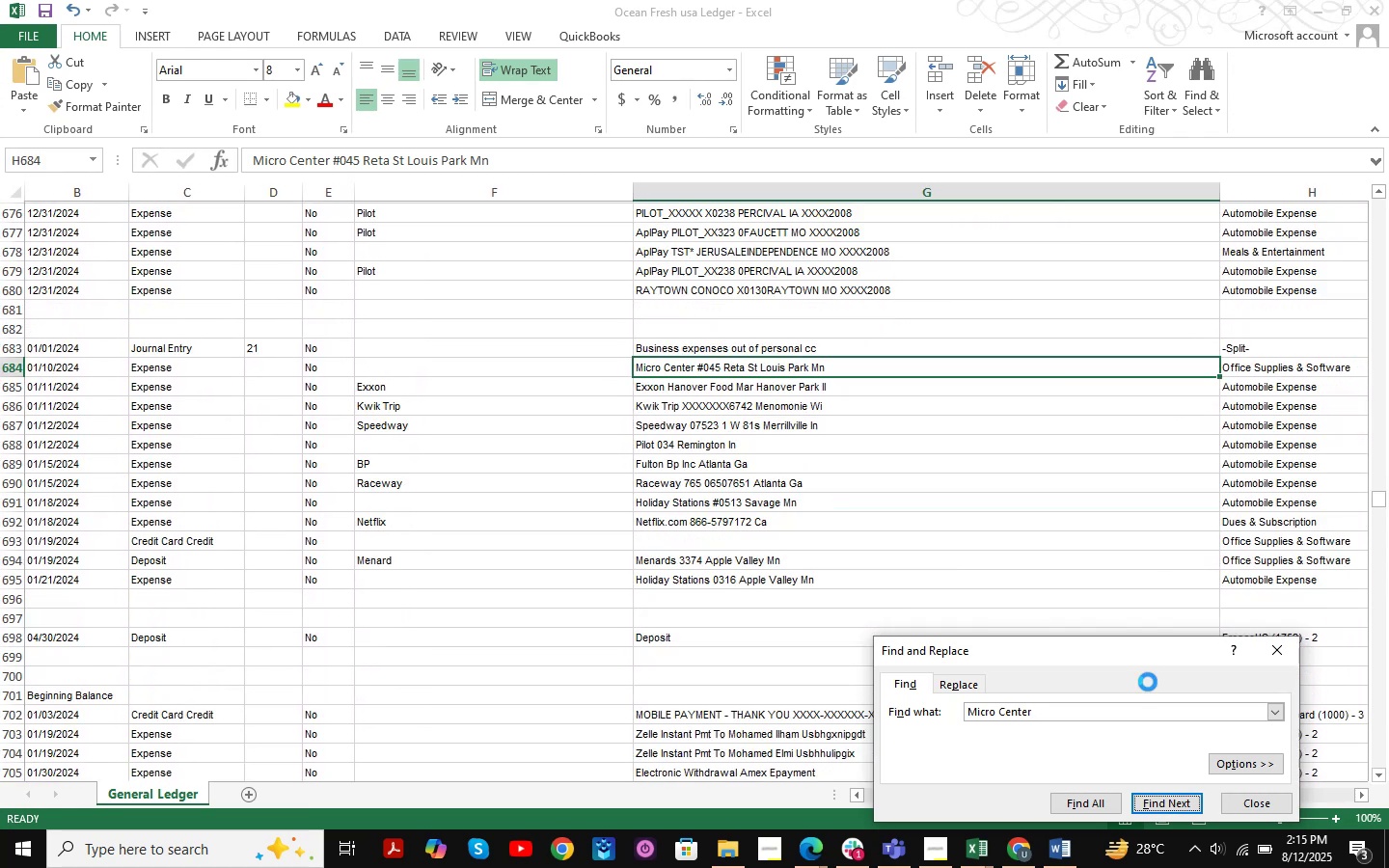 
key(NumpadEnter)
 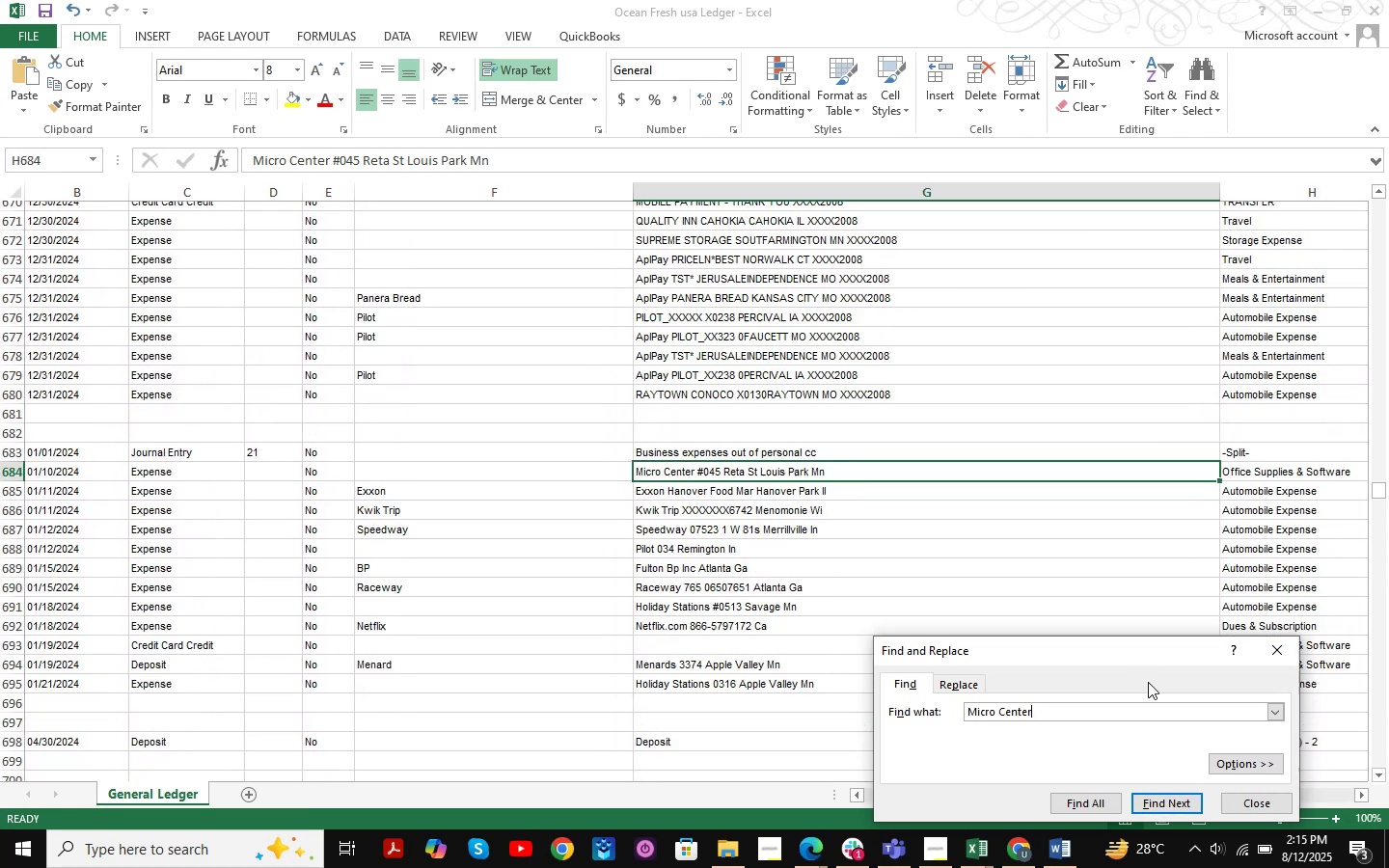 
key(NumpadEnter)
 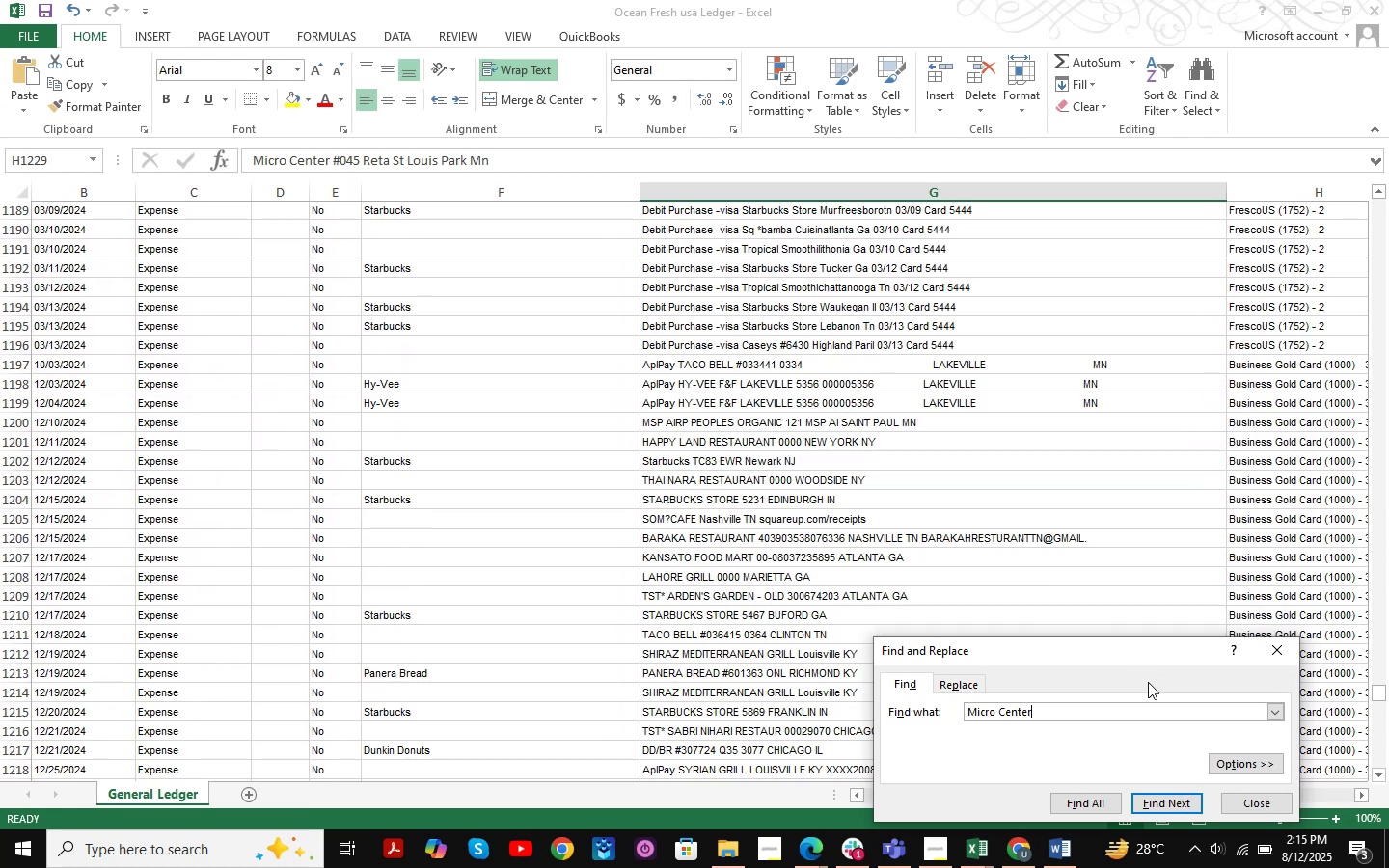 
key(NumpadEnter)
 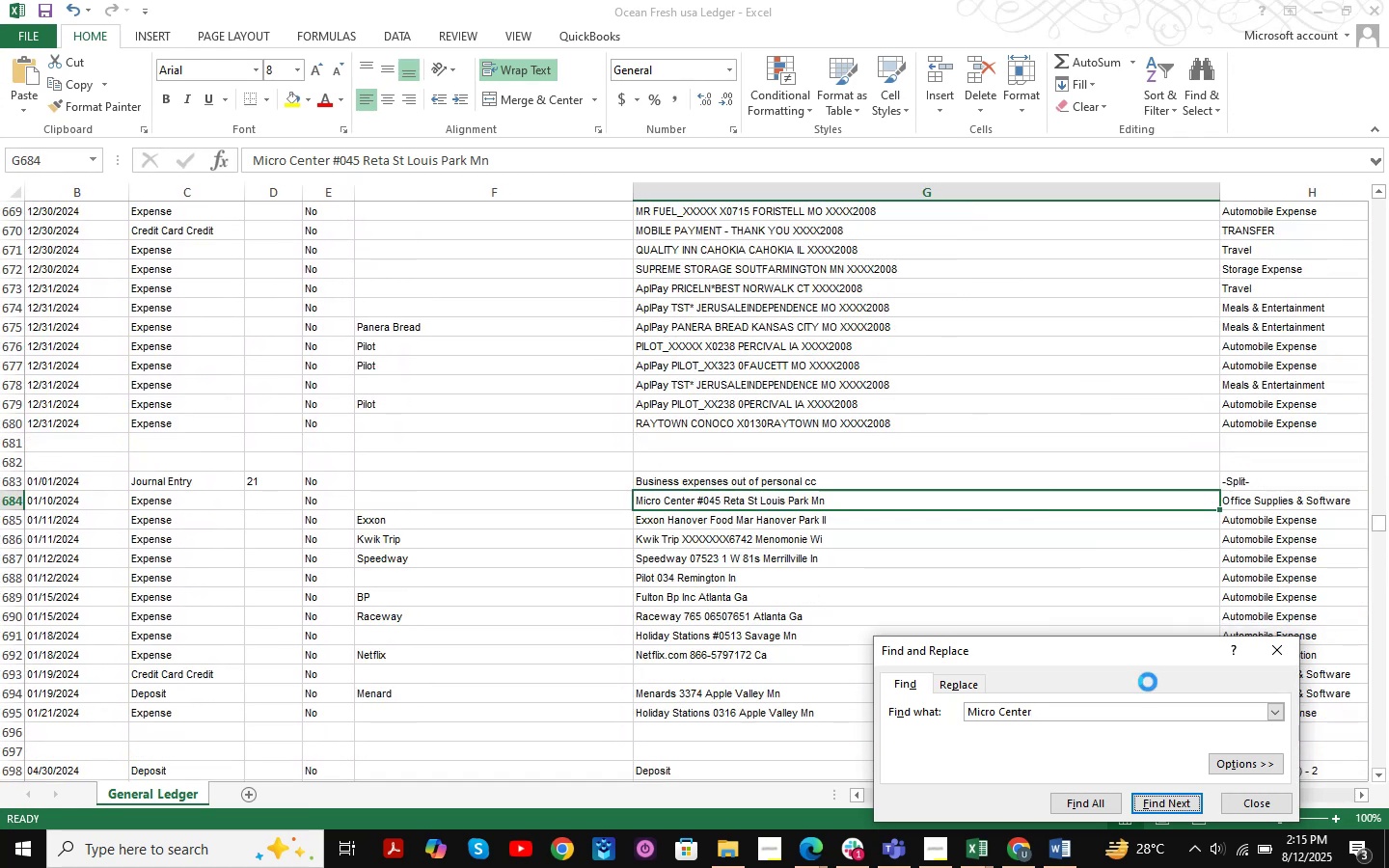 
key(NumpadEnter)
 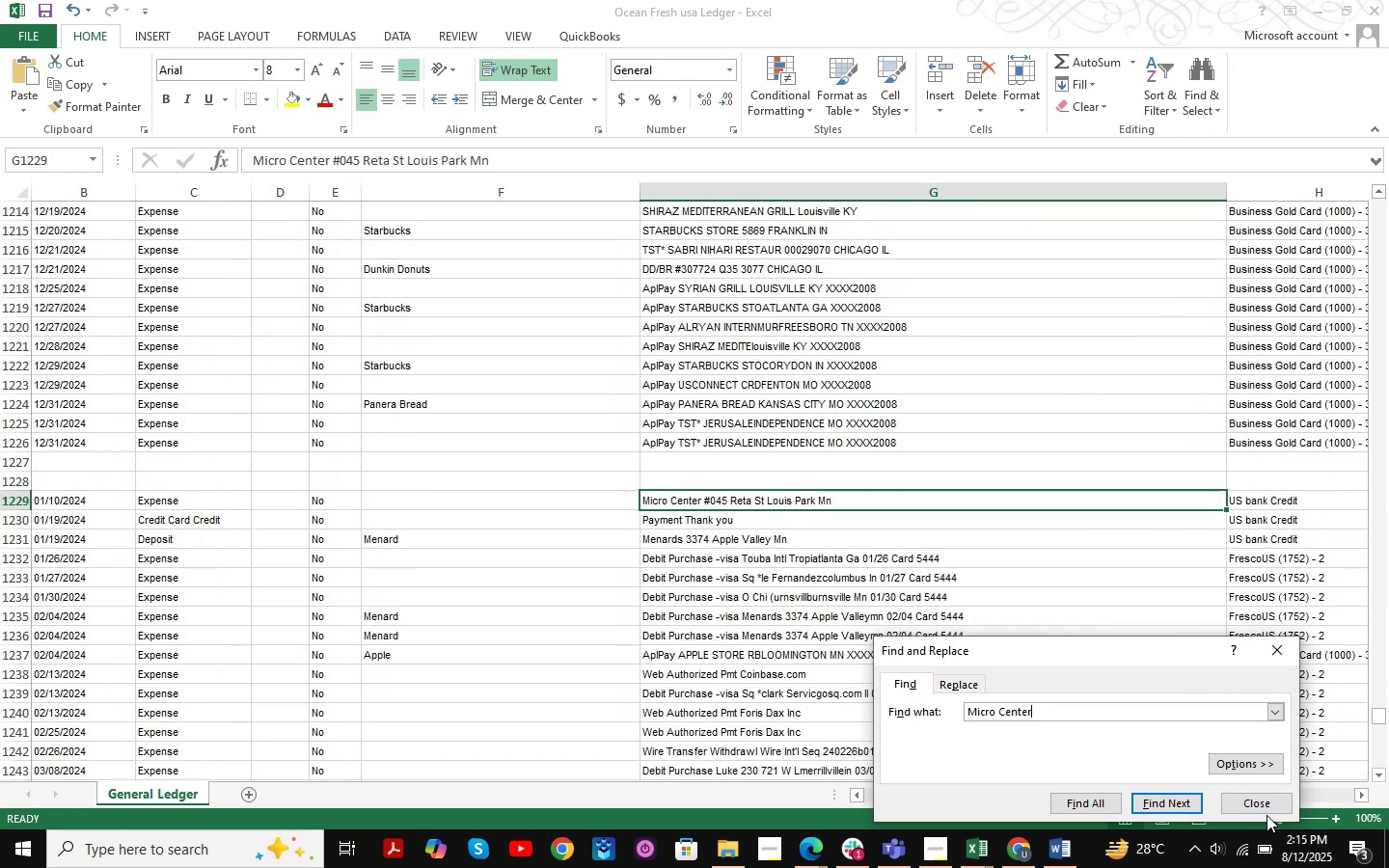 
double_click([1266, 809])
 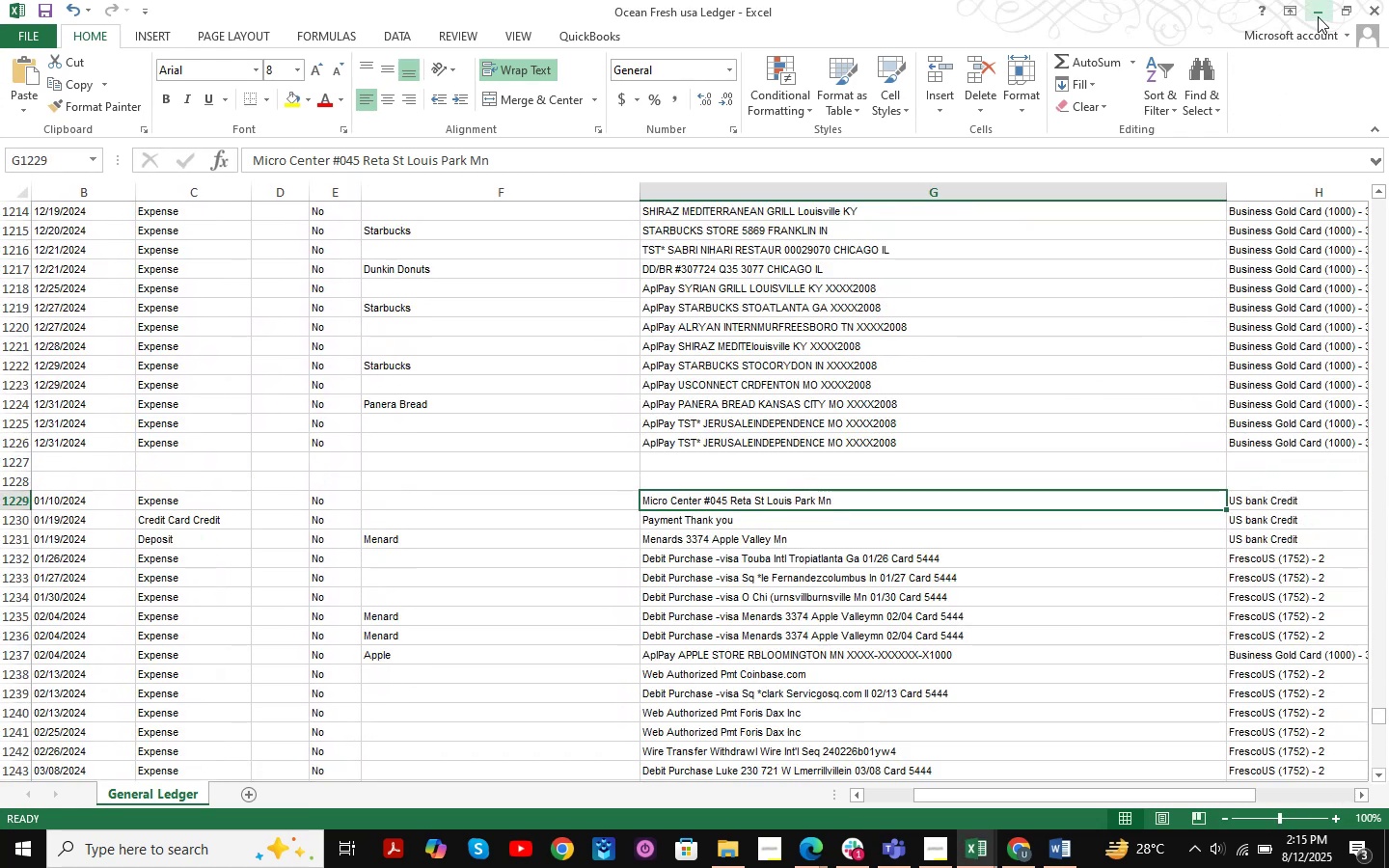 
left_click([1320, 11])
 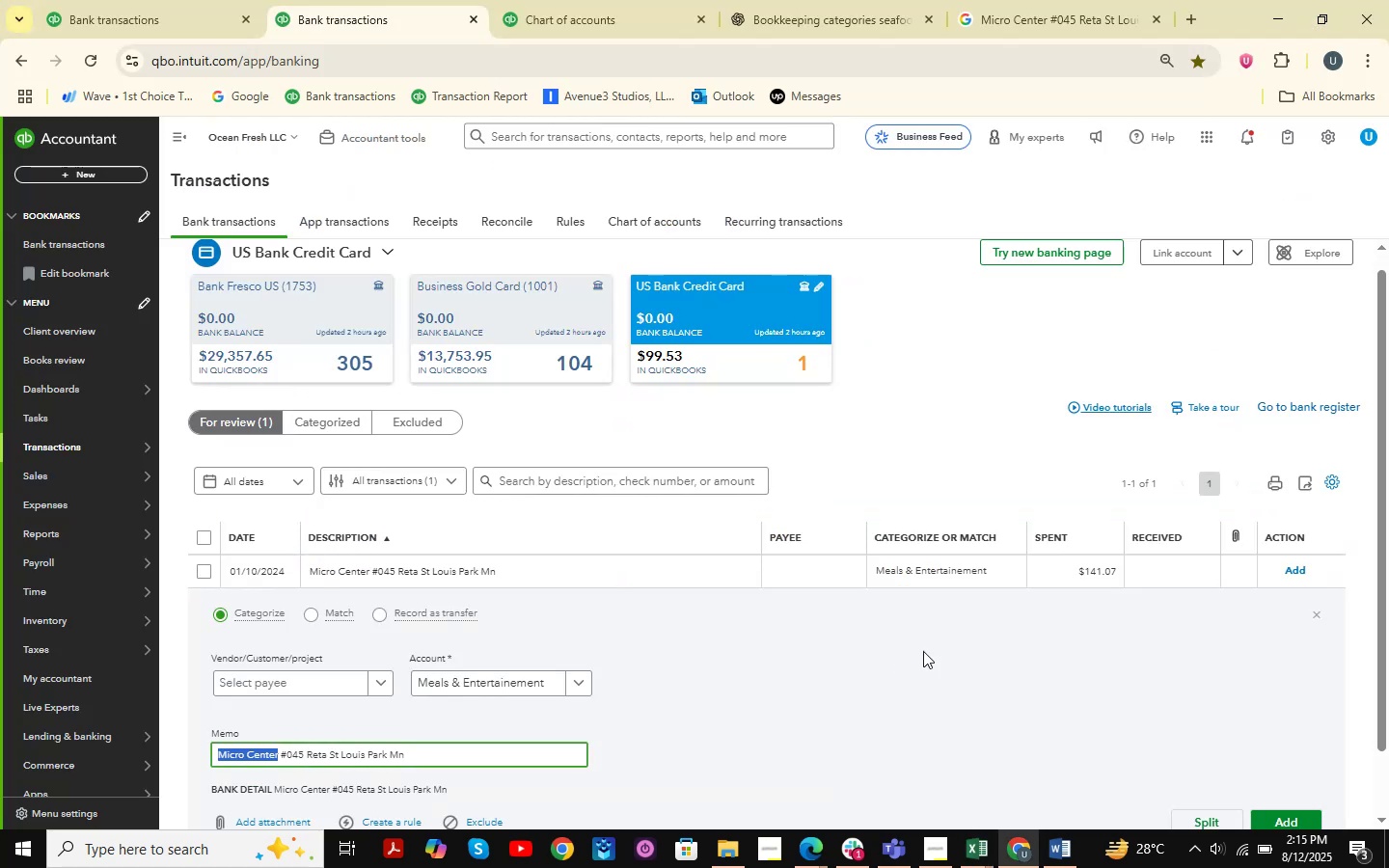 
left_click([341, 706])
 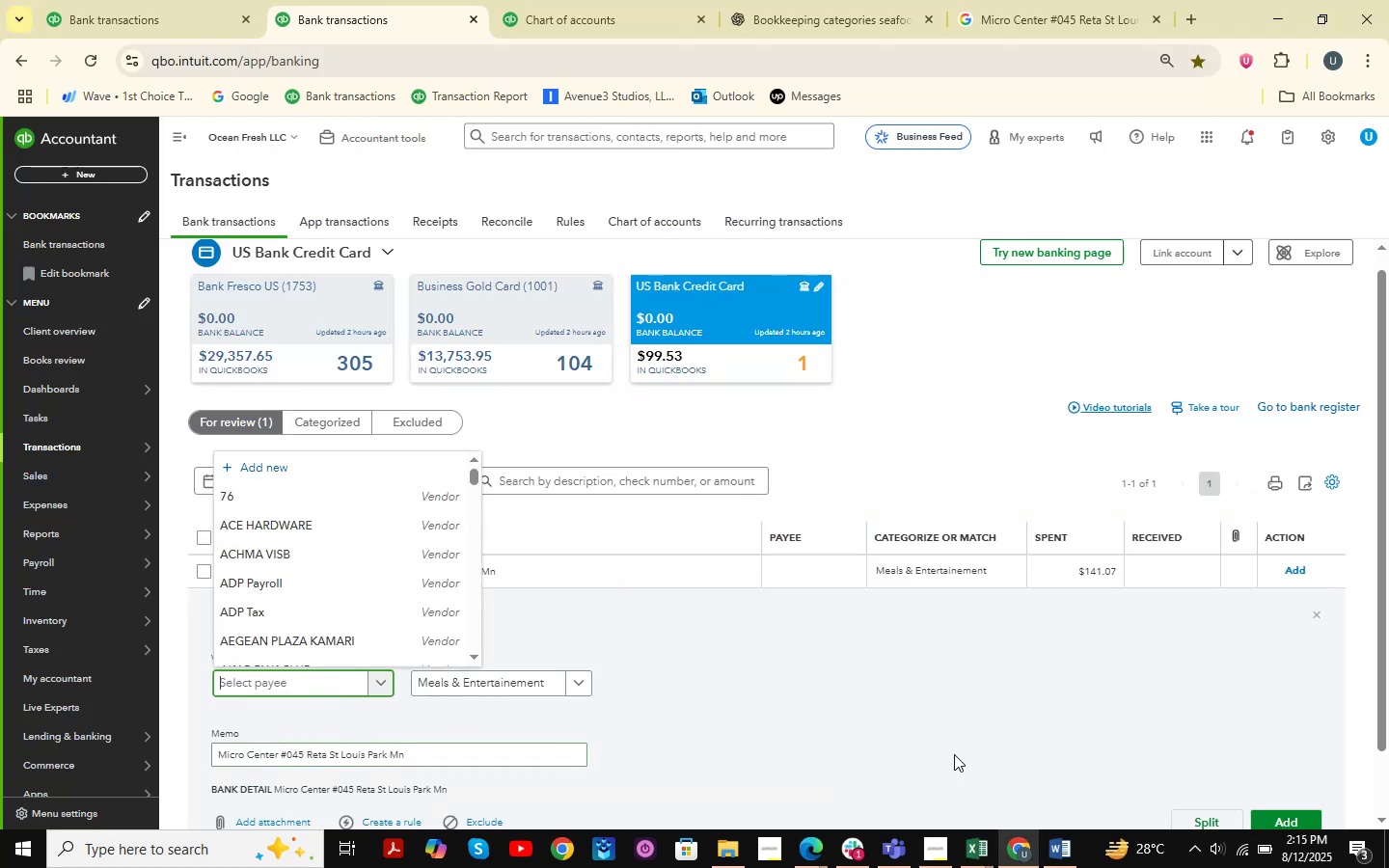 
key(Shift+ShiftLeft)
 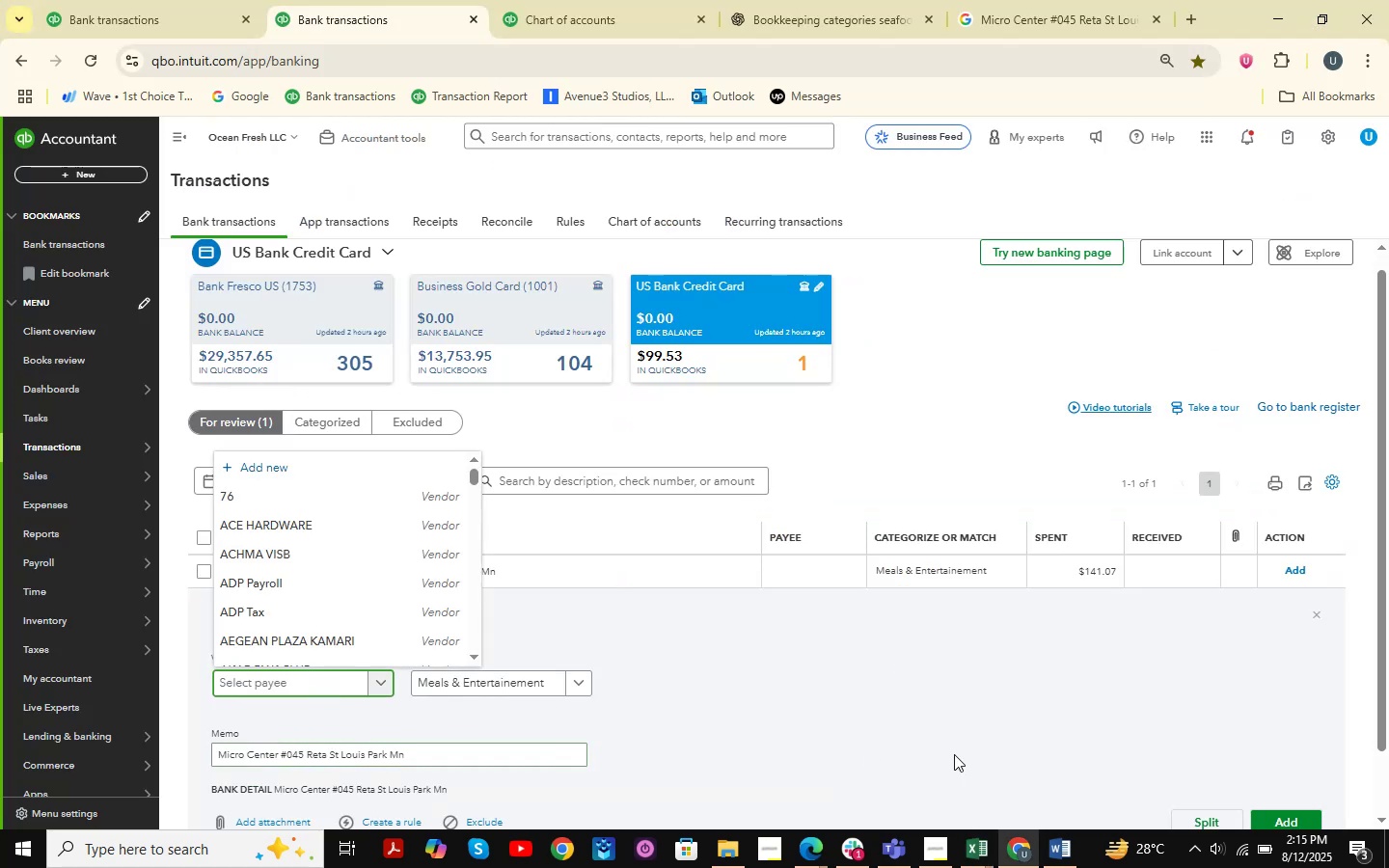 
key(Control+ControlLeft)
 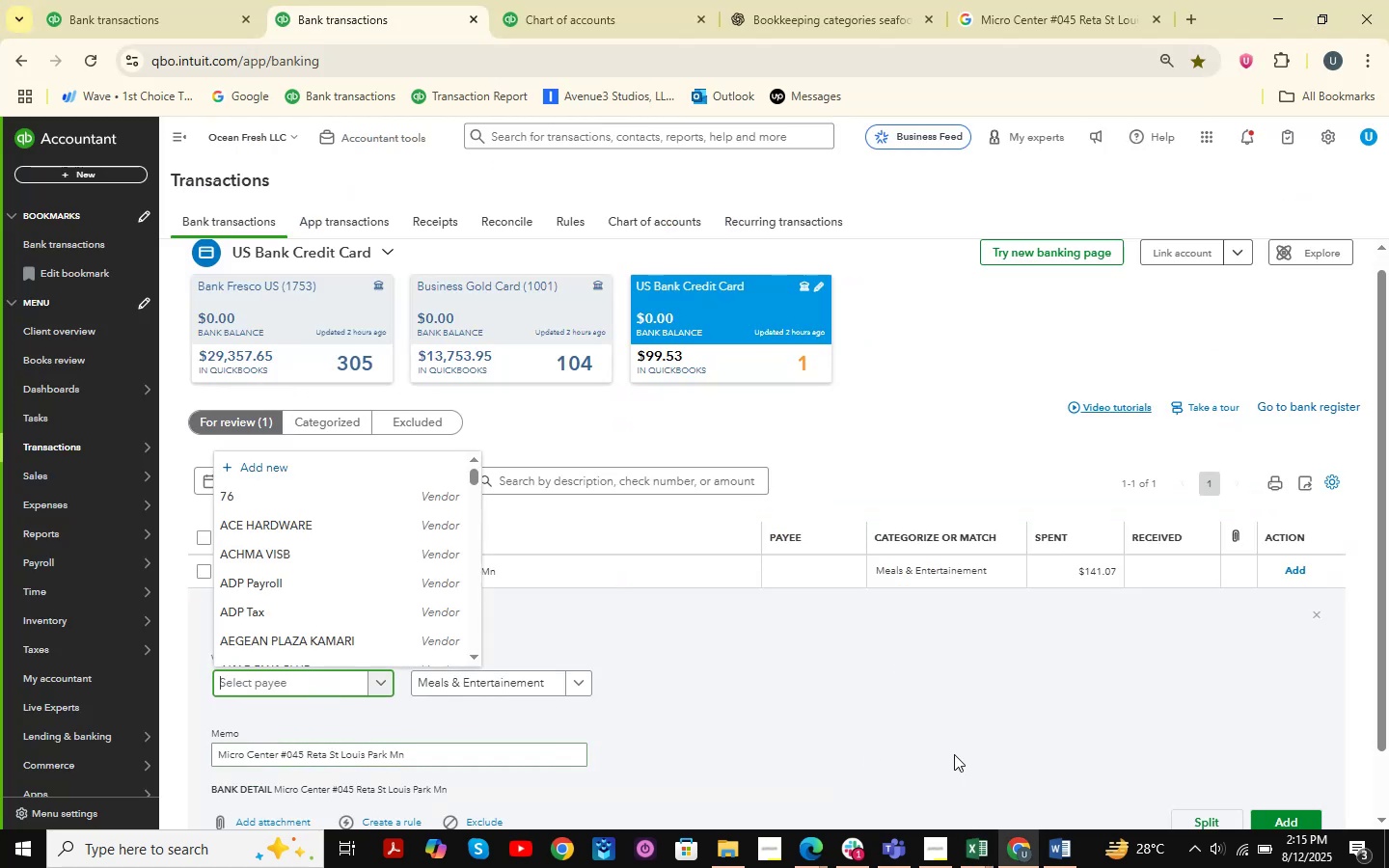 
key(Control+V)
 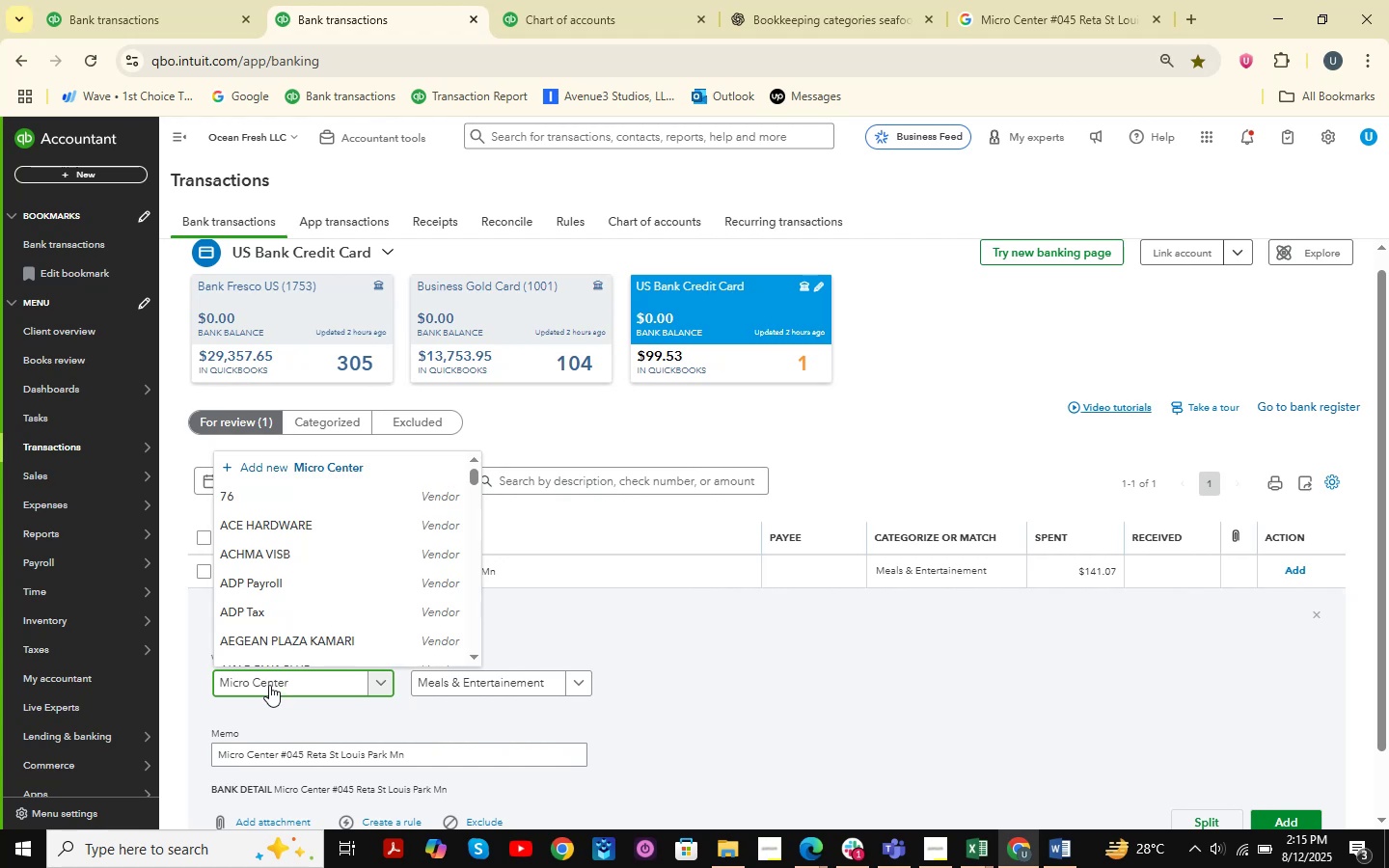 
left_click([286, 648])
 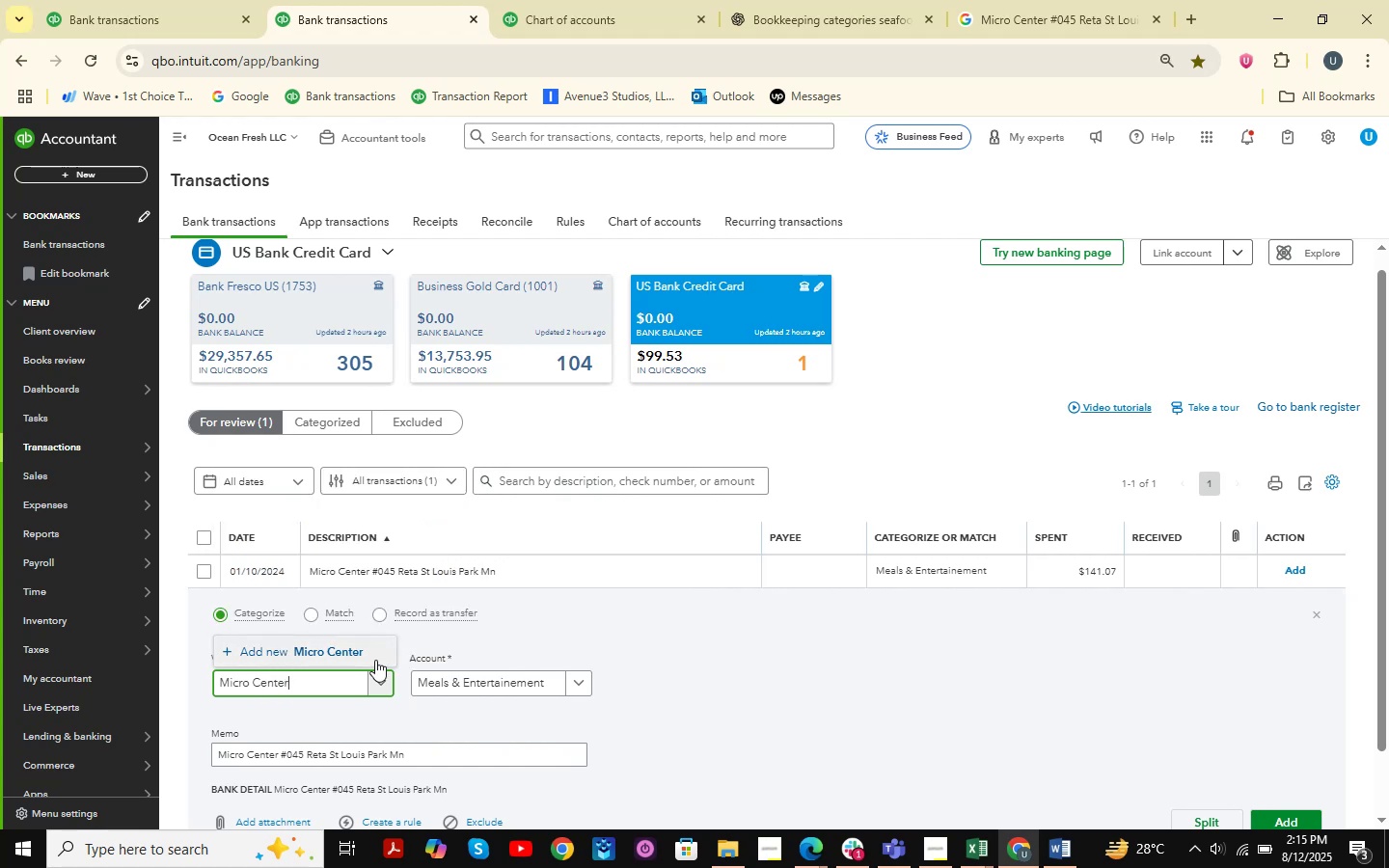 
mouse_move([581, 657])
 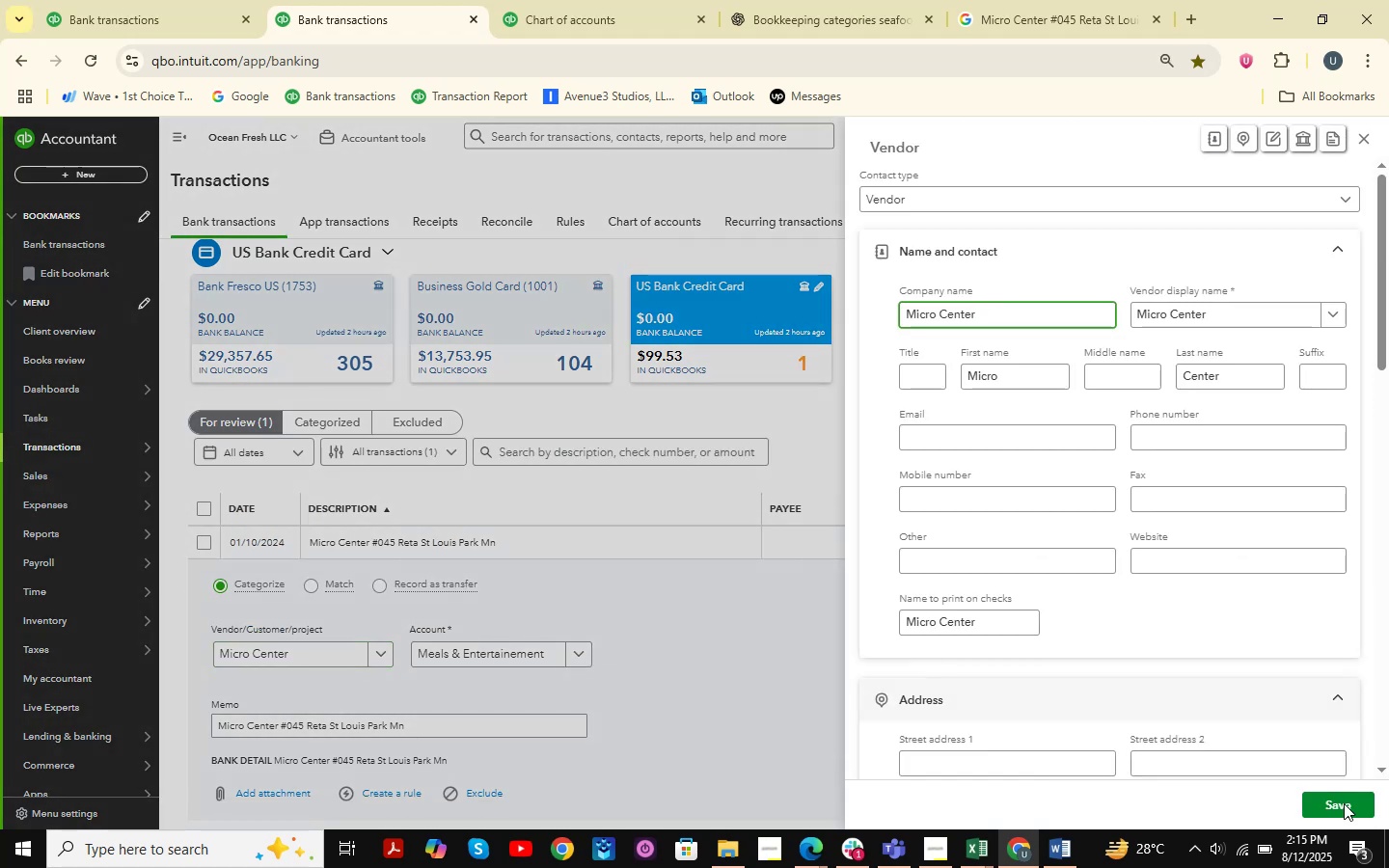 
left_click([1345, 808])
 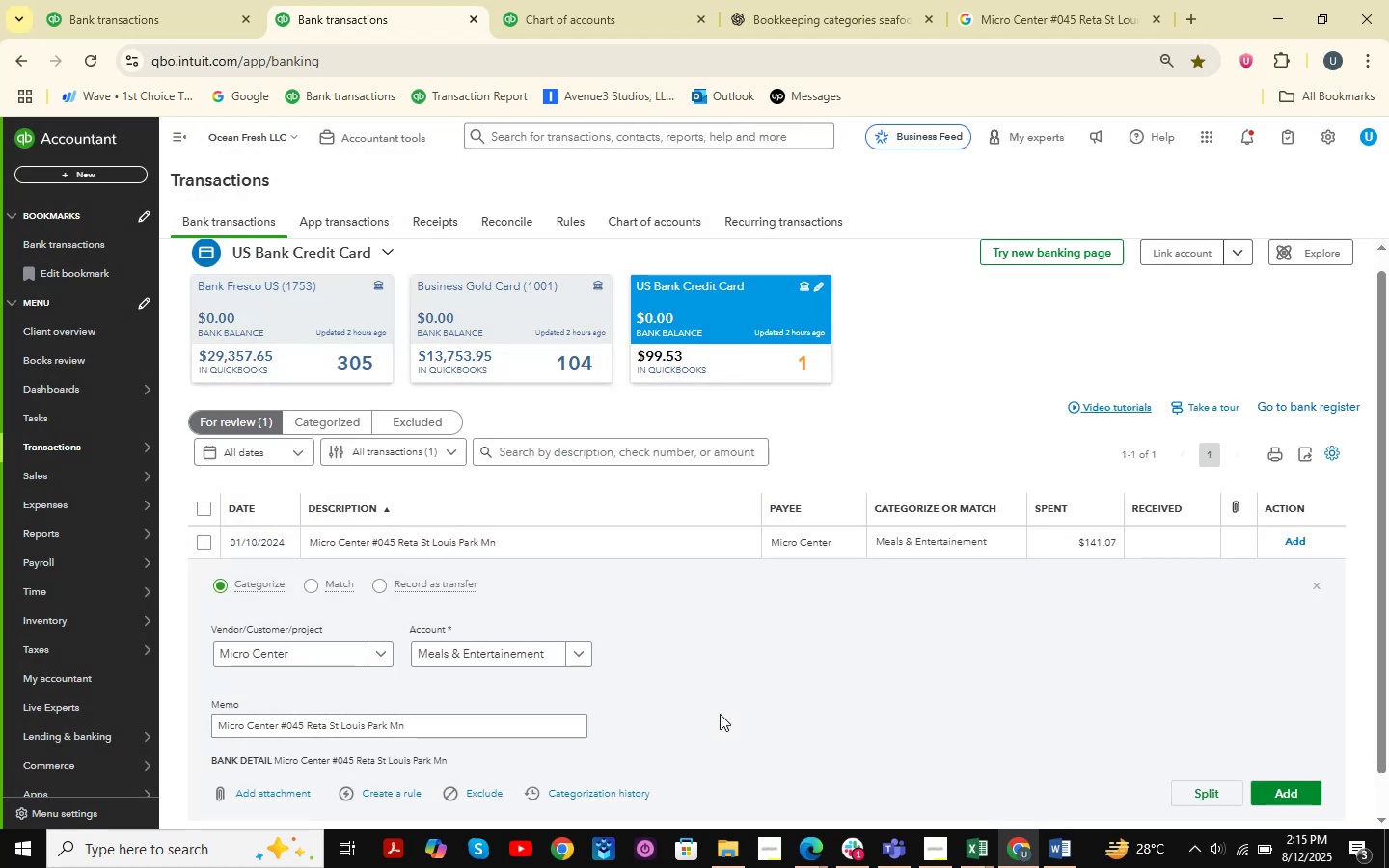 
left_click([519, 661])
 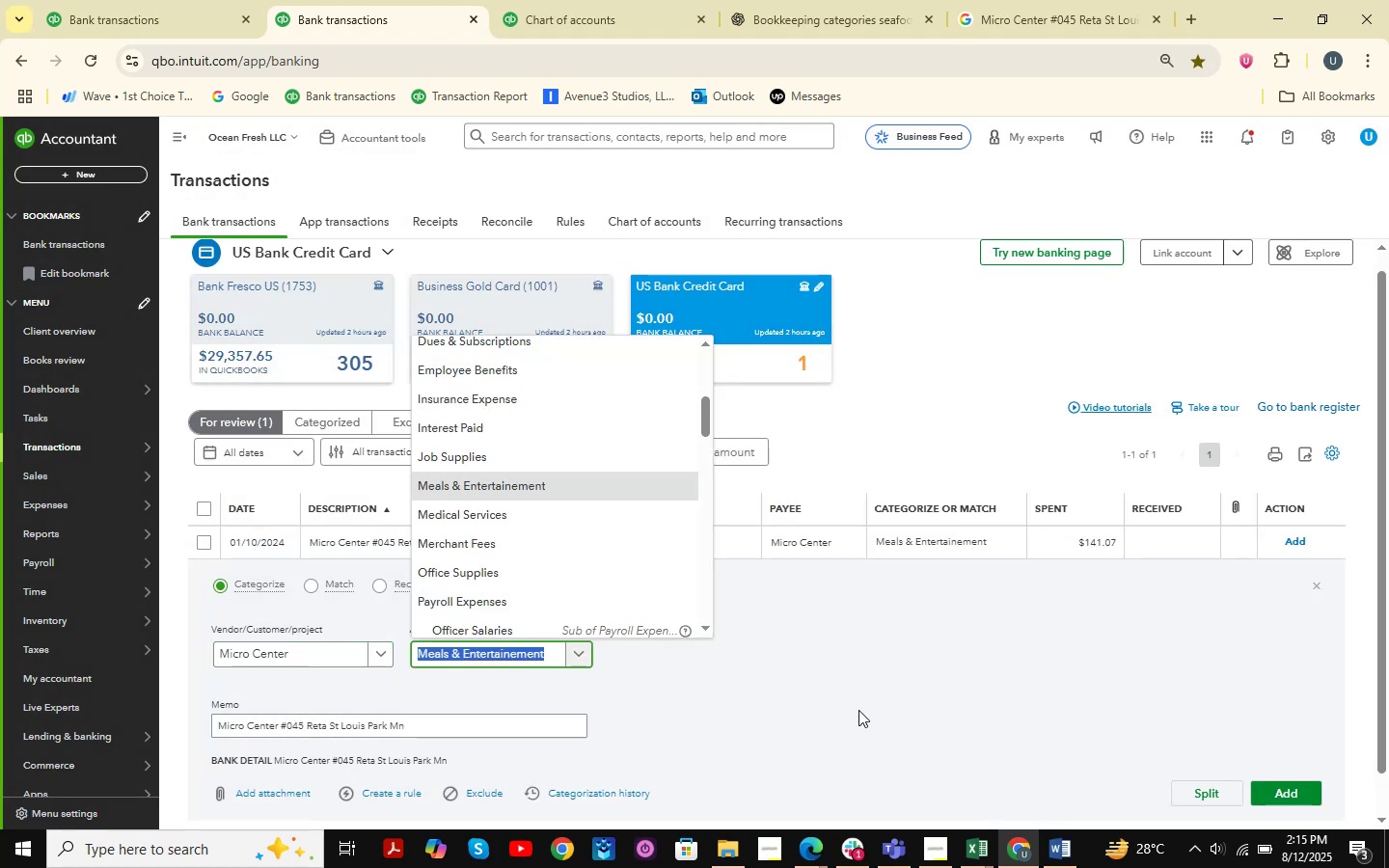 
type(office )
 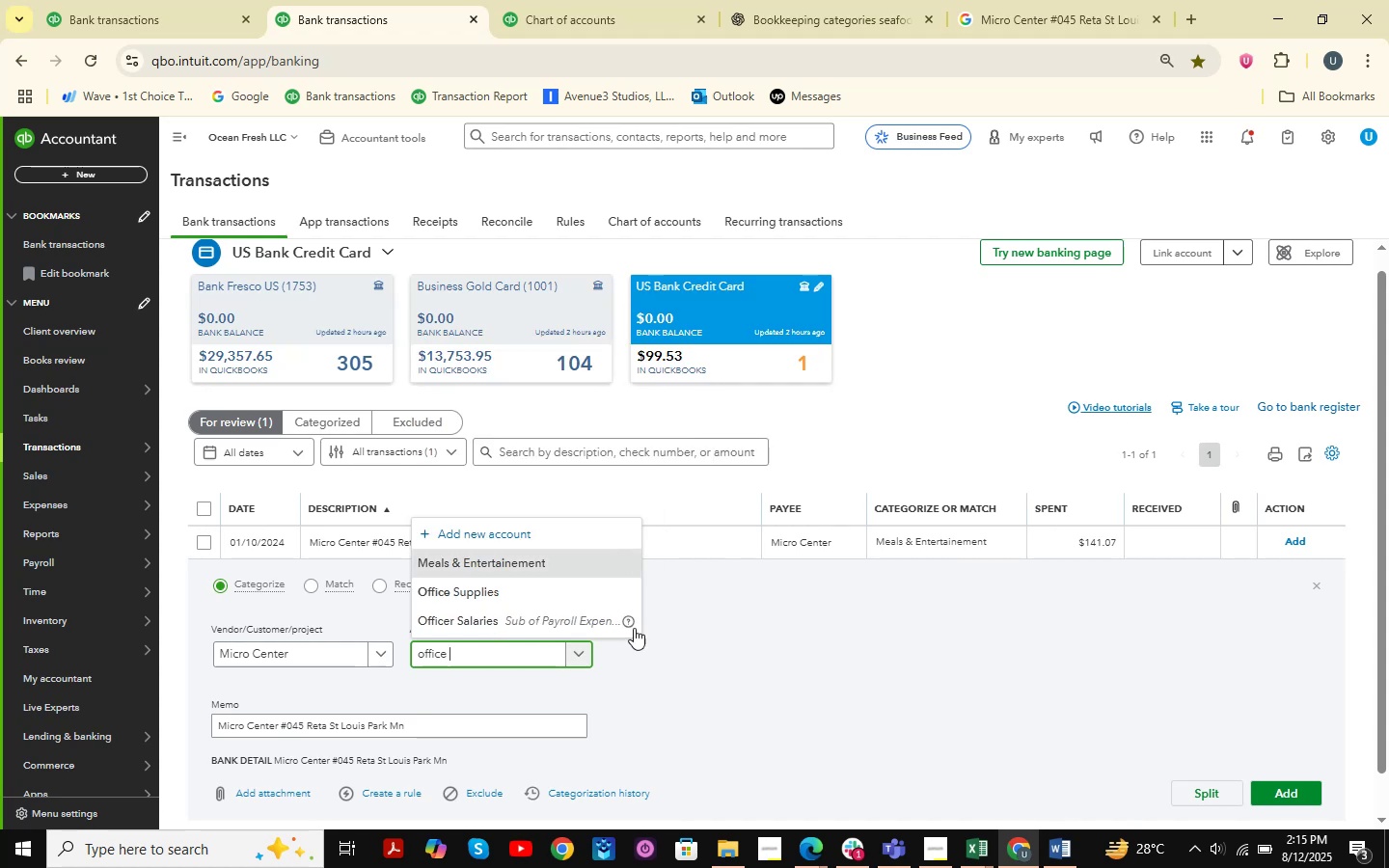 
left_click([516, 595])
 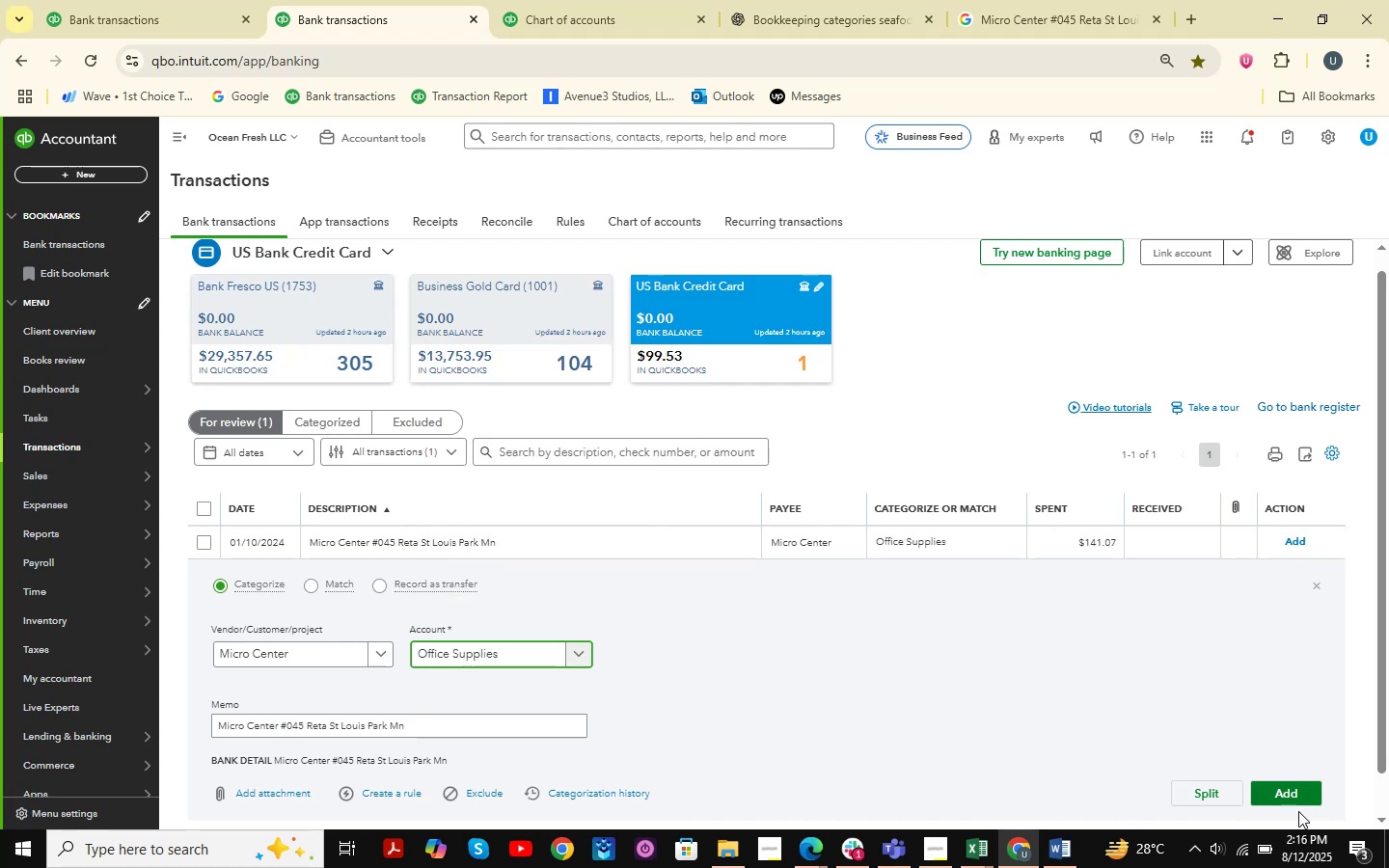 
left_click([1294, 798])
 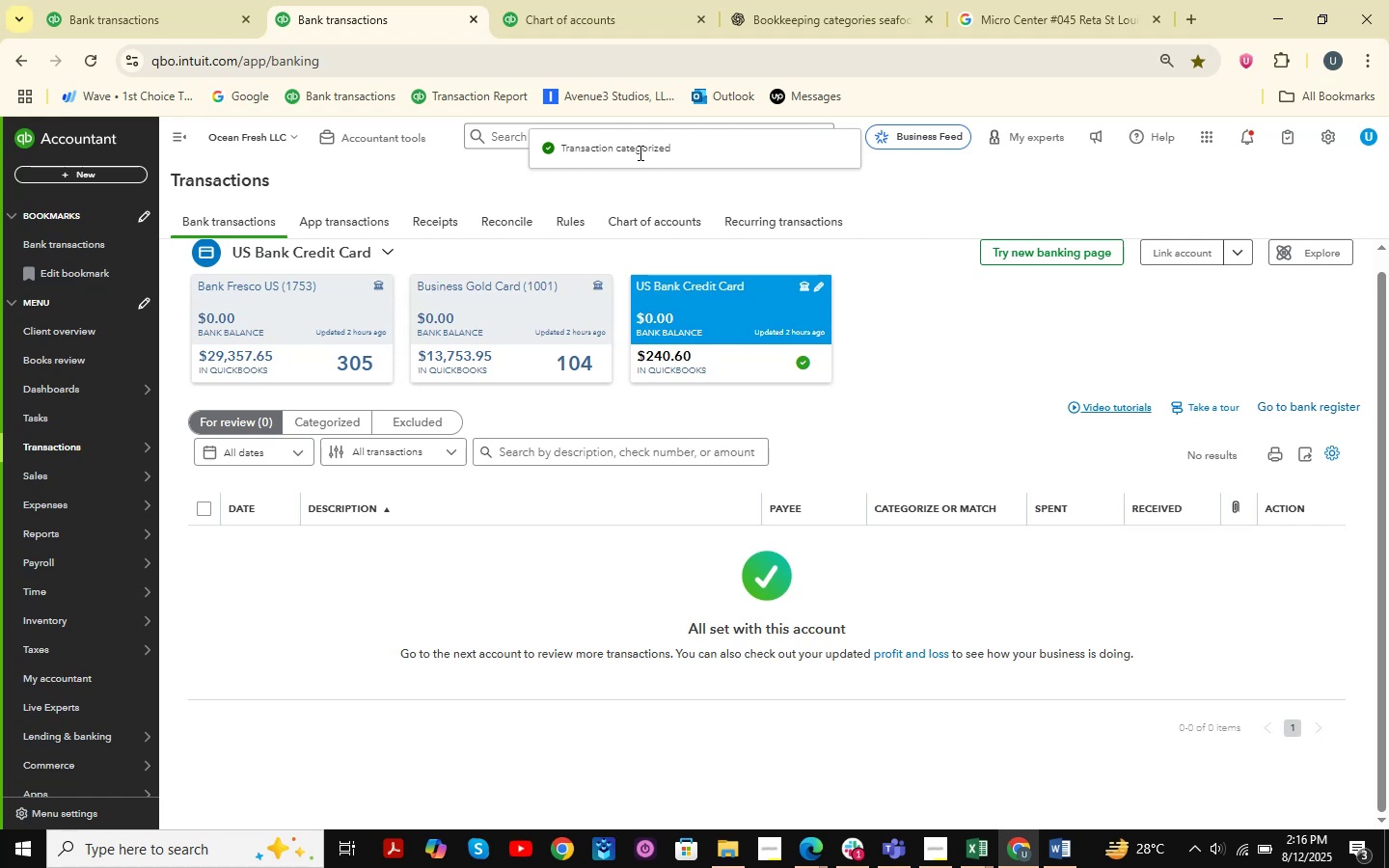 
wait(18.67)
 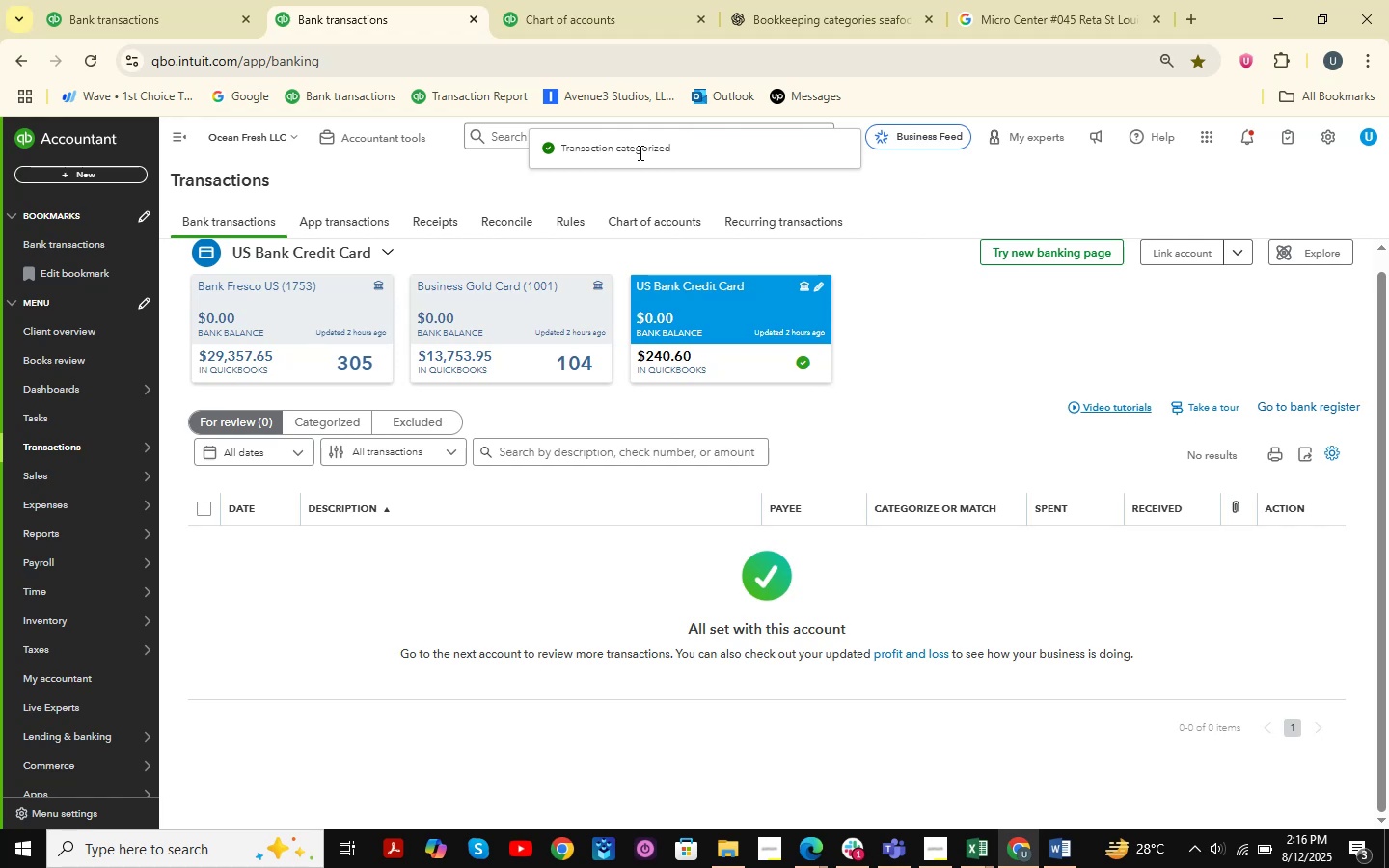 
left_click([545, 342])
 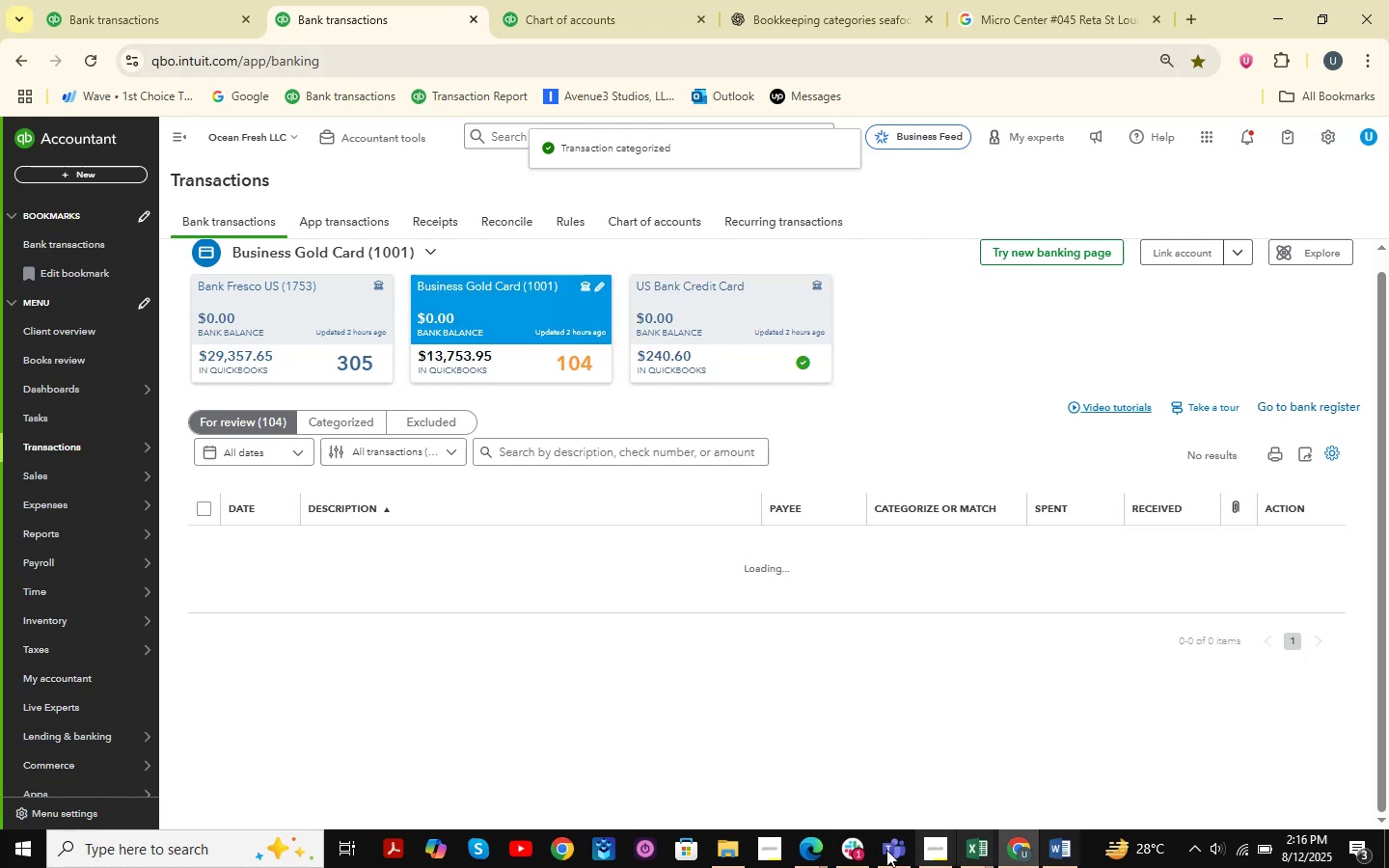 
left_click([803, 852])
 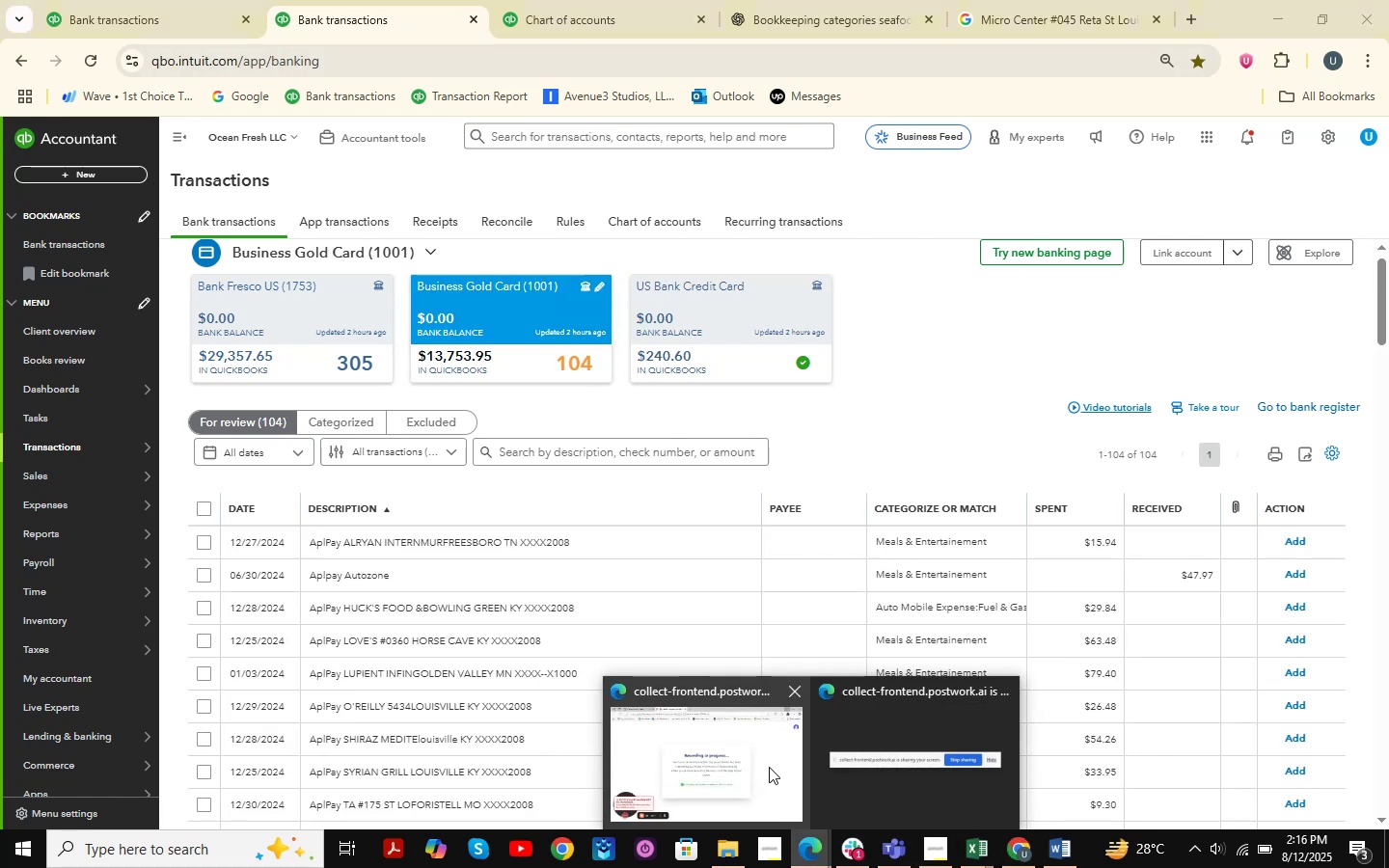 
left_click([768, 766])
 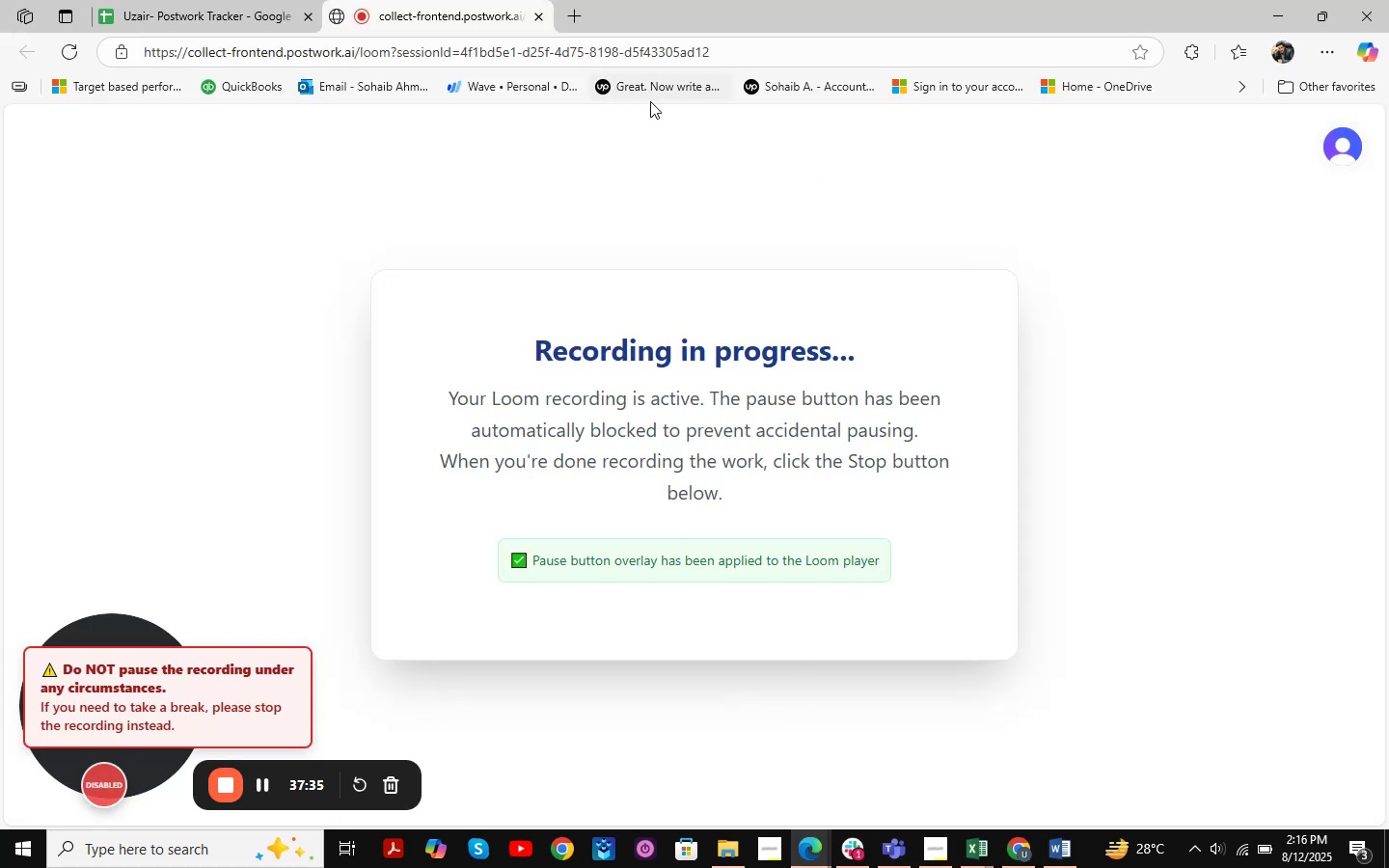 
left_click([1279, 18])
 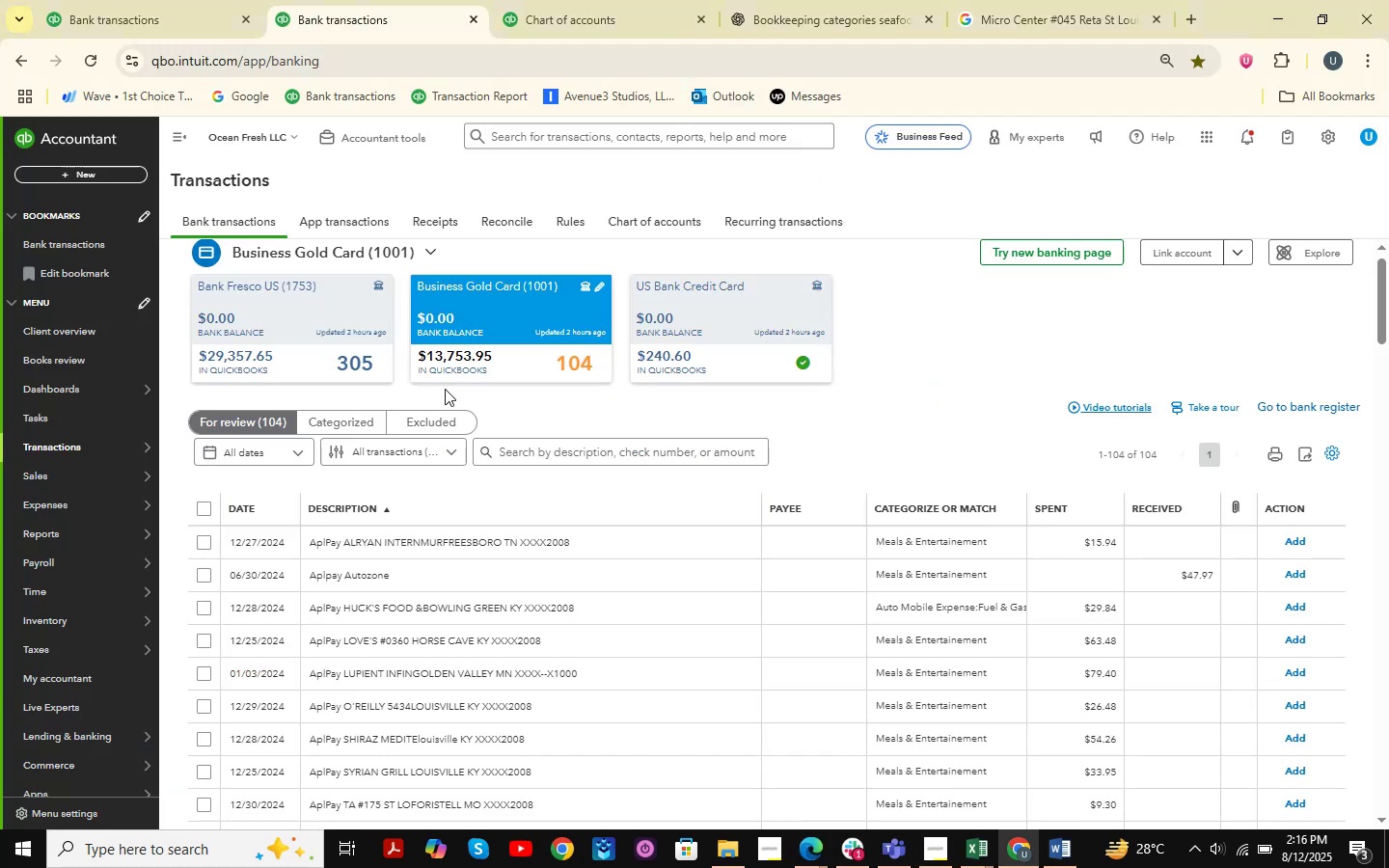 
scroll: coordinate [517, 377], scroll_direction: down, amount: 47.0
 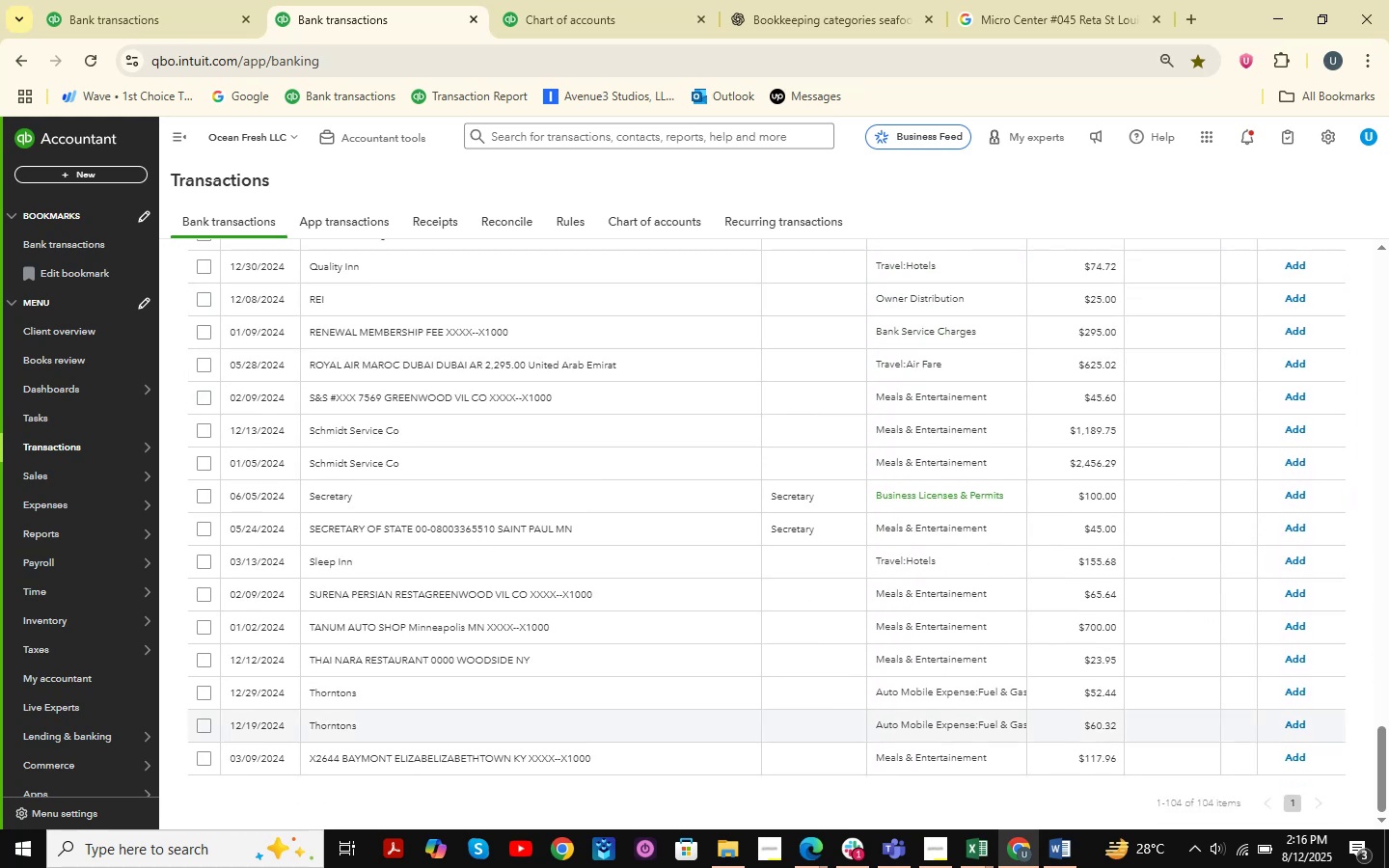 
scroll: coordinate [448, 529], scroll_direction: up, amount: 13.0
 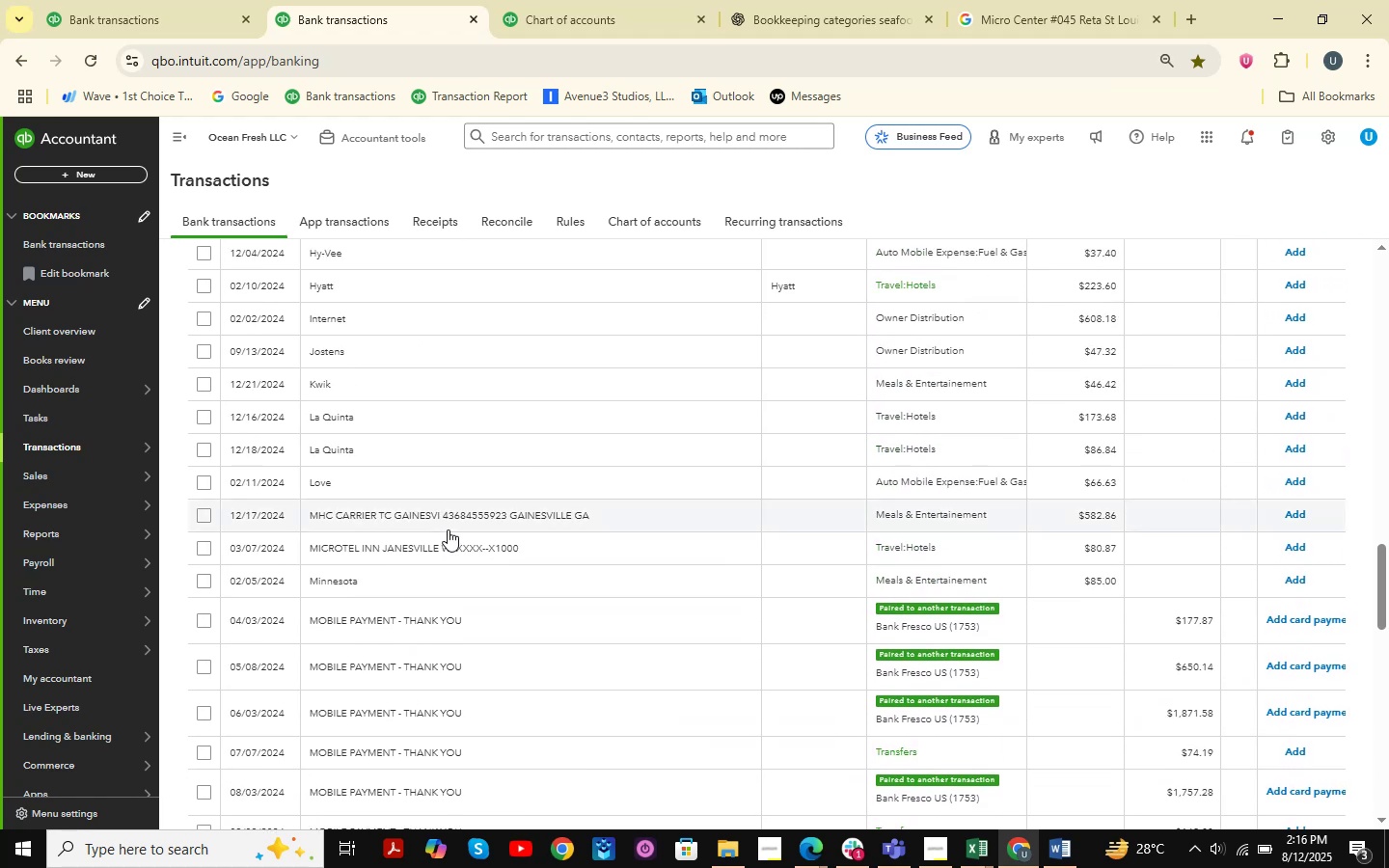 
wait(9.48)
 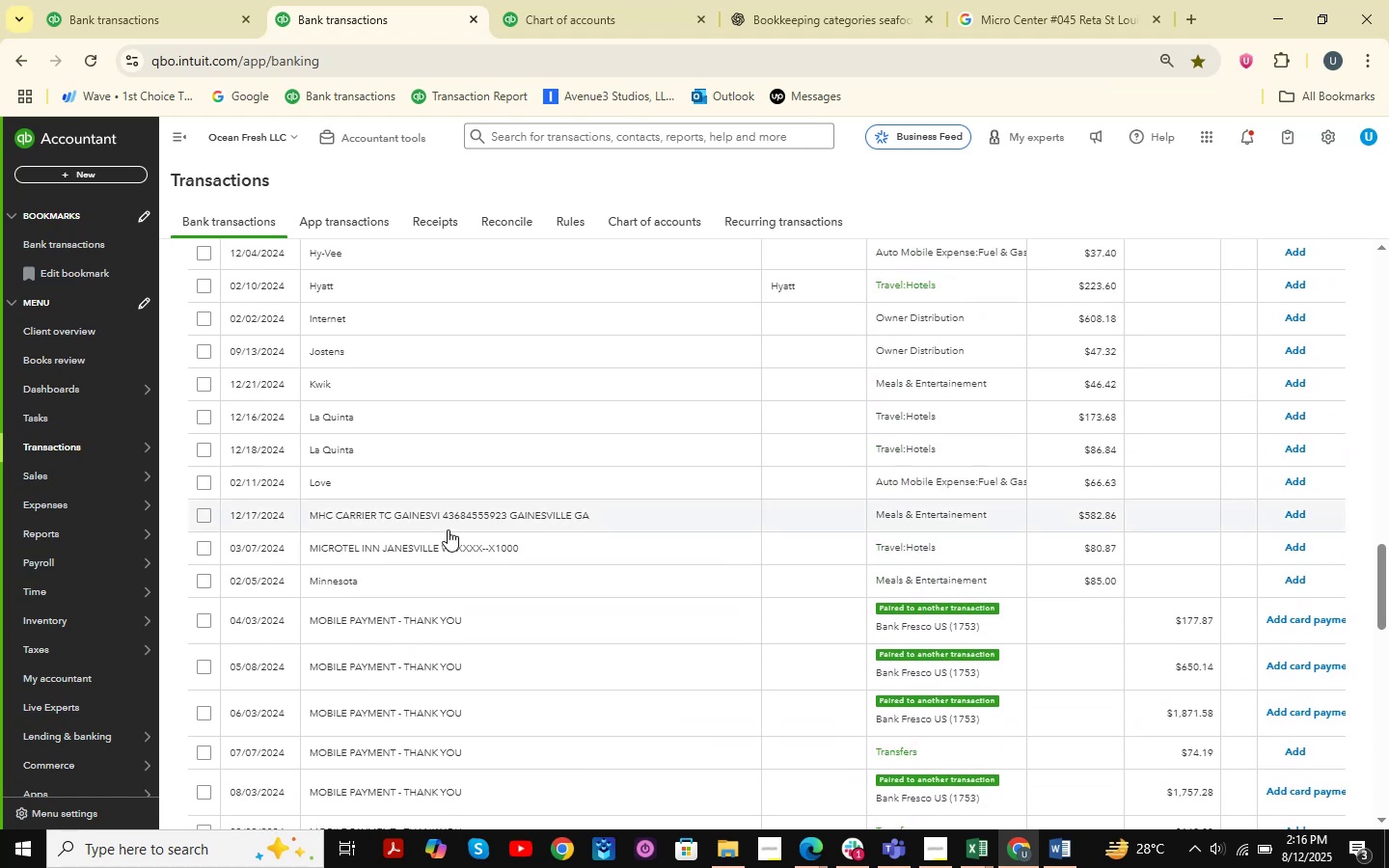 
scroll: coordinate [448, 529], scroll_direction: up, amount: 5.0
 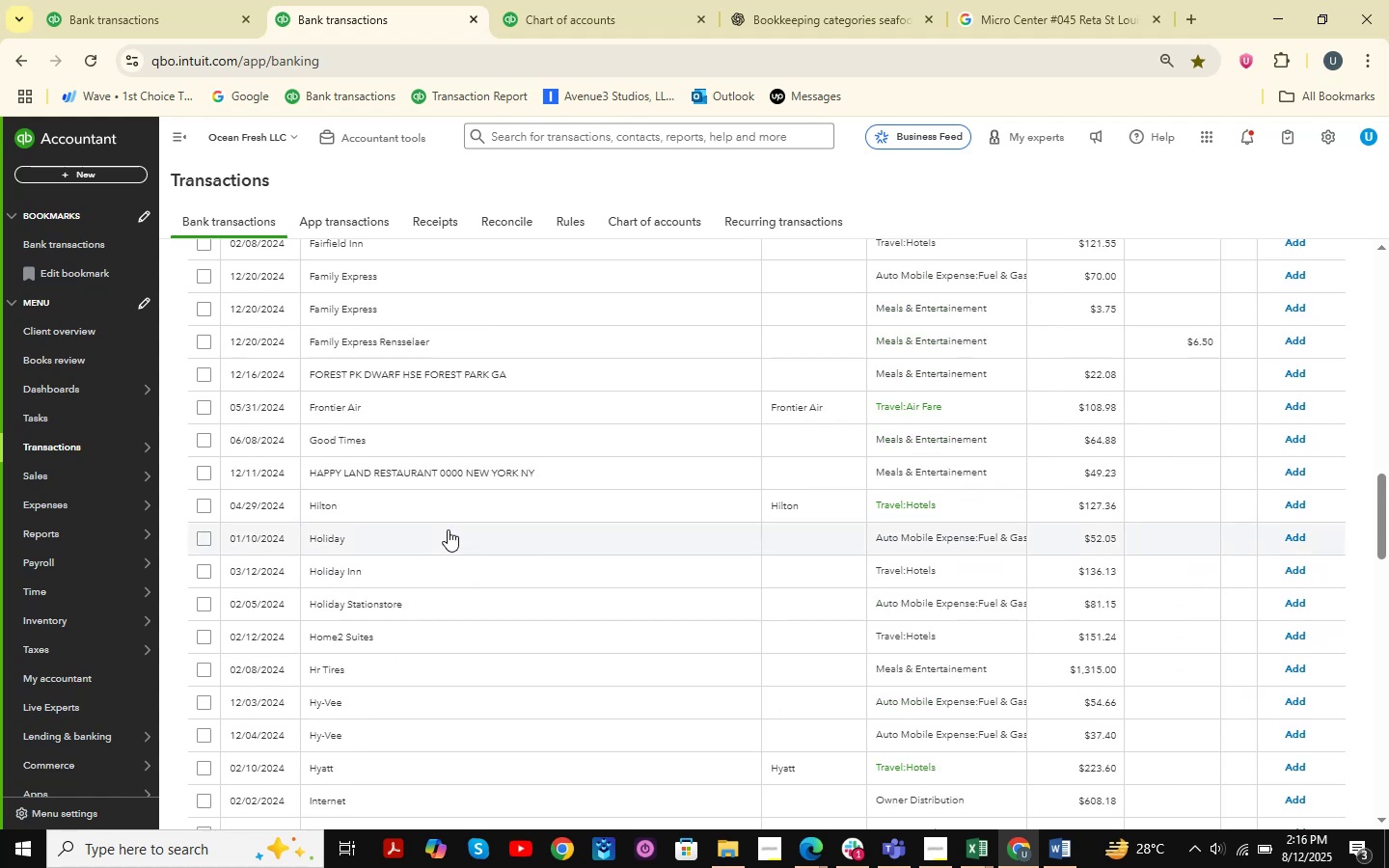 
scroll: coordinate [448, 529], scroll_direction: down, amount: 11.0
 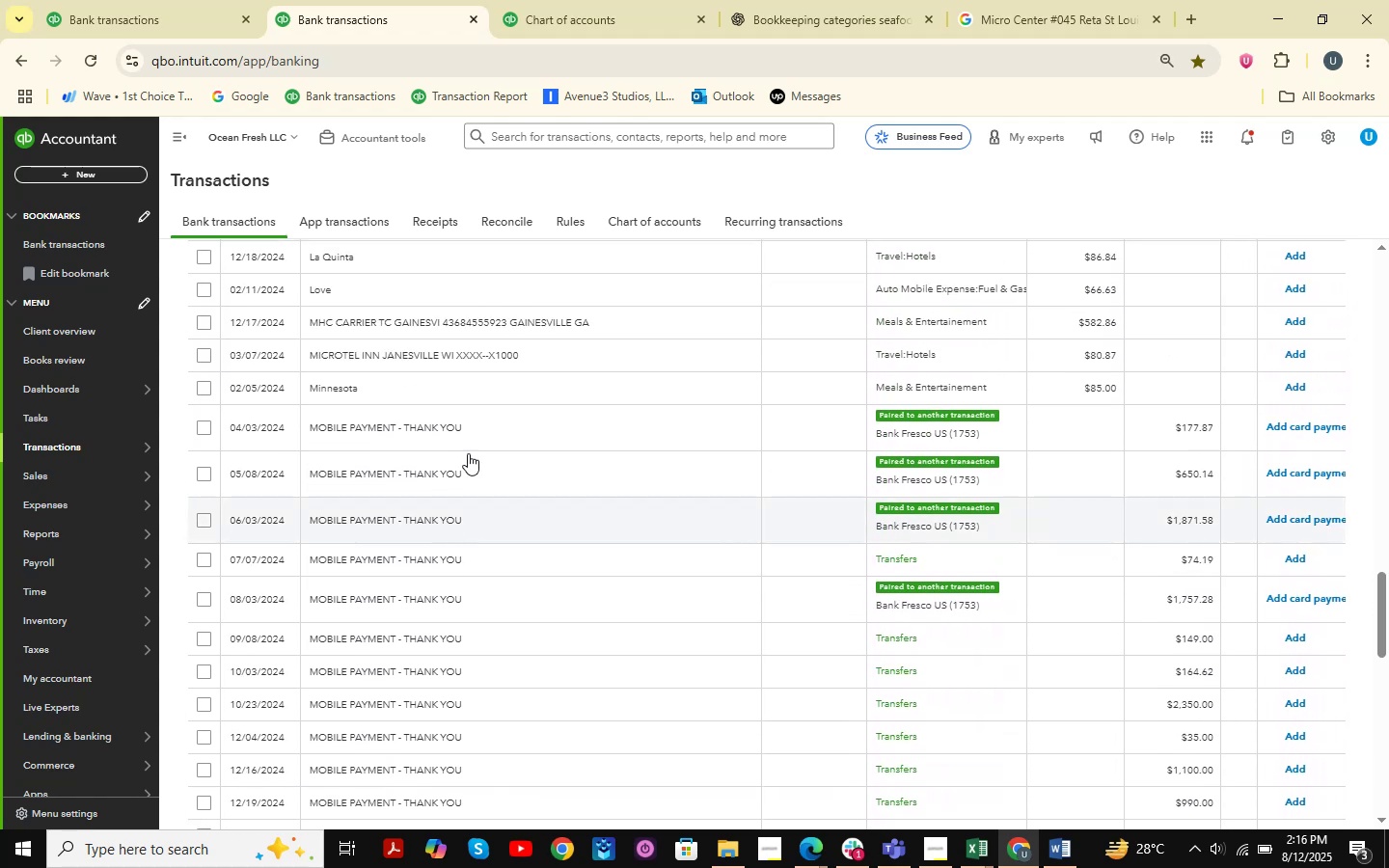 
left_click([572, 0])
 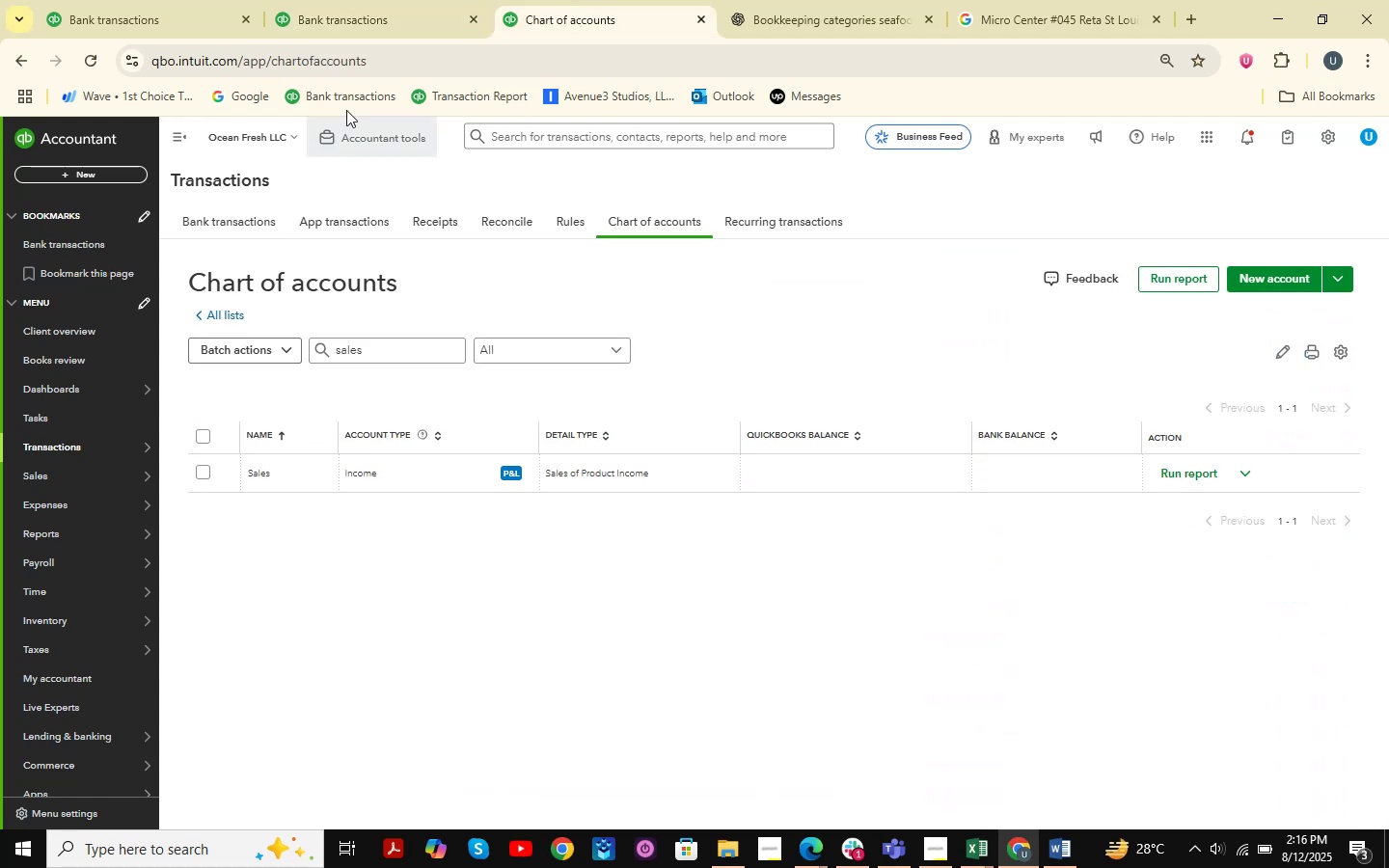 
left_click([149, 0])
 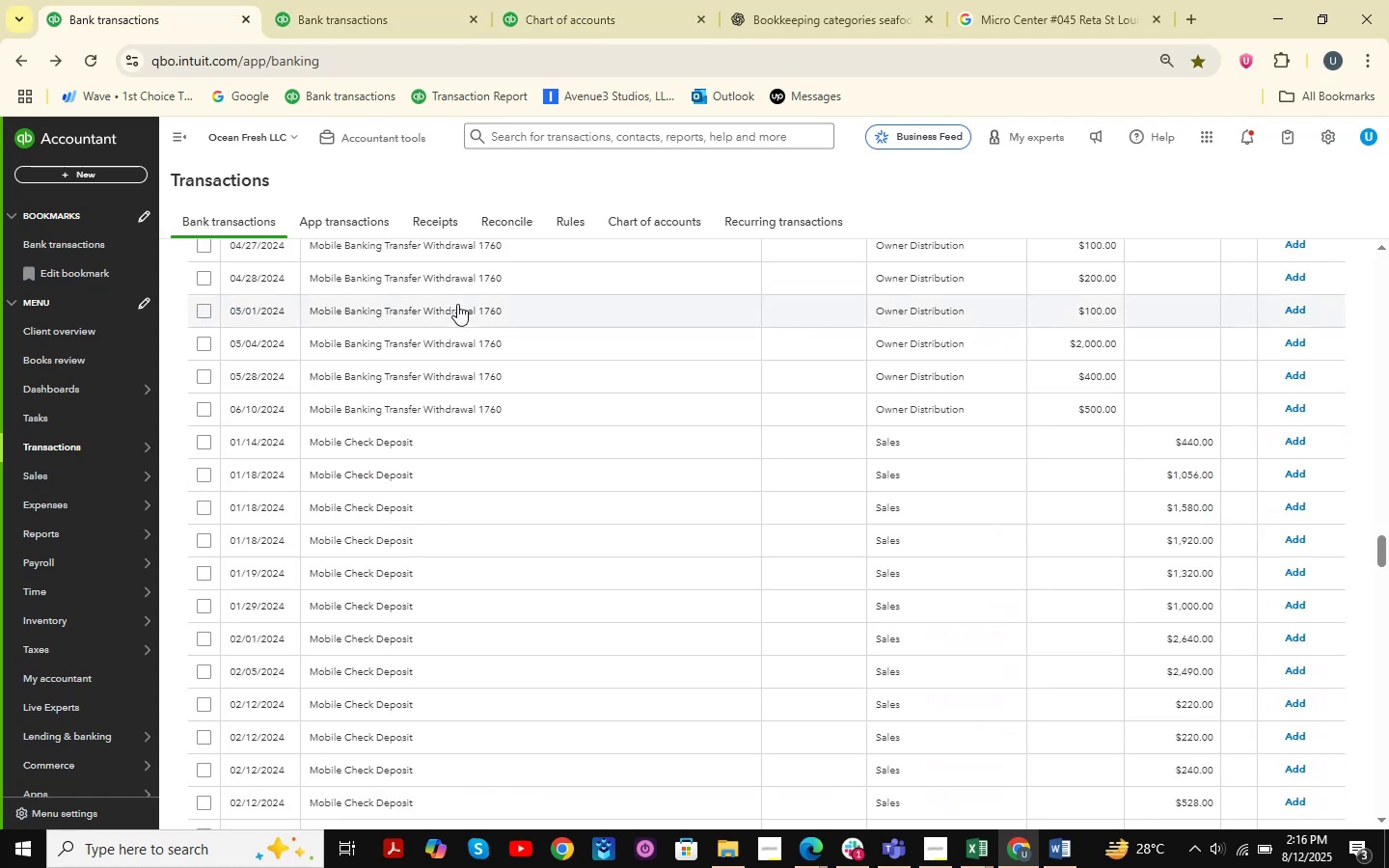 
scroll: coordinate [1388, 421], scroll_direction: up, amount: 36.0
 